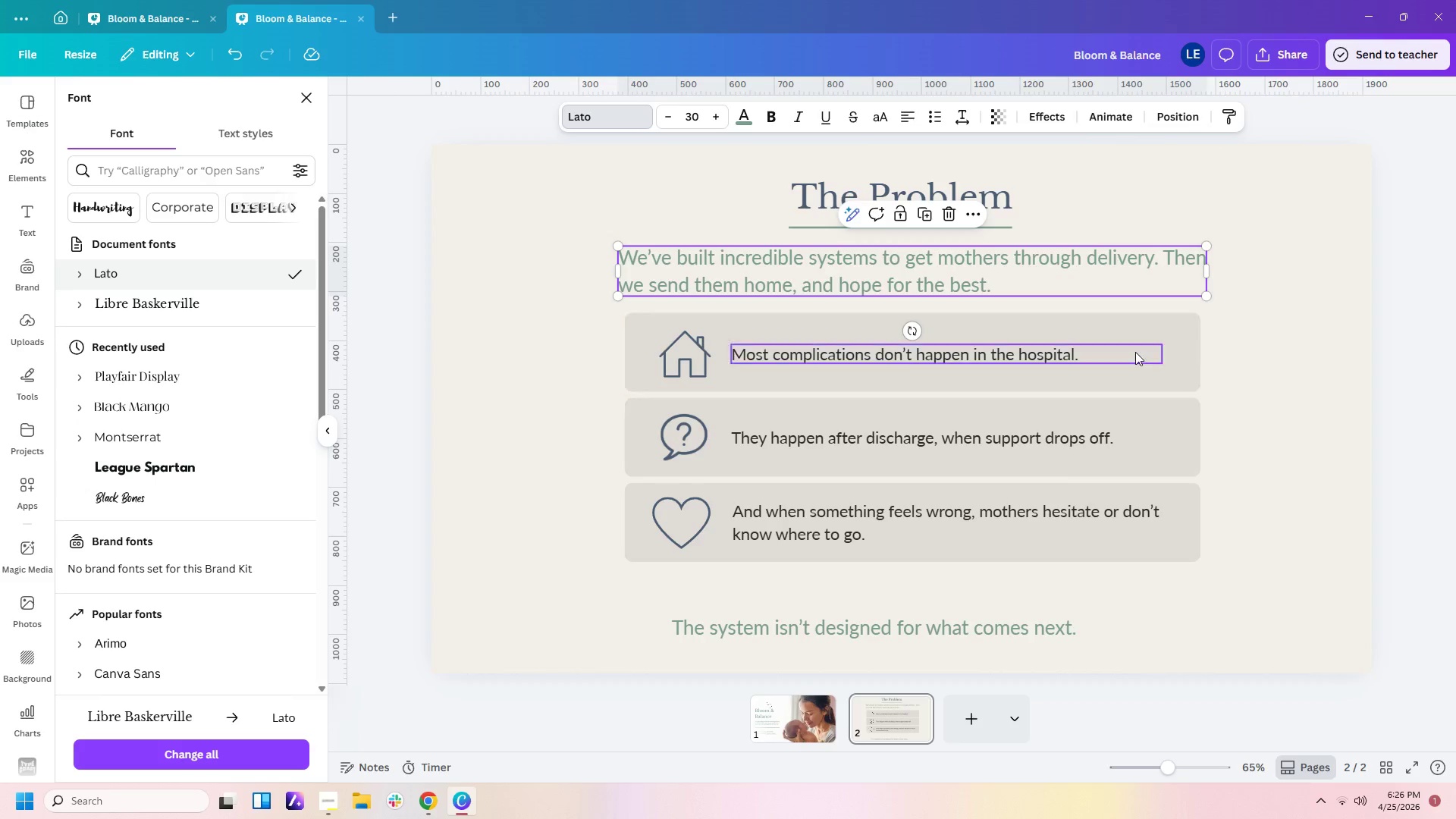 
left_click([1288, 375])
 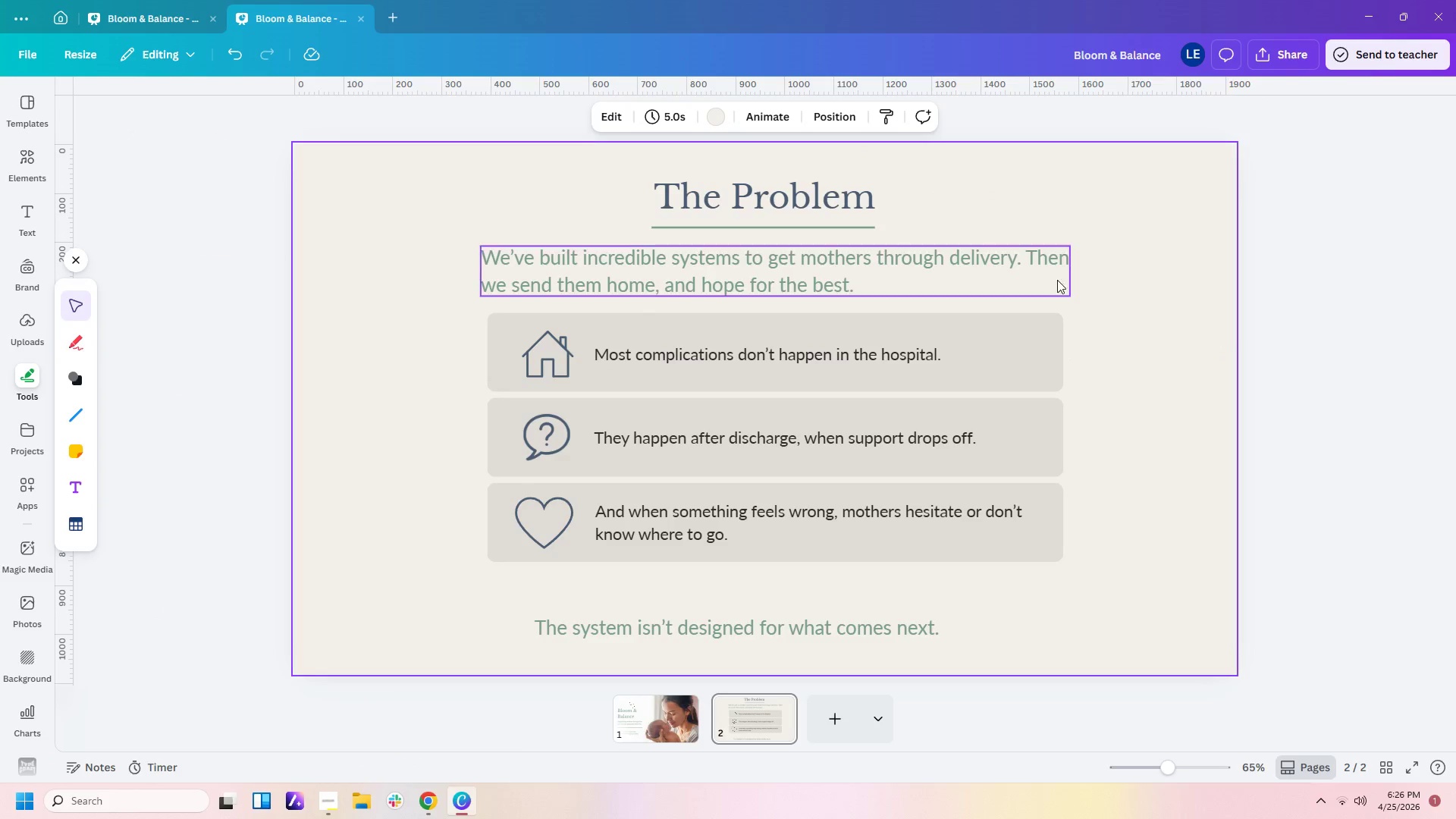 
left_click([1041, 274])
 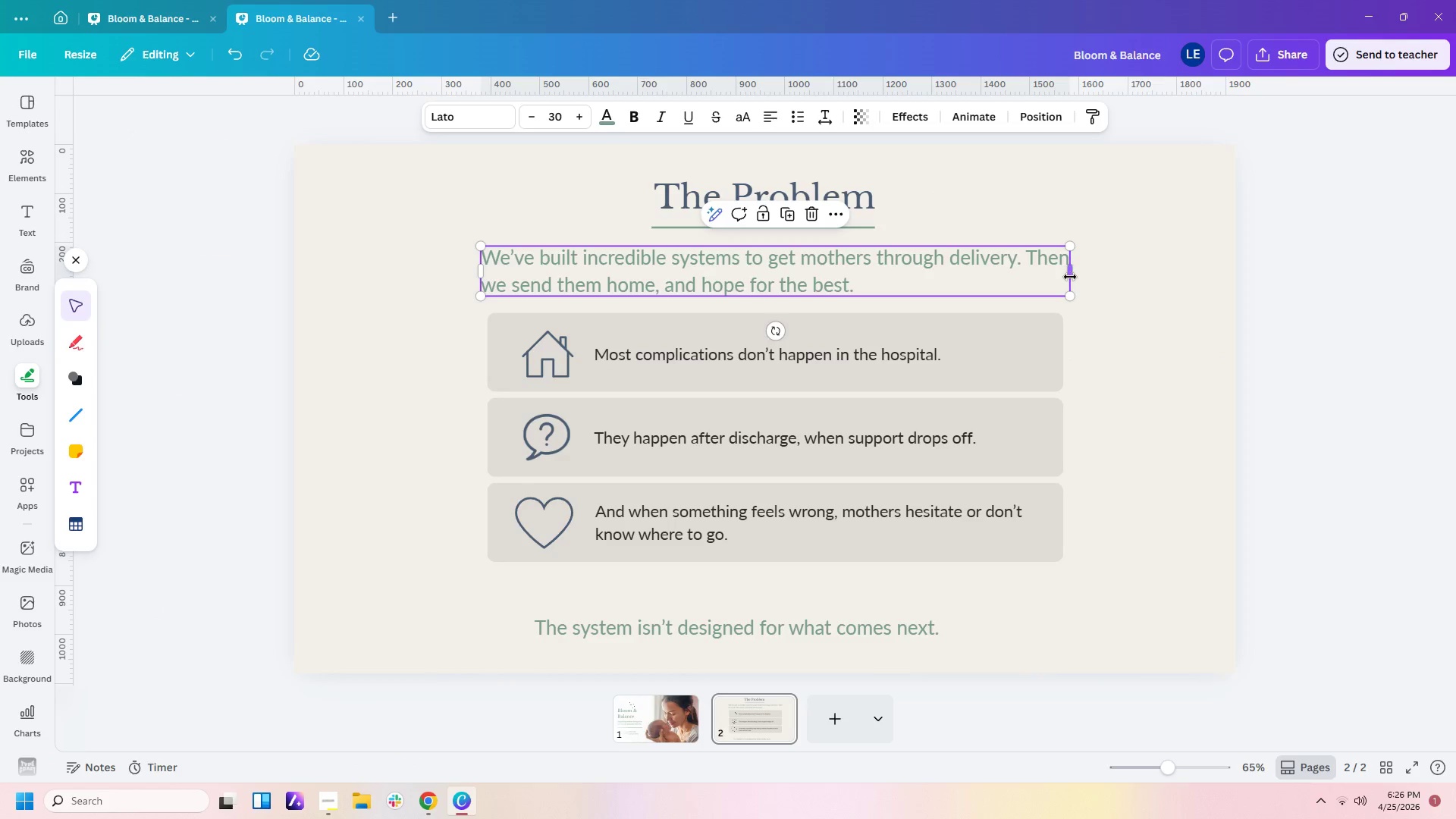 
left_click_drag(start_coordinate=[1070, 277], to_coordinate=[1062, 277])
 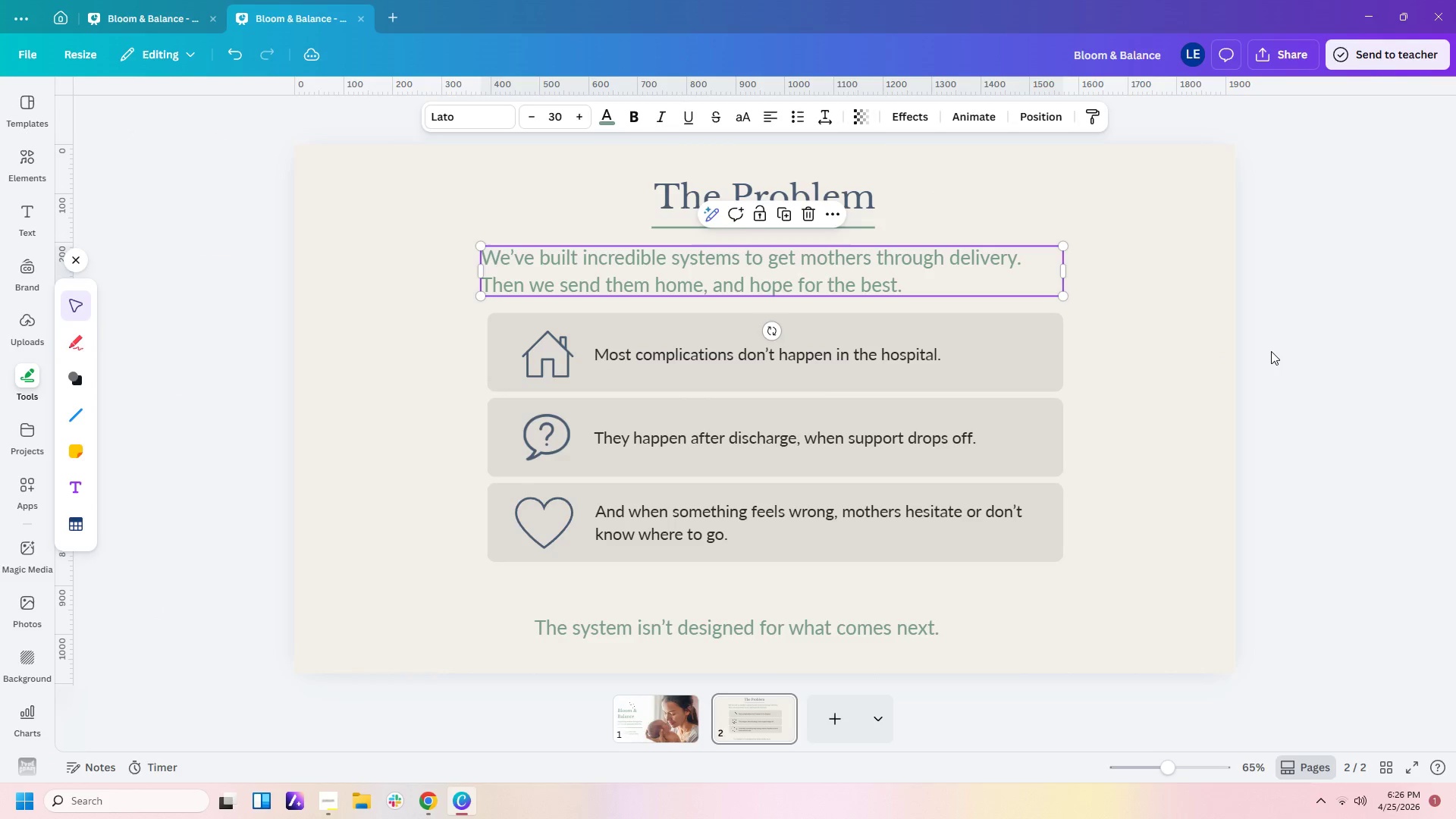 
left_click([1271, 351])
 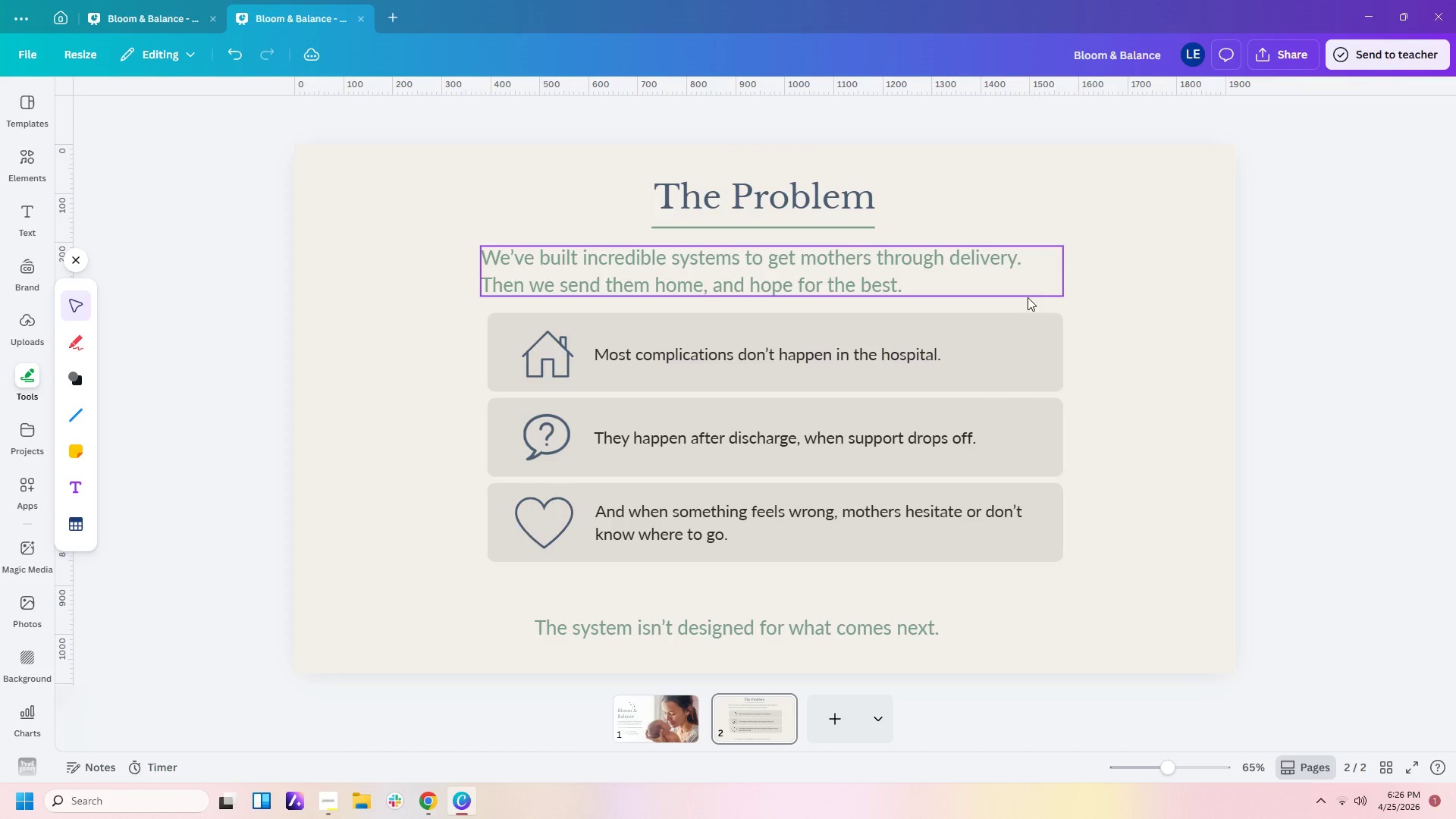 
left_click_drag(start_coordinate=[1006, 286], to_coordinate=[1014, 285])
 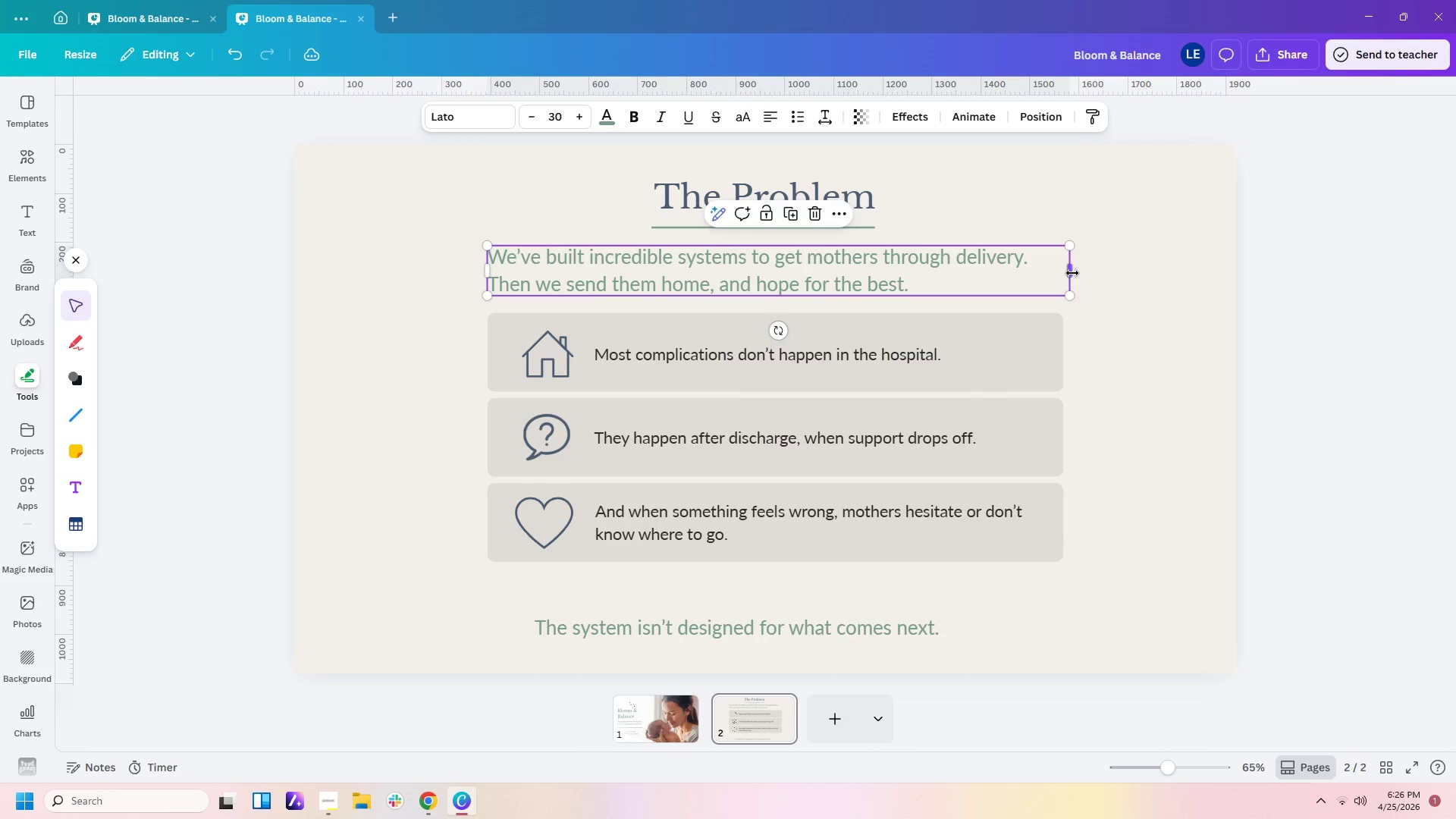 
left_click_drag(start_coordinate=[1072, 273], to_coordinate=[1058, 275])
 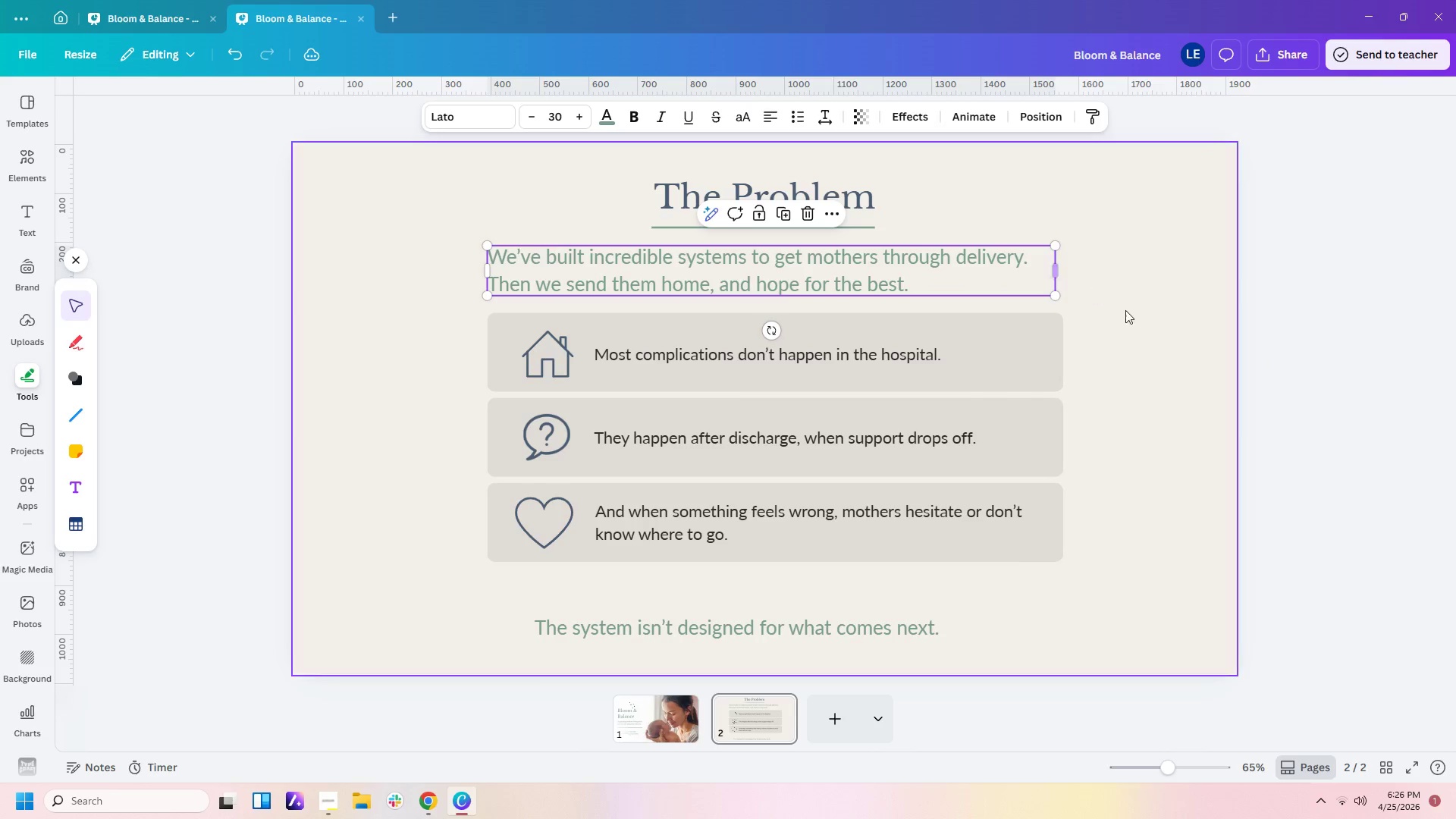 
left_click([1131, 322])
 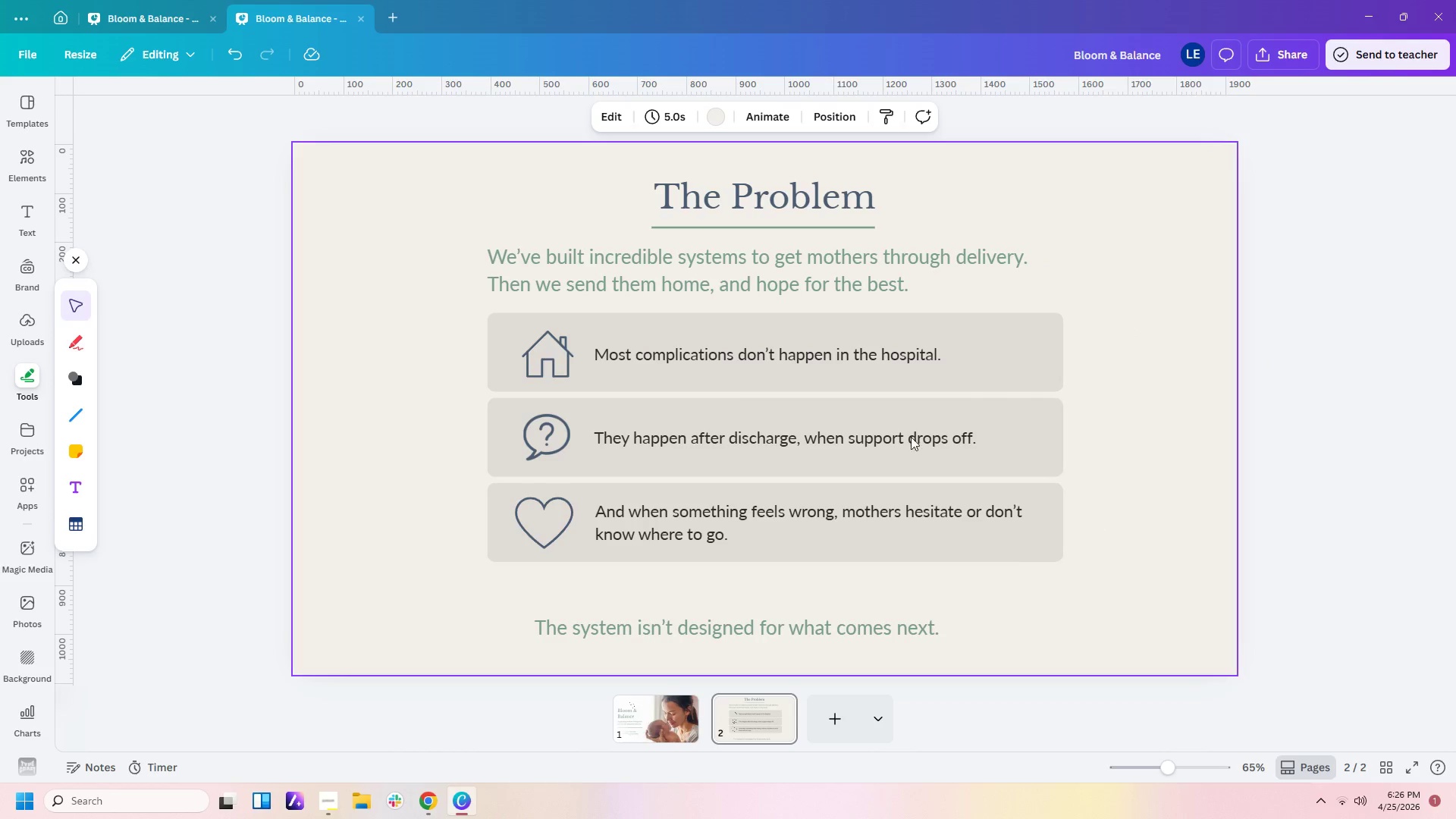 
left_click_drag(start_coordinate=[452, 337], to_coordinate=[1084, 595])
 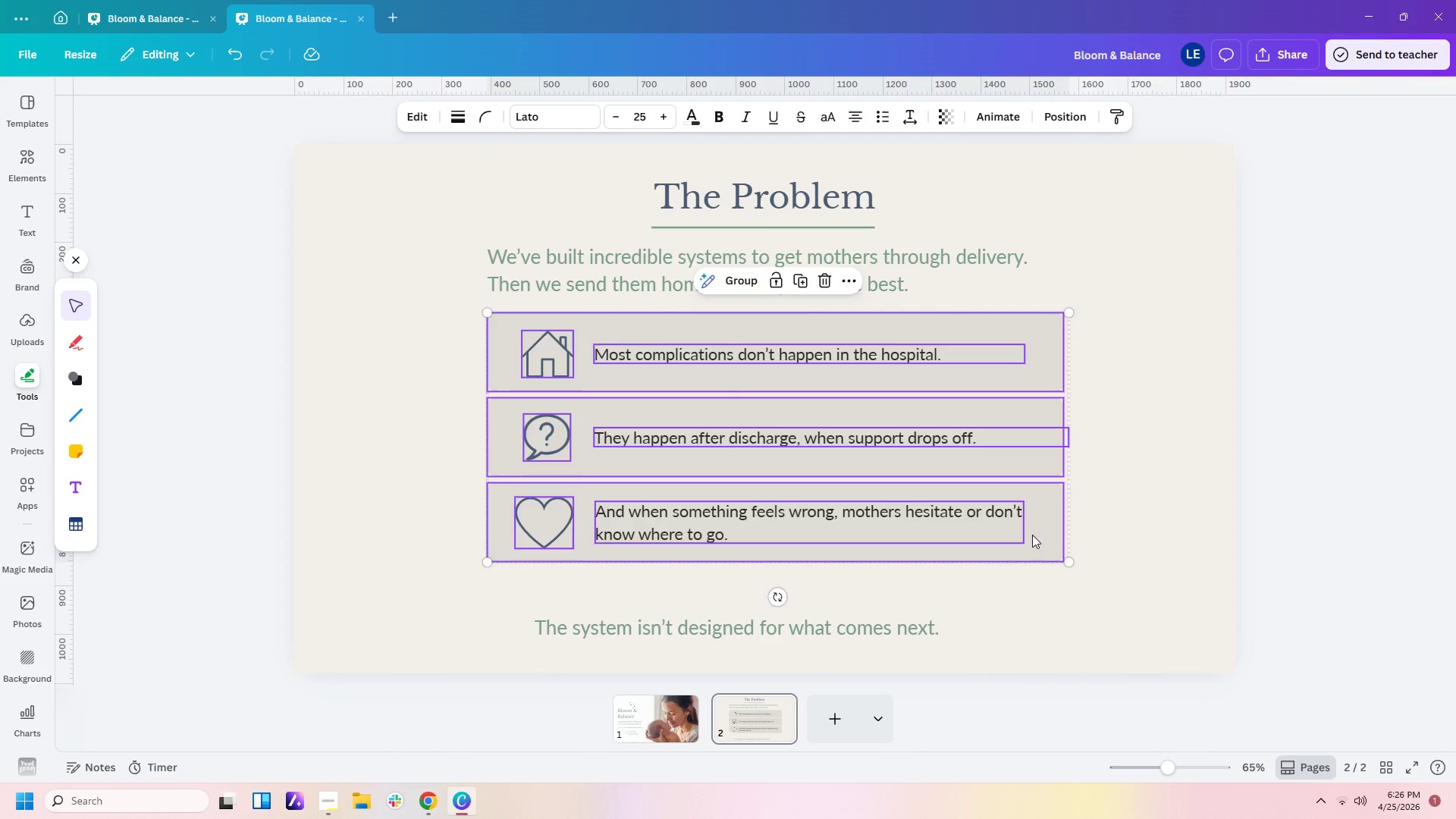 
left_click_drag(start_coordinate=[1032, 535], to_coordinate=[1032, 544])
 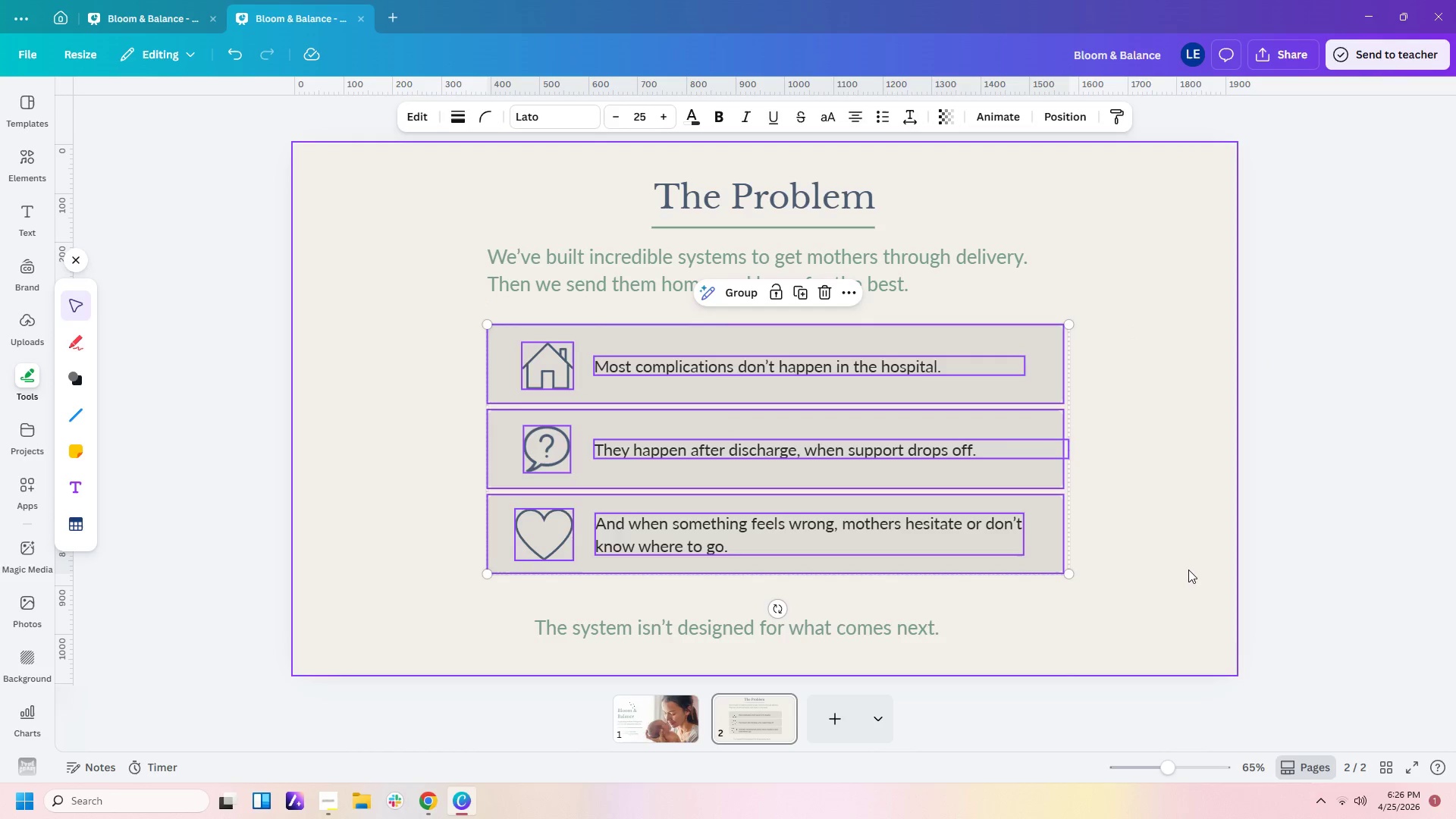 
left_click([1188, 570])
 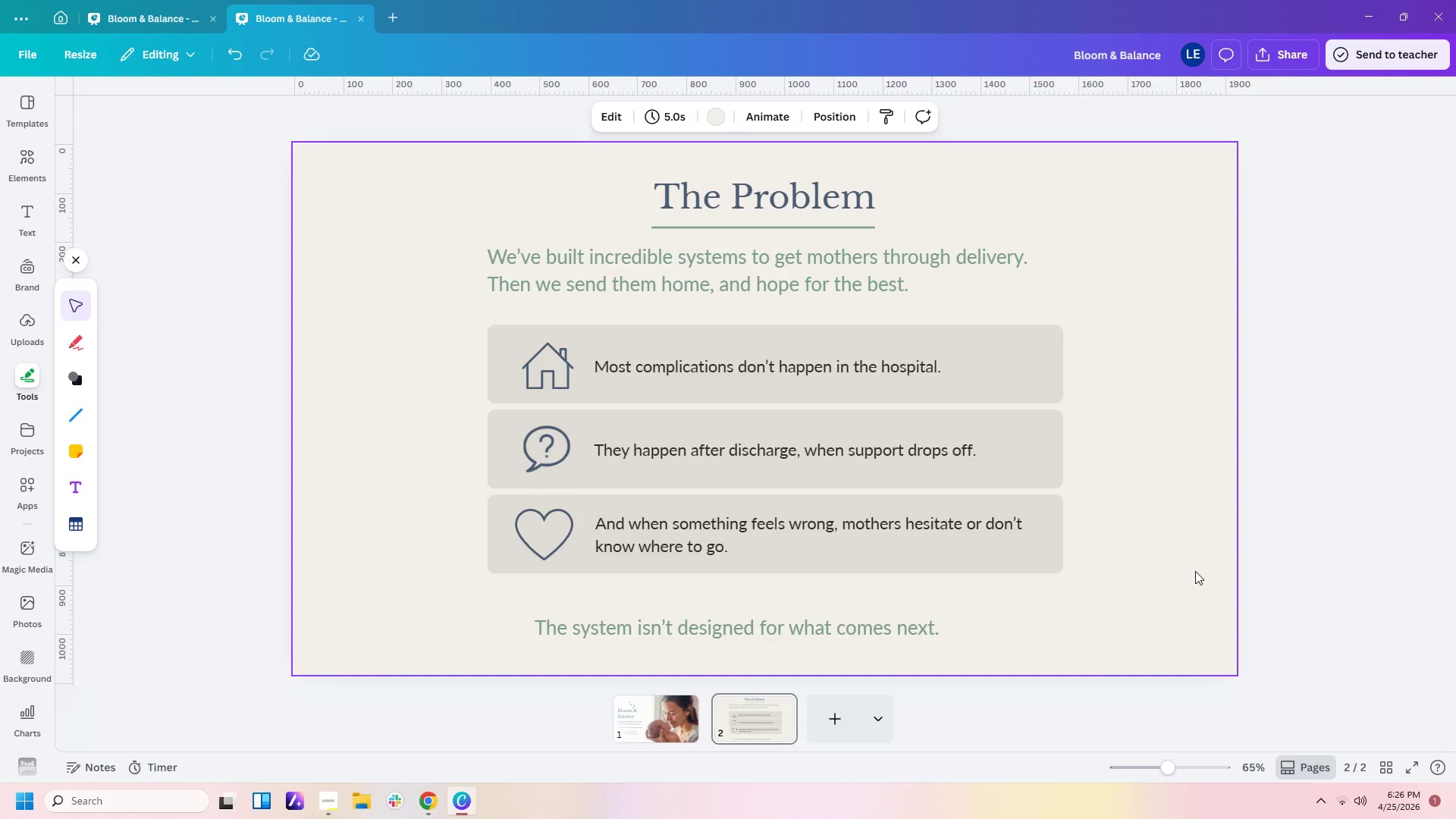 
left_click([1053, 479])
 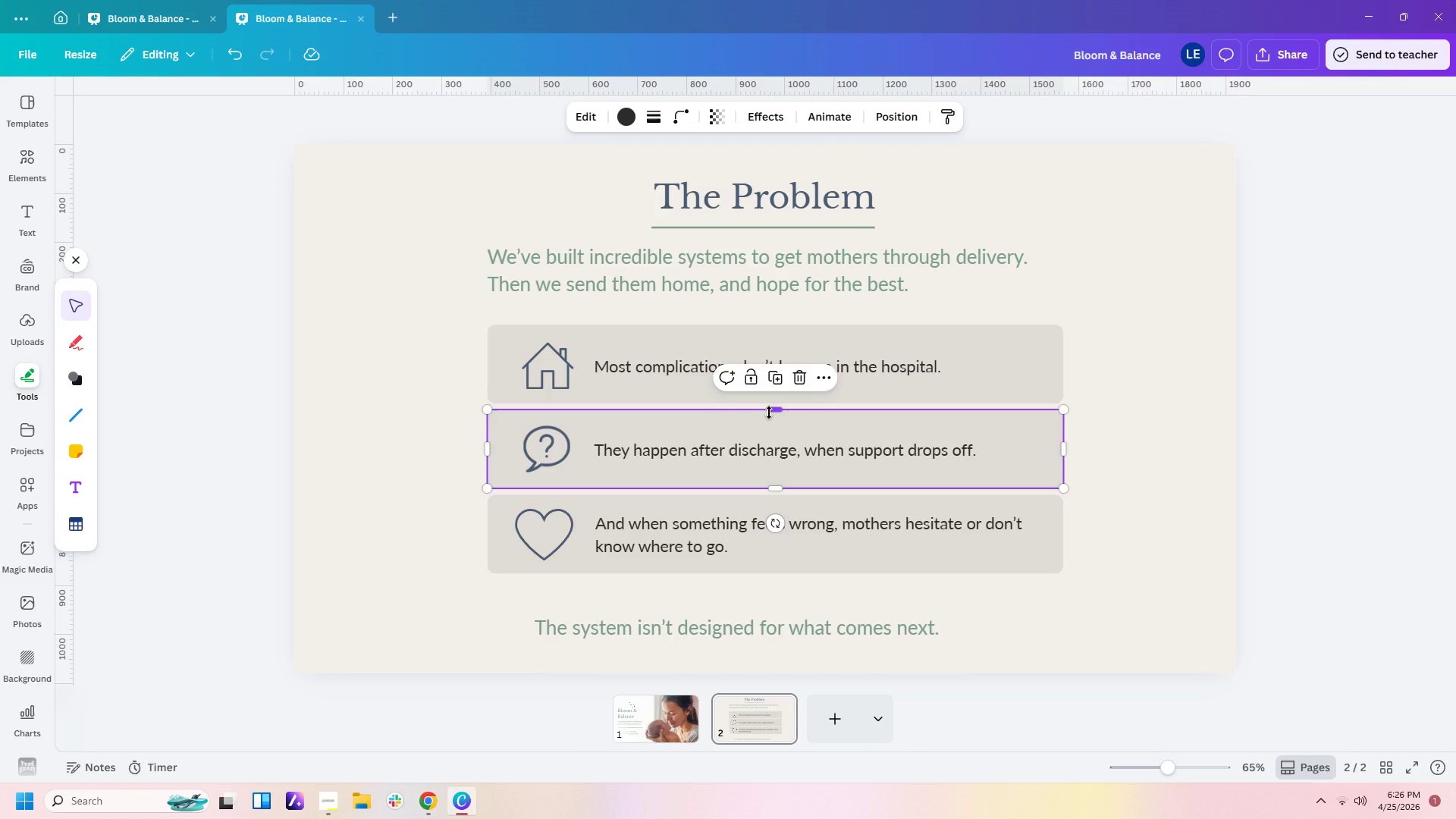 
left_click_drag(start_coordinate=[769, 413], to_coordinate=[770, 422])
 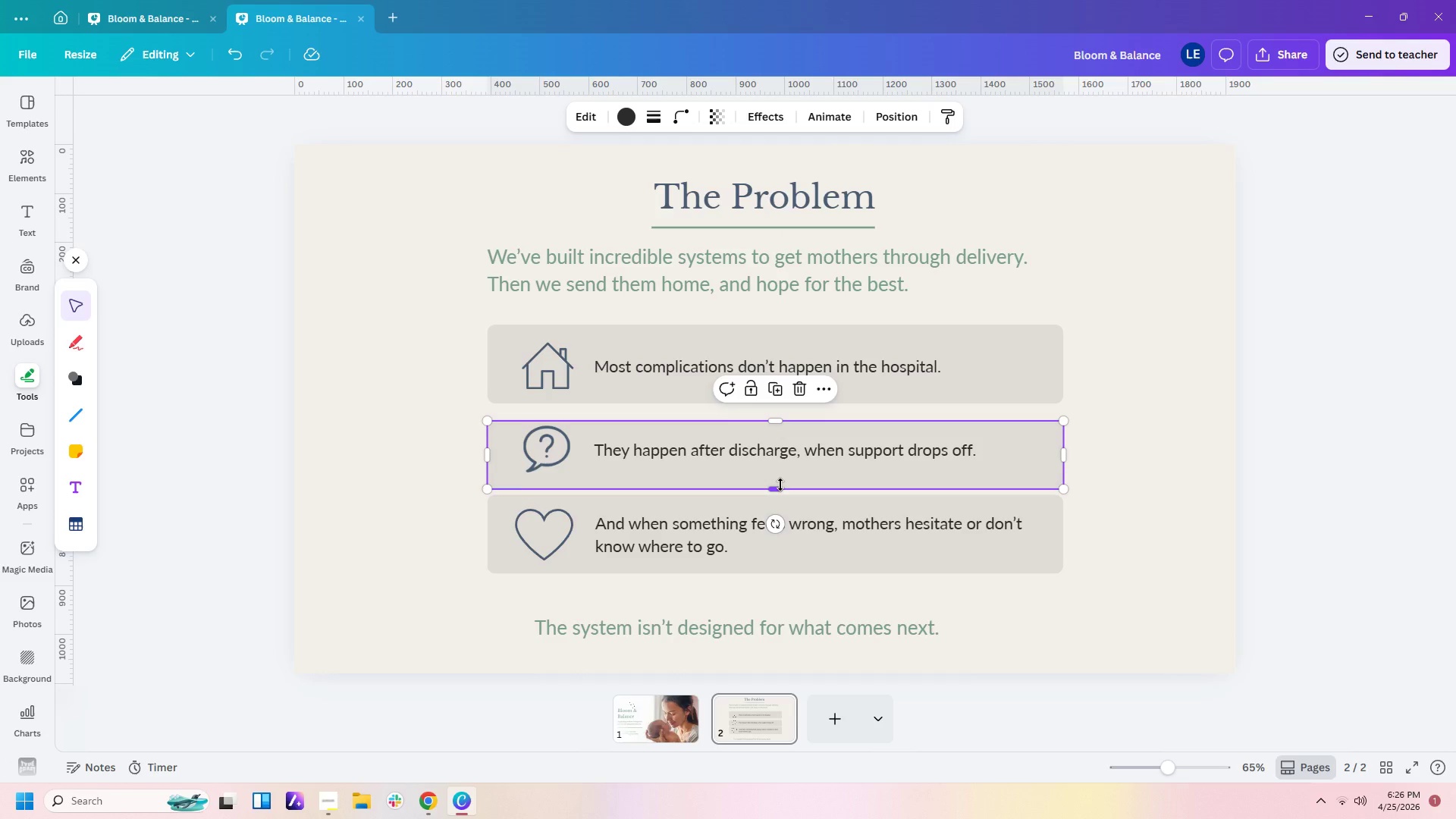 
left_click_drag(start_coordinate=[780, 485], to_coordinate=[780, 475])
 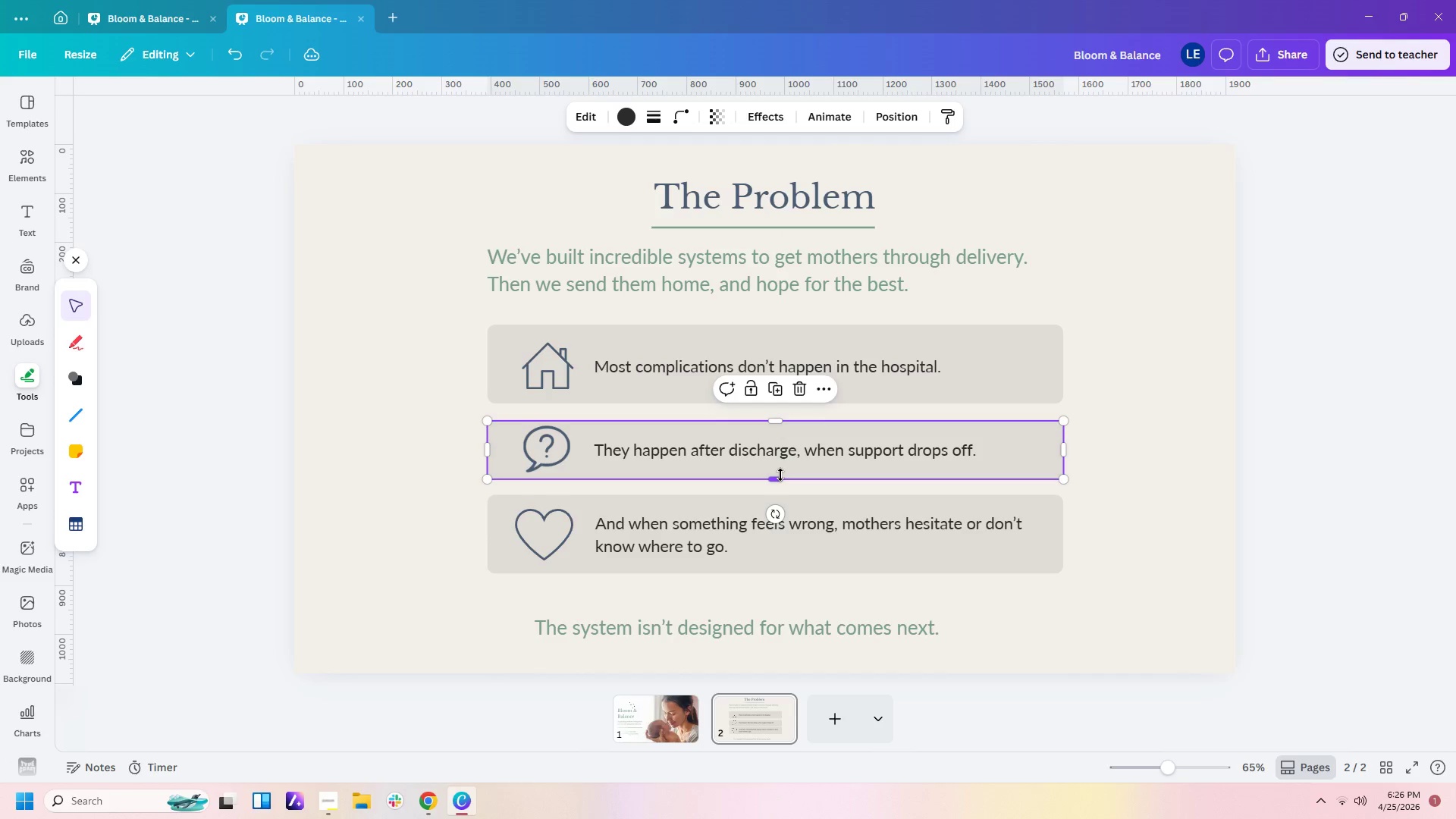 
left_click([780, 475])
 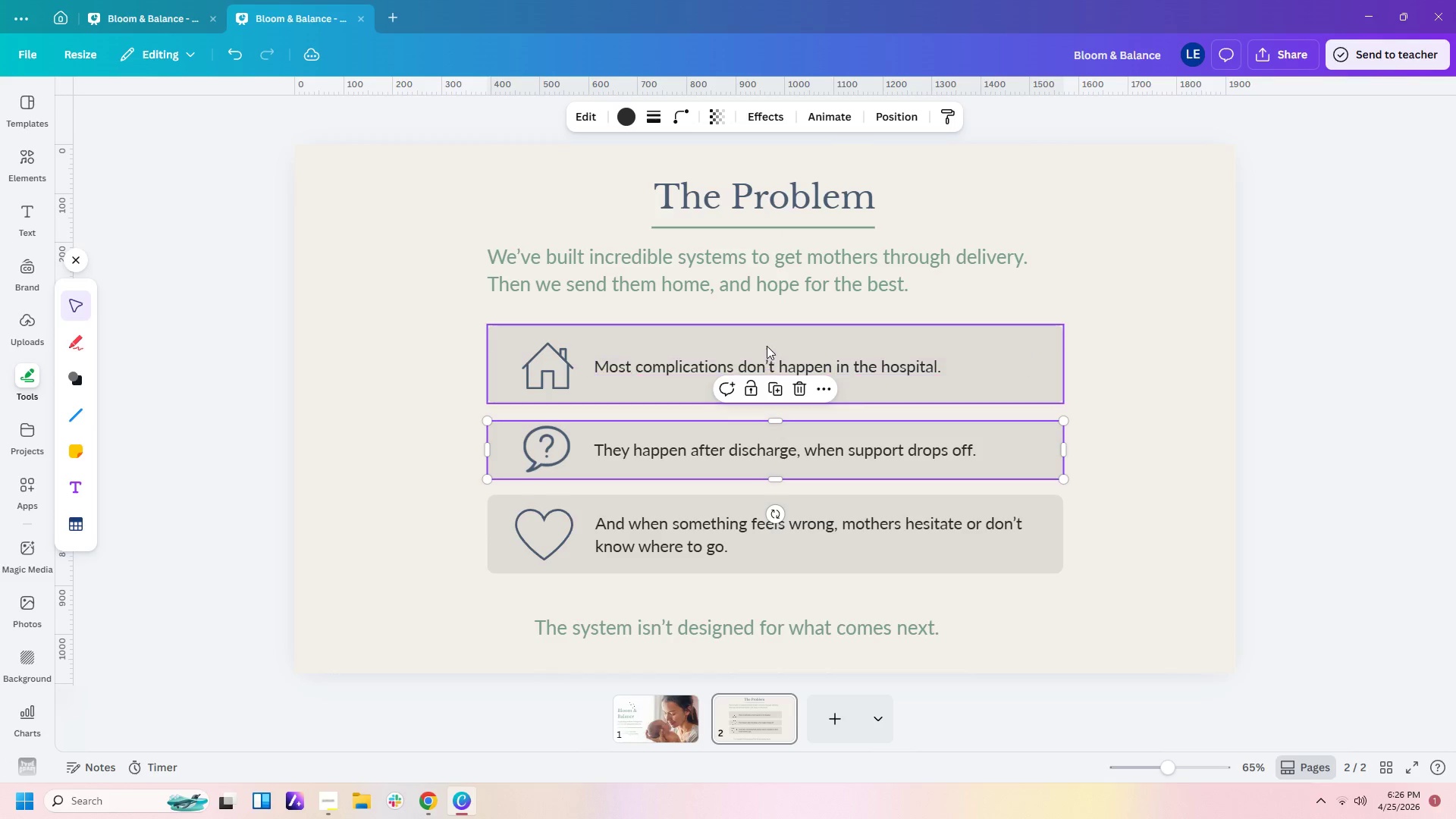 
left_click([767, 343])
 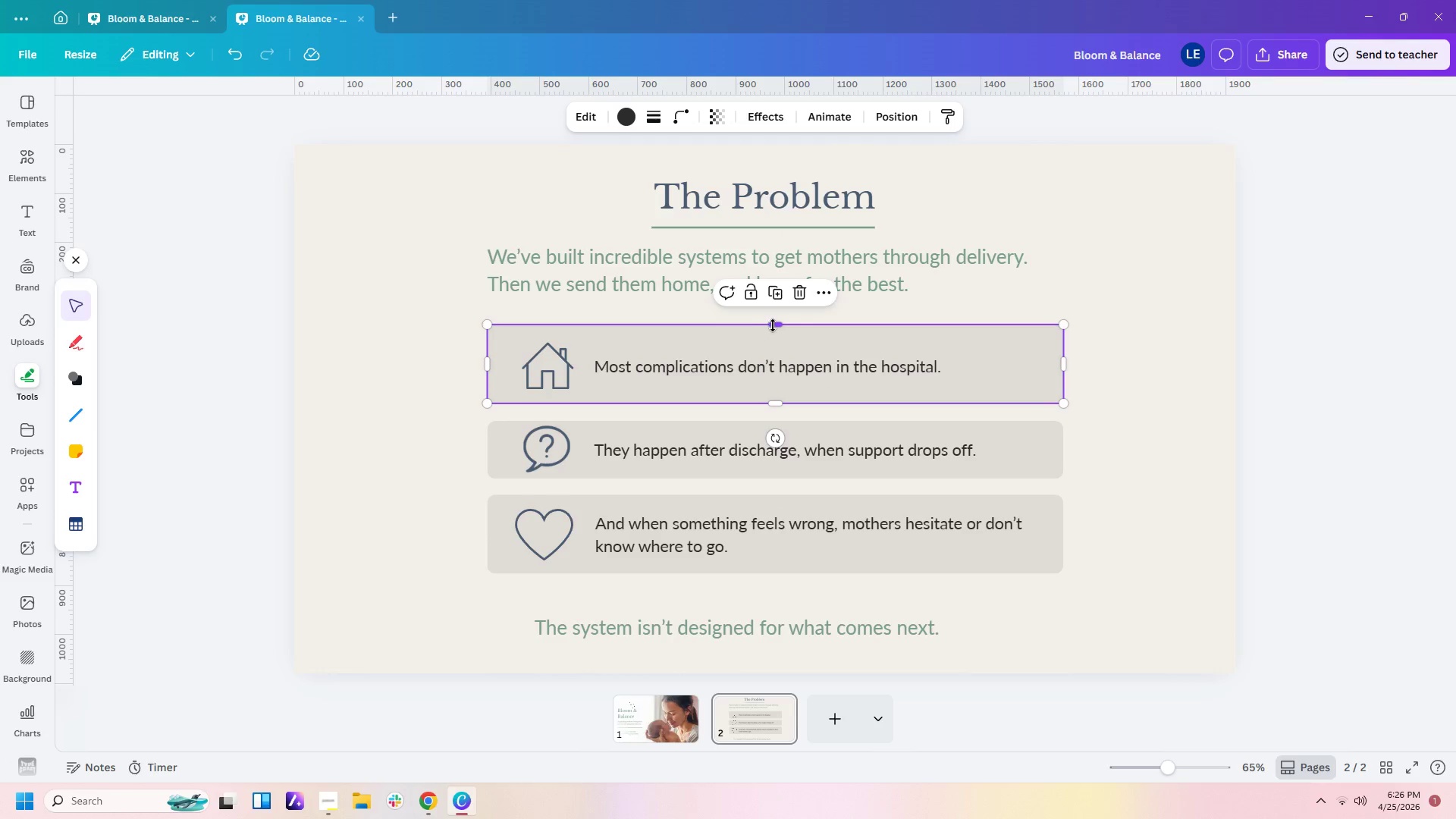 
left_click_drag(start_coordinate=[776, 325], to_coordinate=[777, 338])
 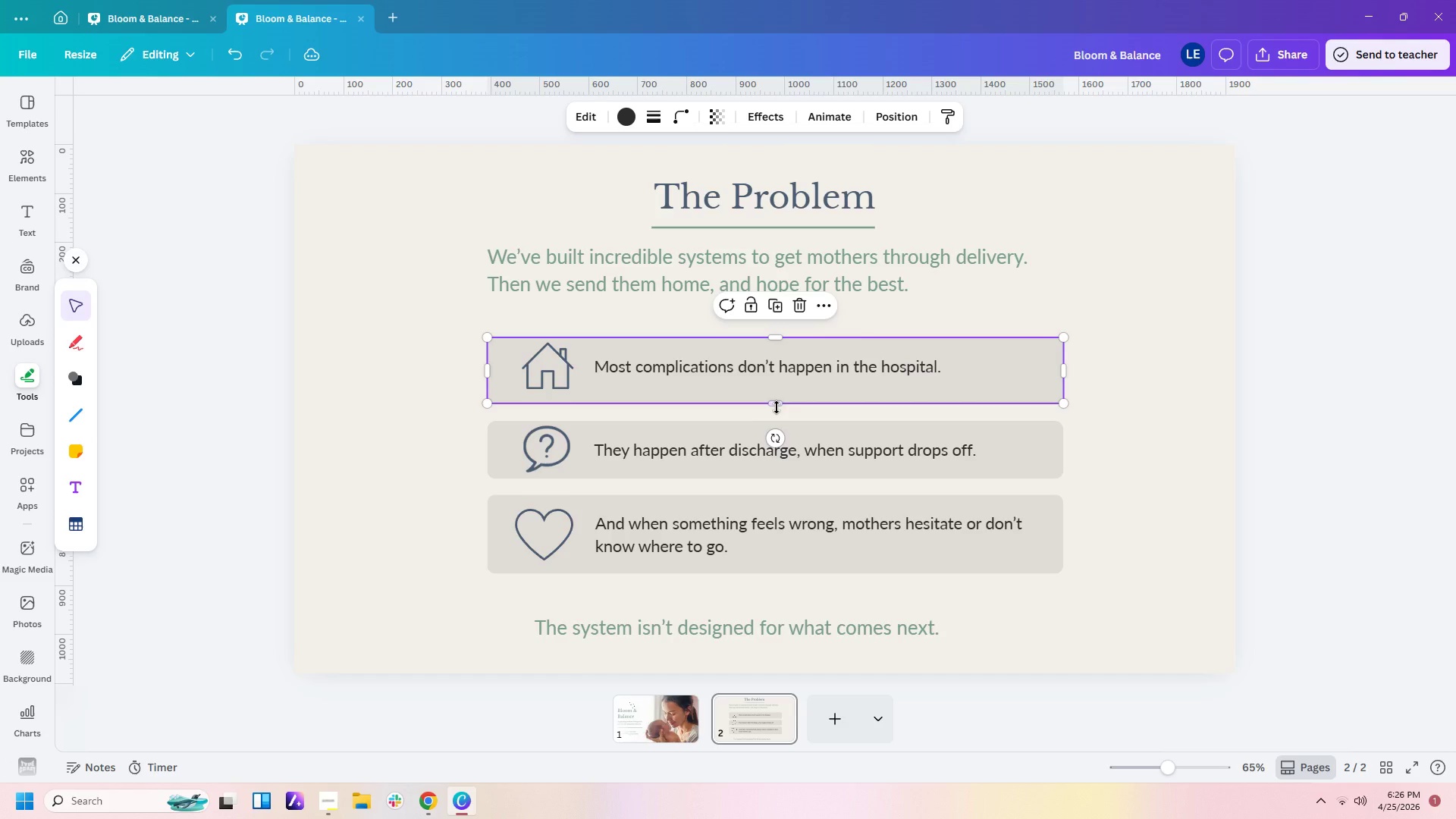 
left_click_drag(start_coordinate=[777, 405], to_coordinate=[777, 399])
 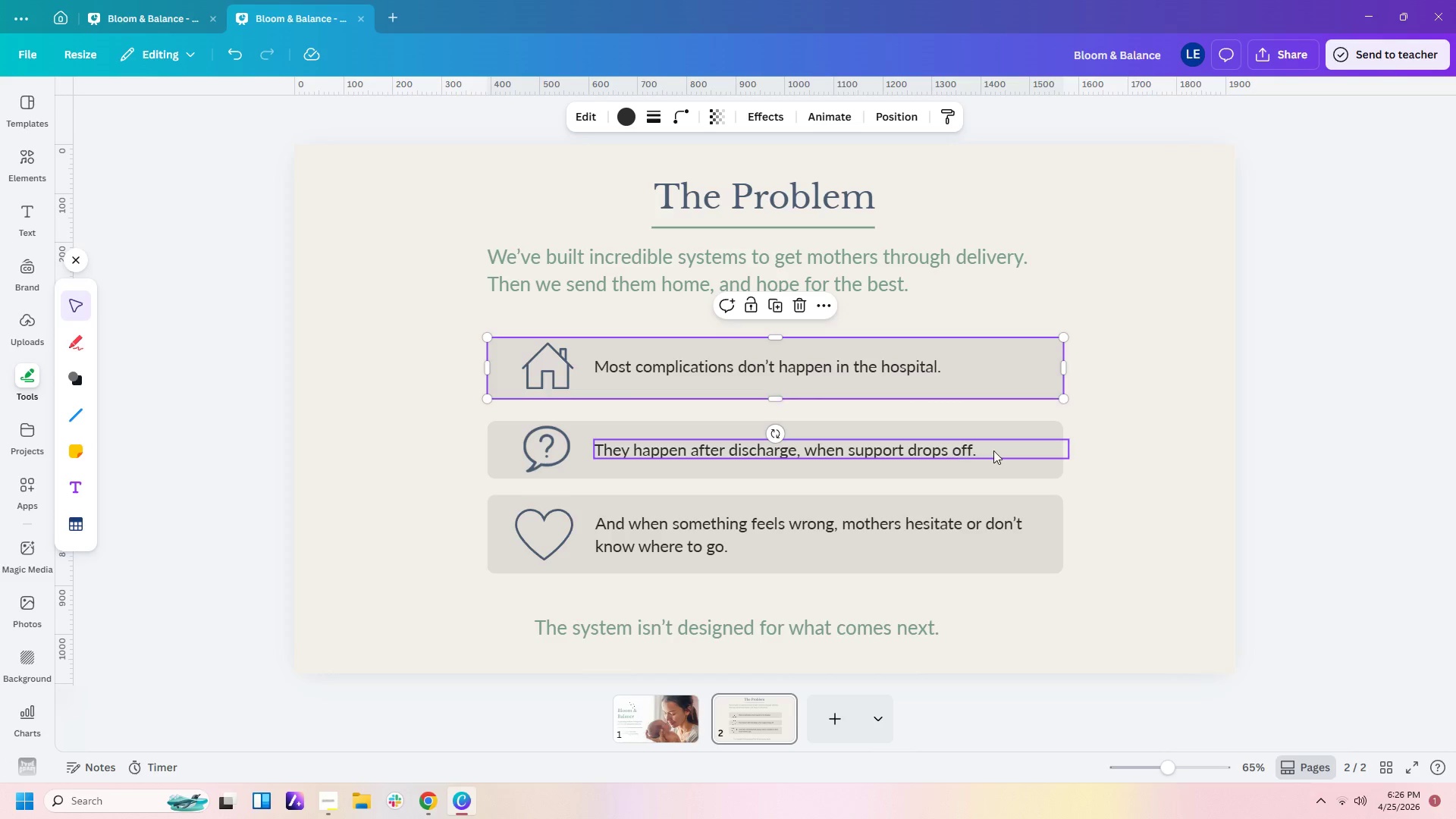 
left_click([993, 450])
 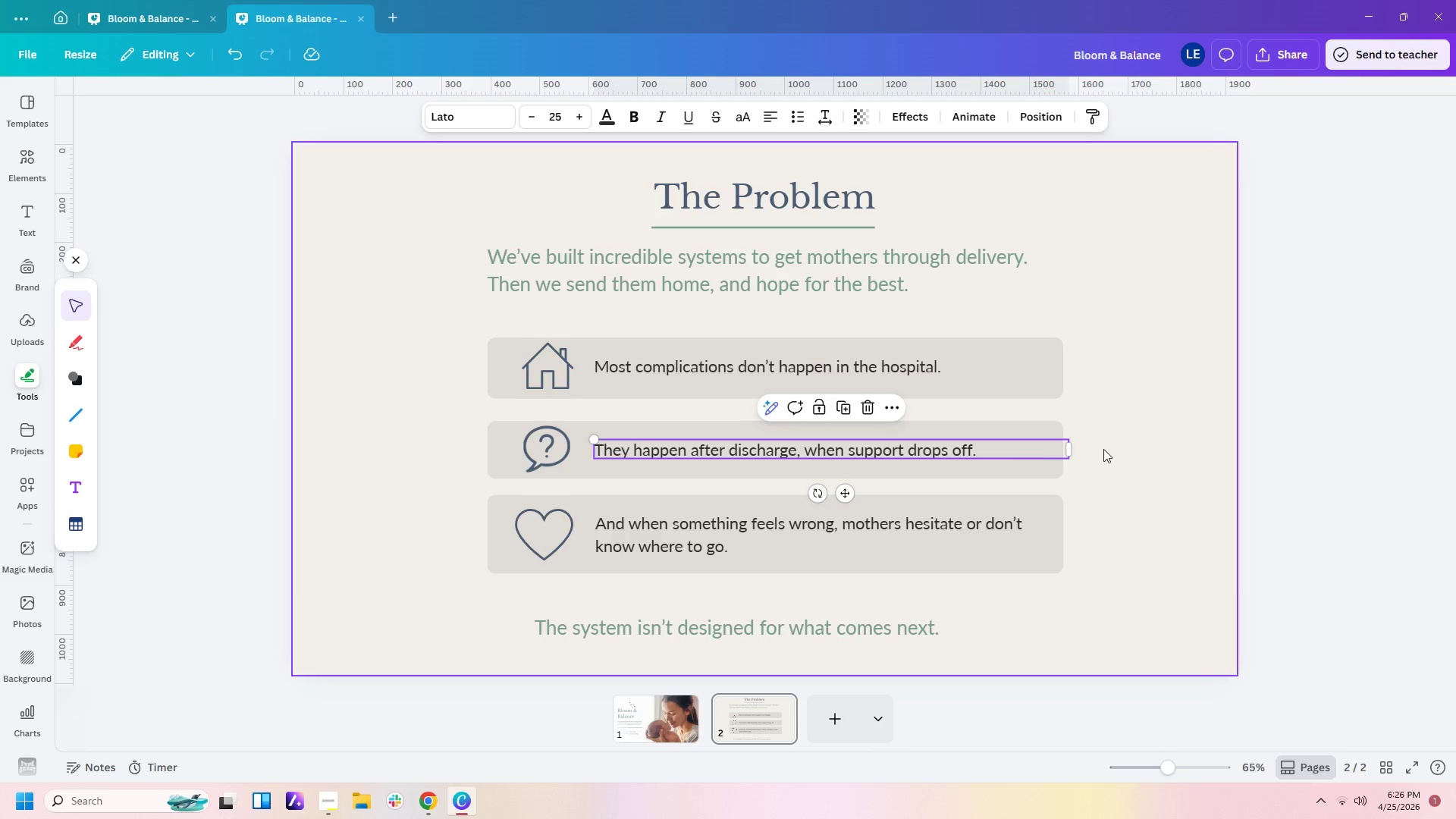 
left_click([1116, 449])
 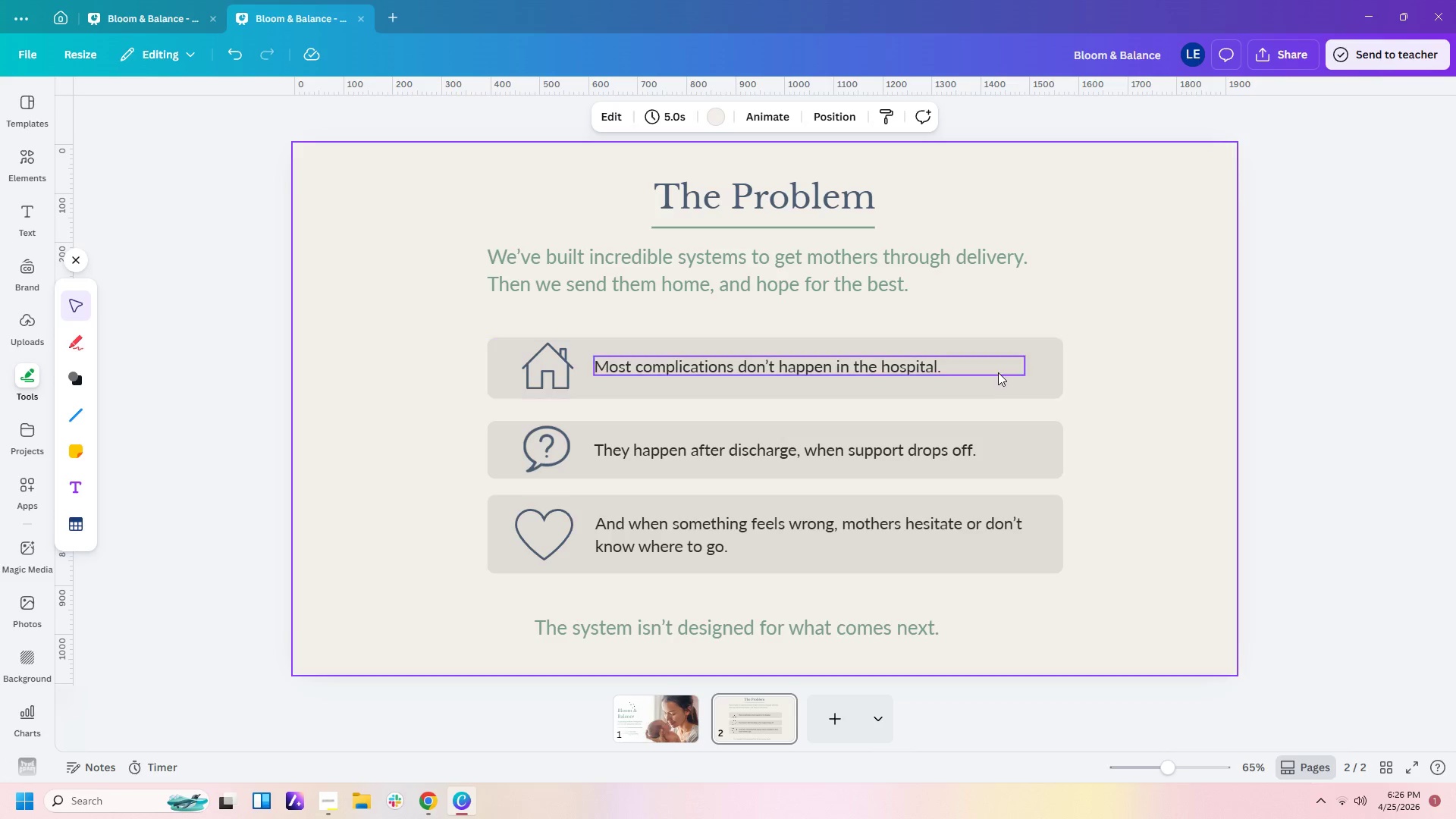 
left_click_drag(start_coordinate=[998, 372], to_coordinate=[992, 377])
 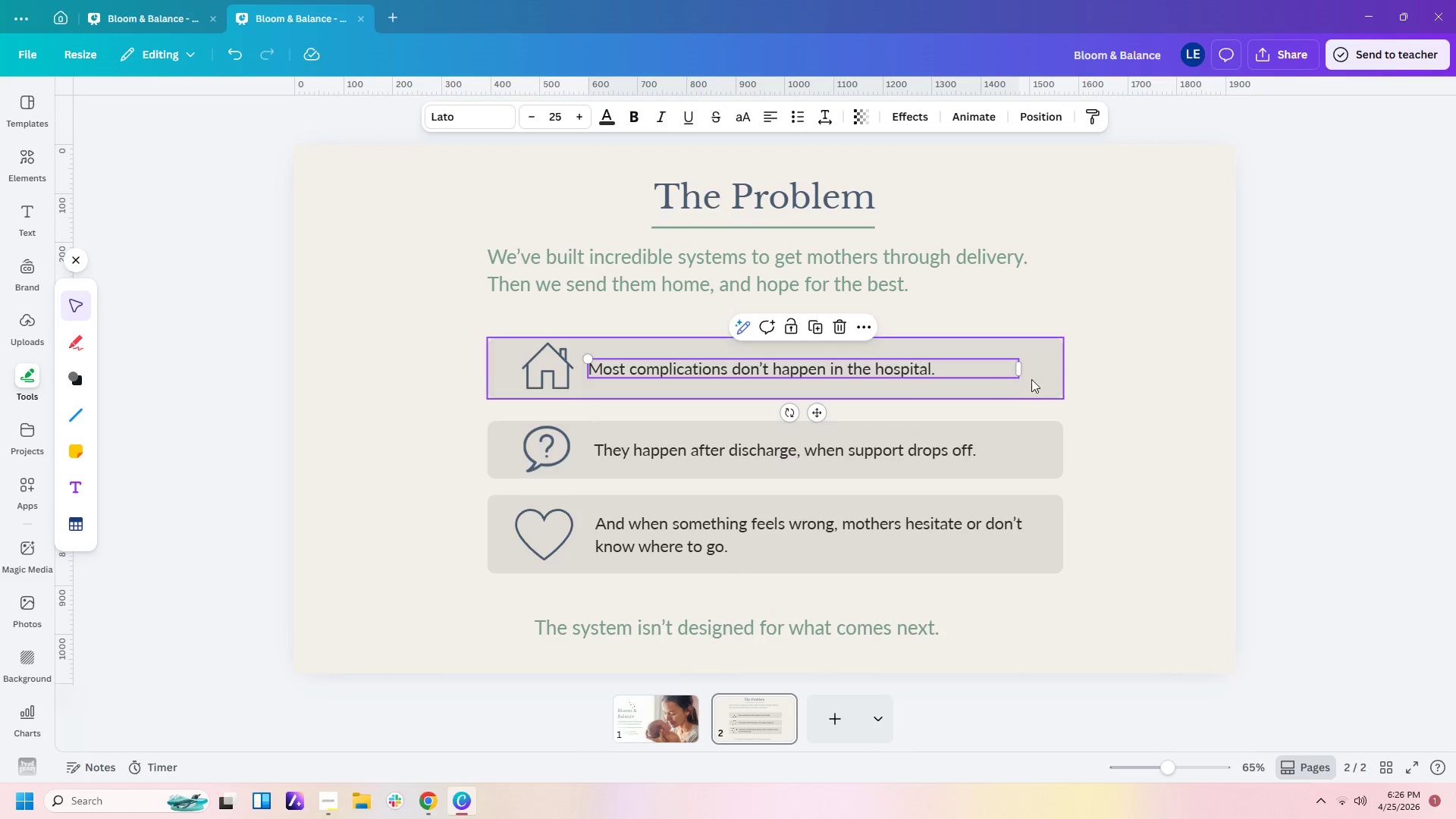 
left_click([1034, 379])
 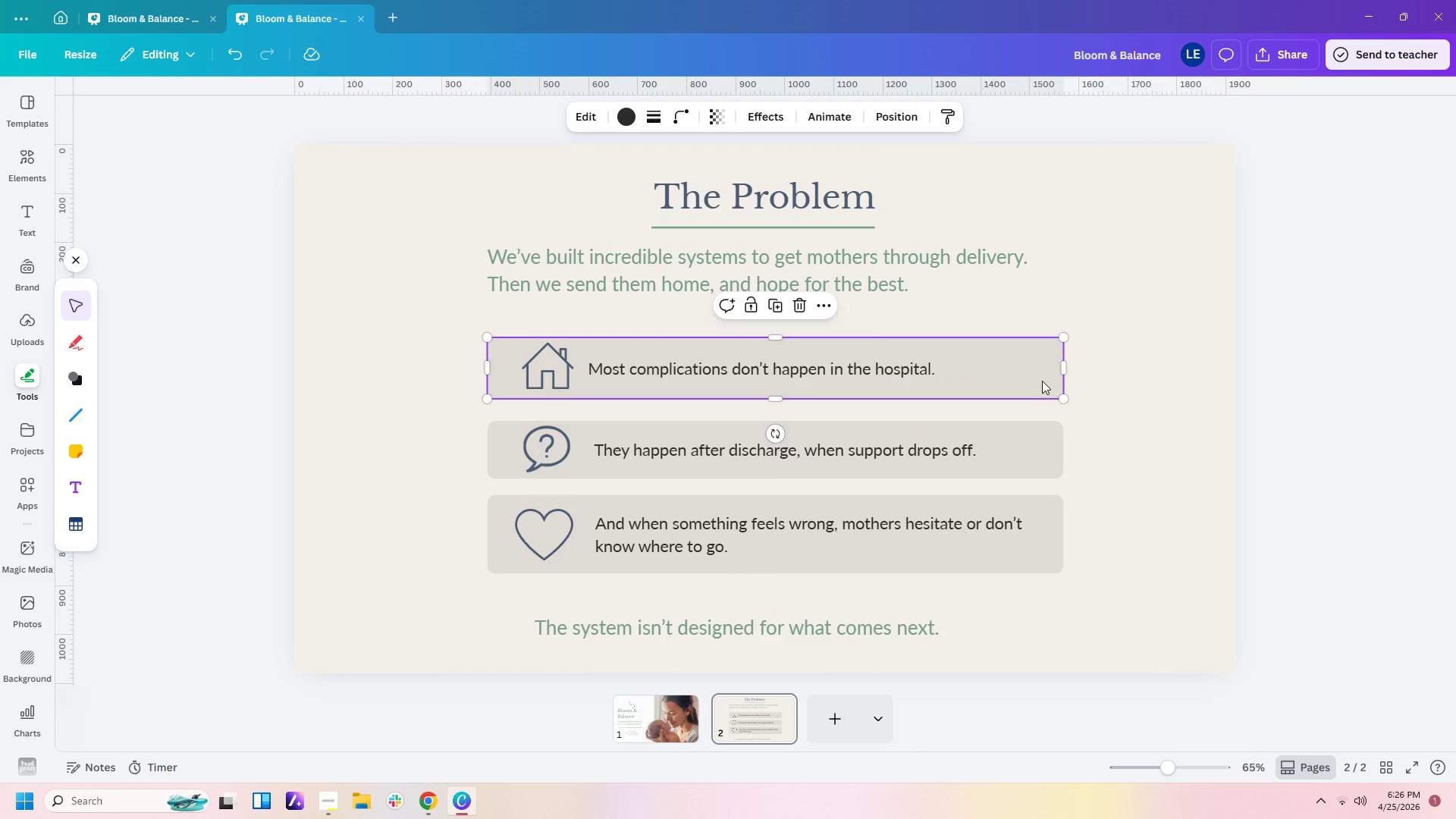 
left_click_drag(start_coordinate=[1042, 381], to_coordinate=[1040, 465])
 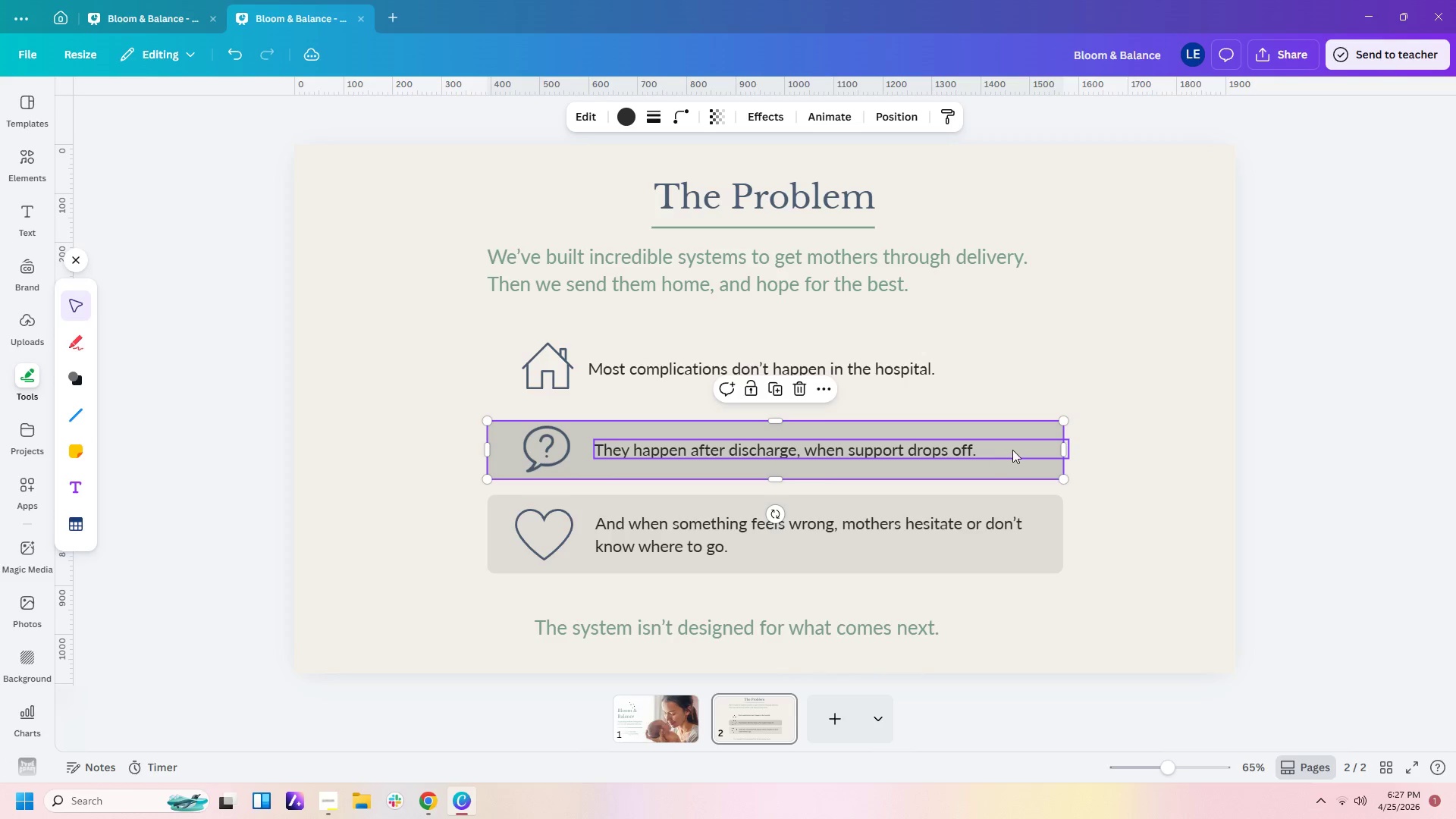 
left_click_drag(start_coordinate=[1036, 467], to_coordinate=[1038, 386])
 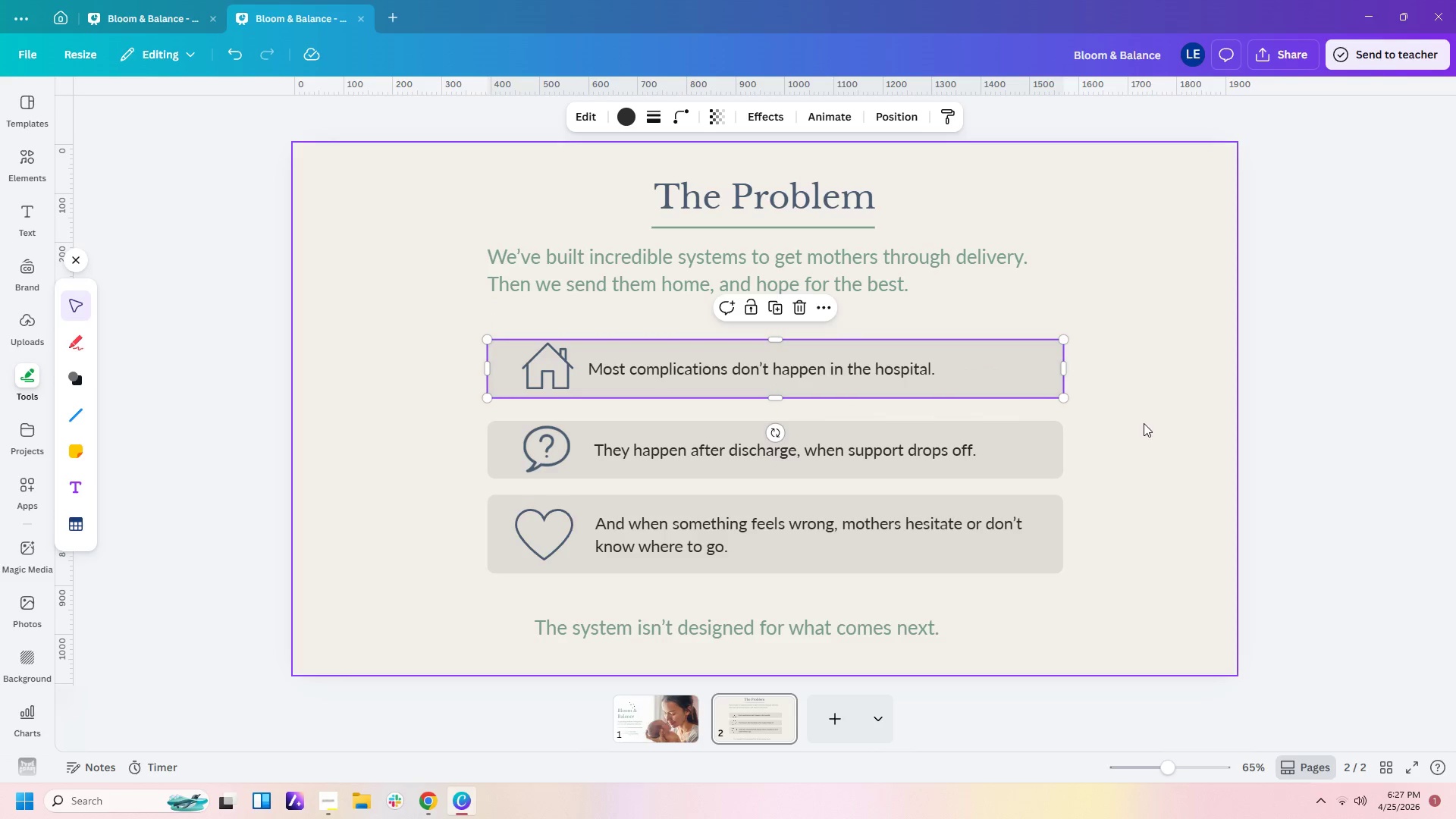 
left_click([1144, 423])
 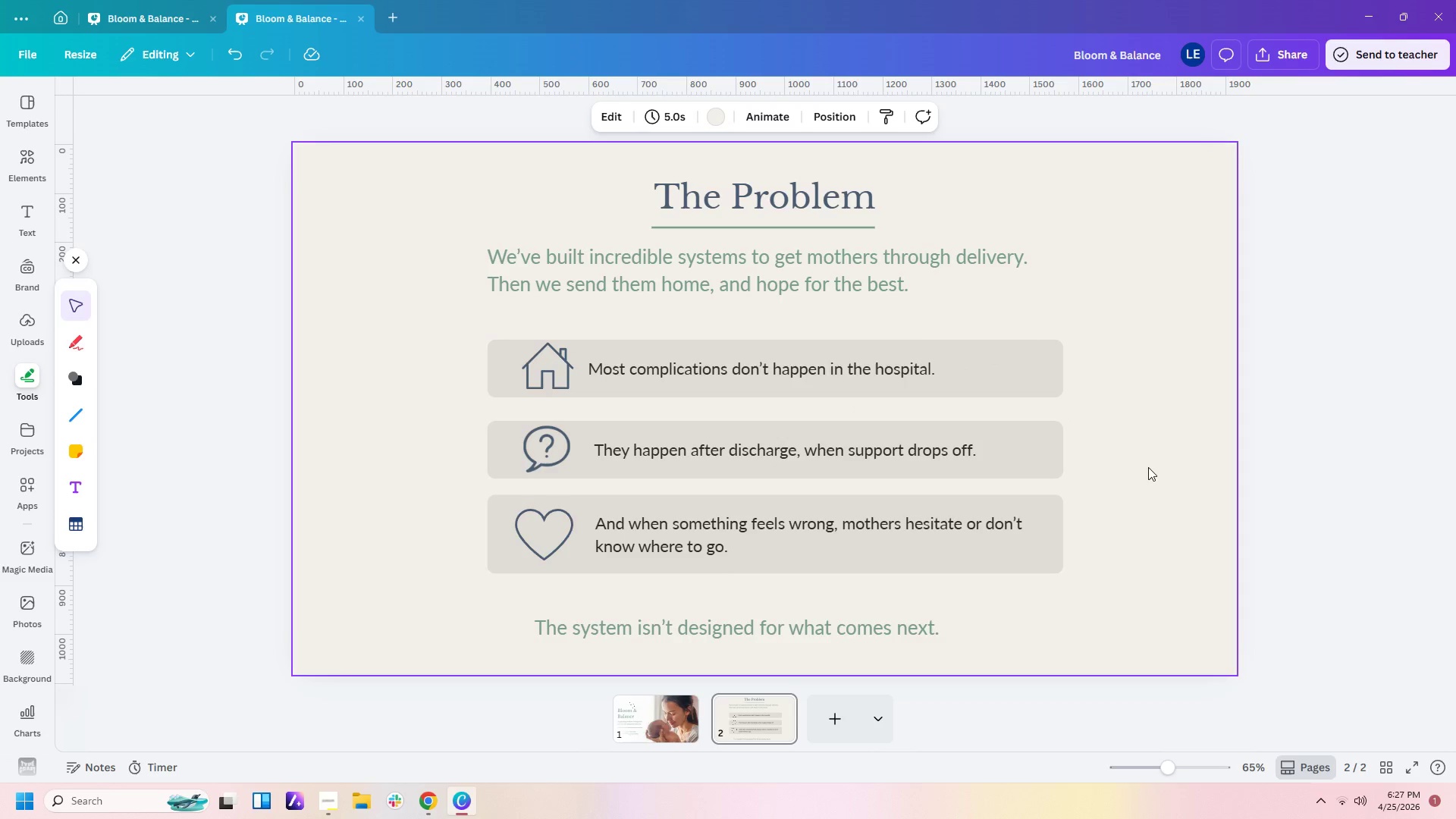 
left_click_drag(start_coordinate=[1148, 464], to_coordinate=[910, 440])
 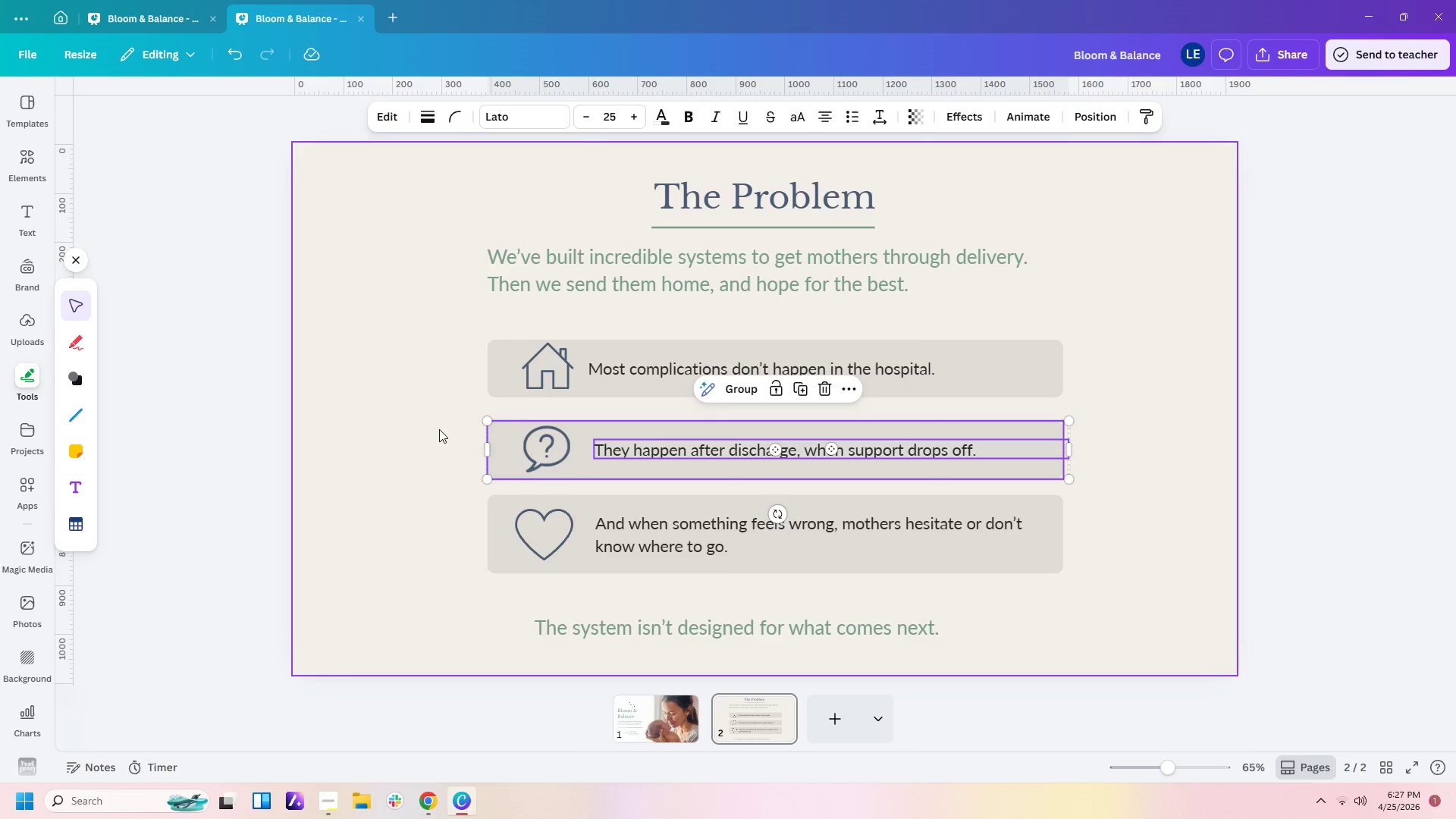 
left_click_drag(start_coordinate=[441, 444], to_coordinate=[668, 457])
 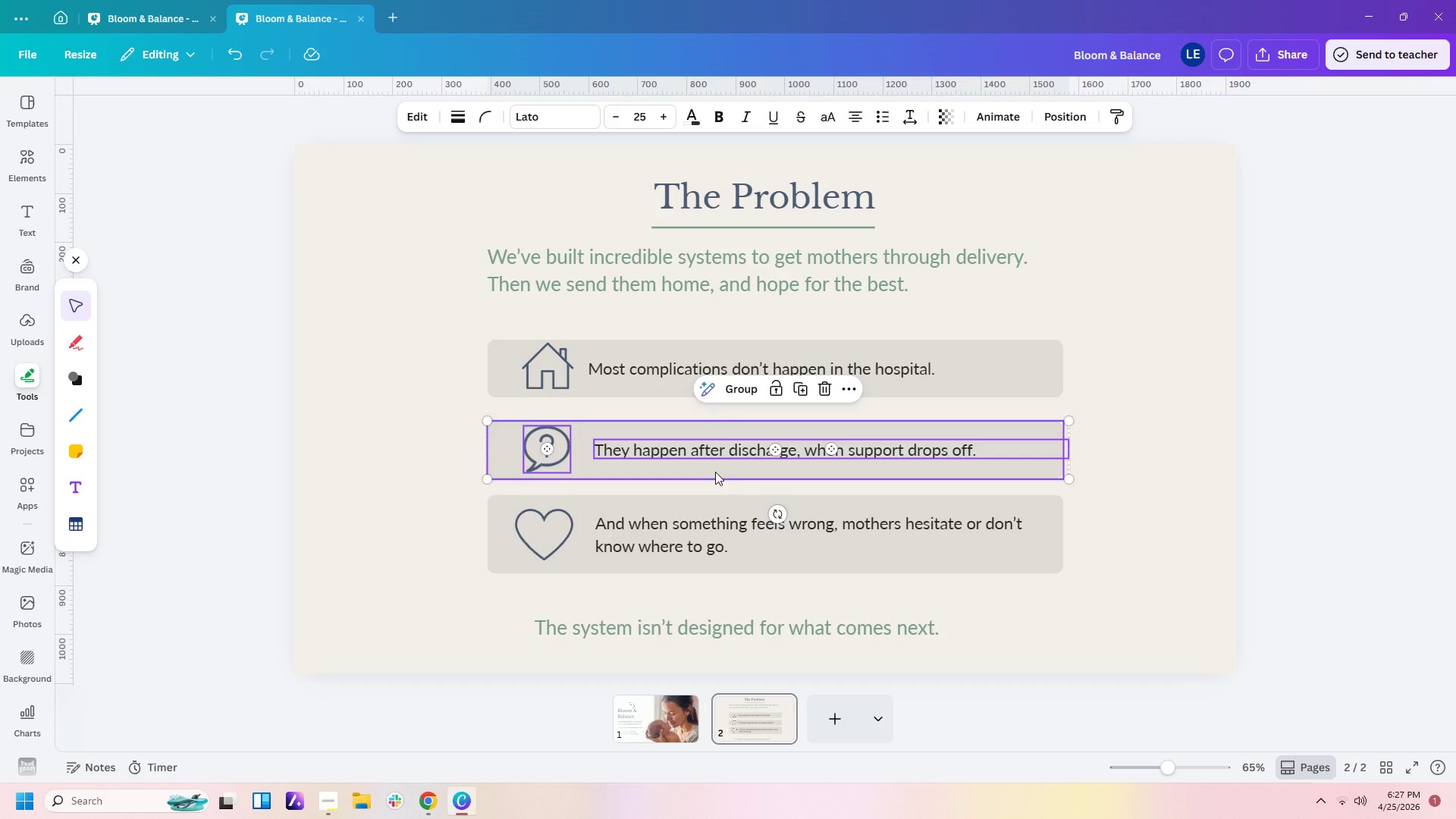 
left_click_drag(start_coordinate=[715, 472], to_coordinate=[717, 460])
 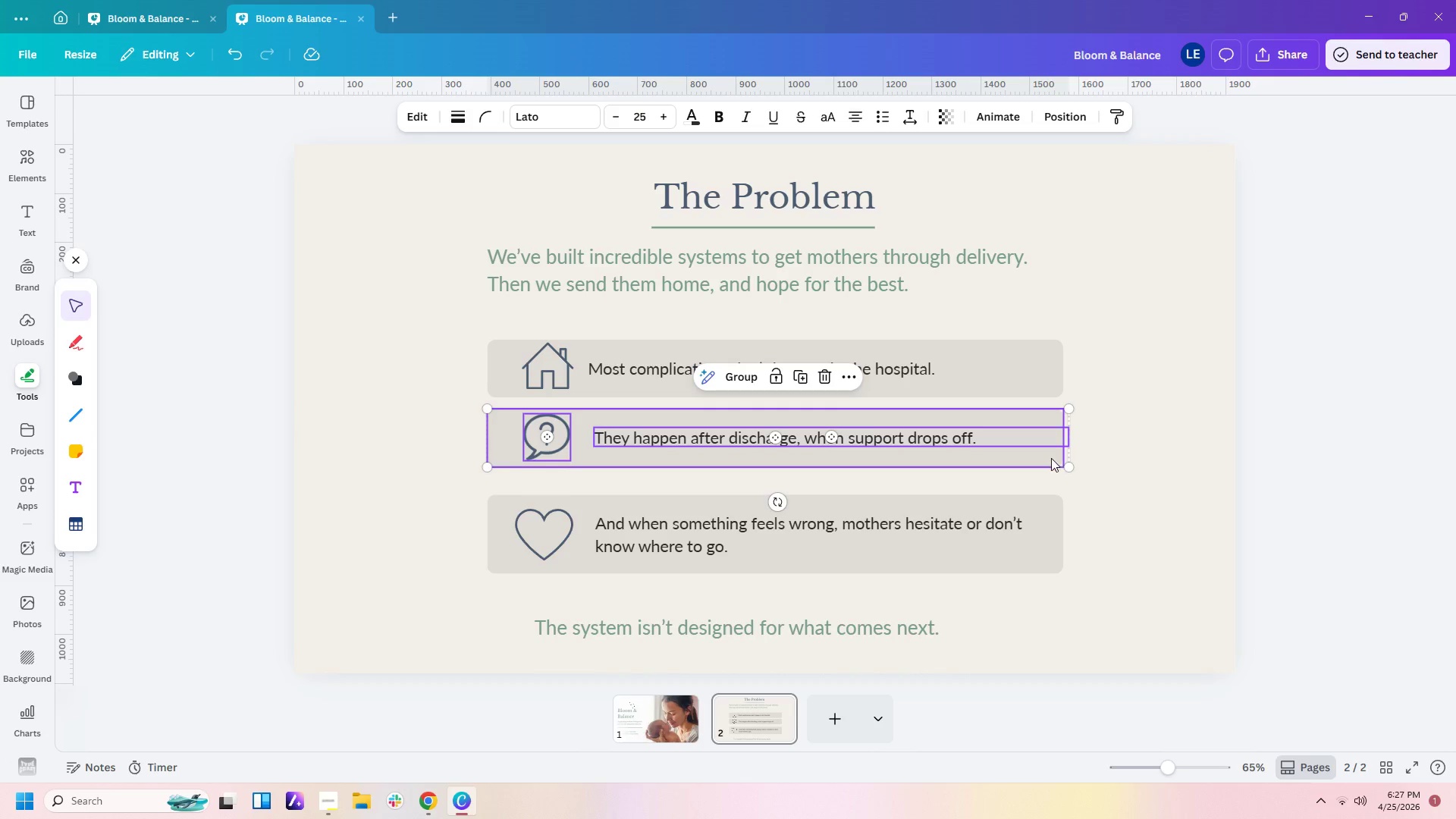 
left_click([1140, 425])
 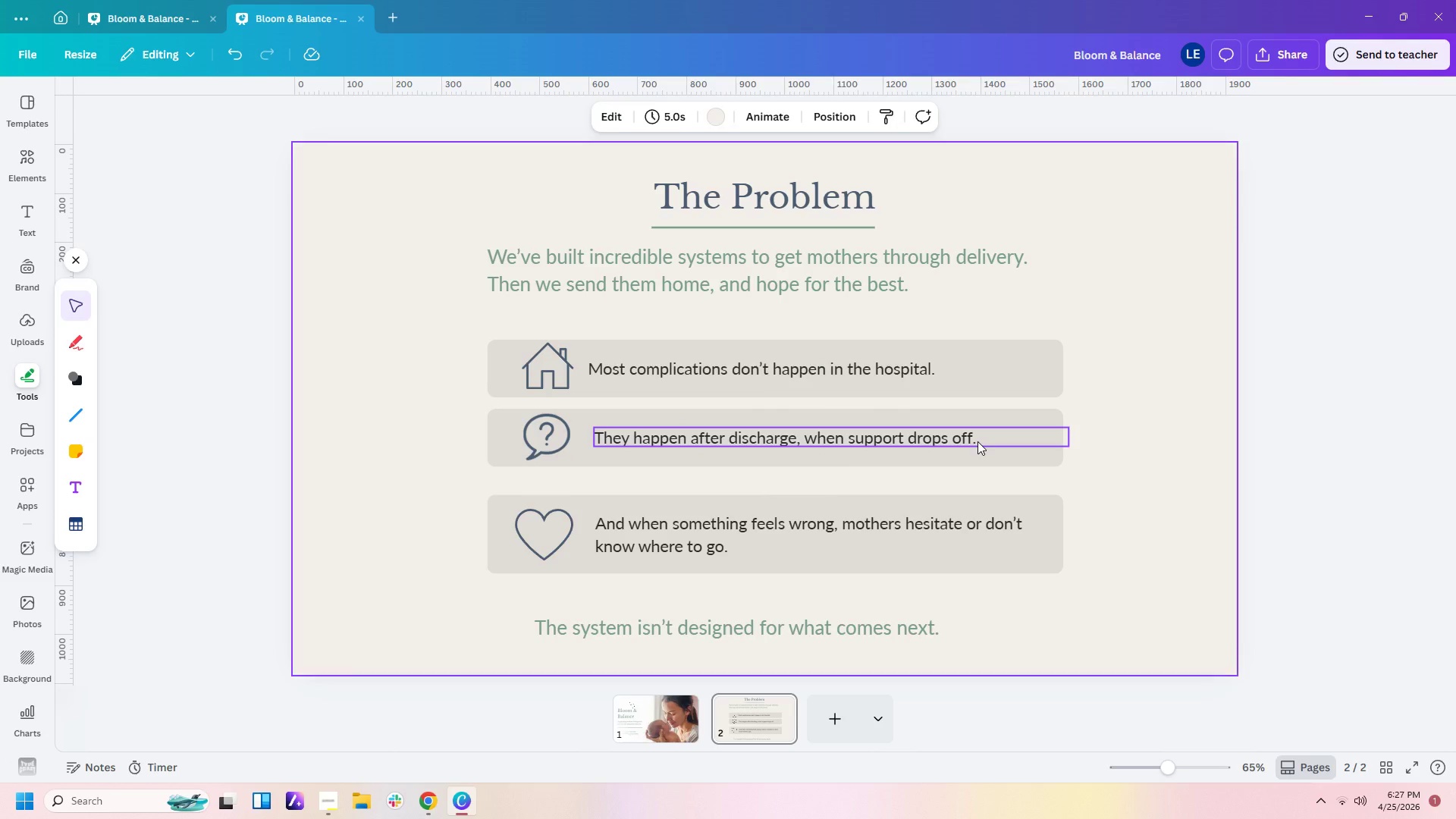 
left_click([977, 441])
 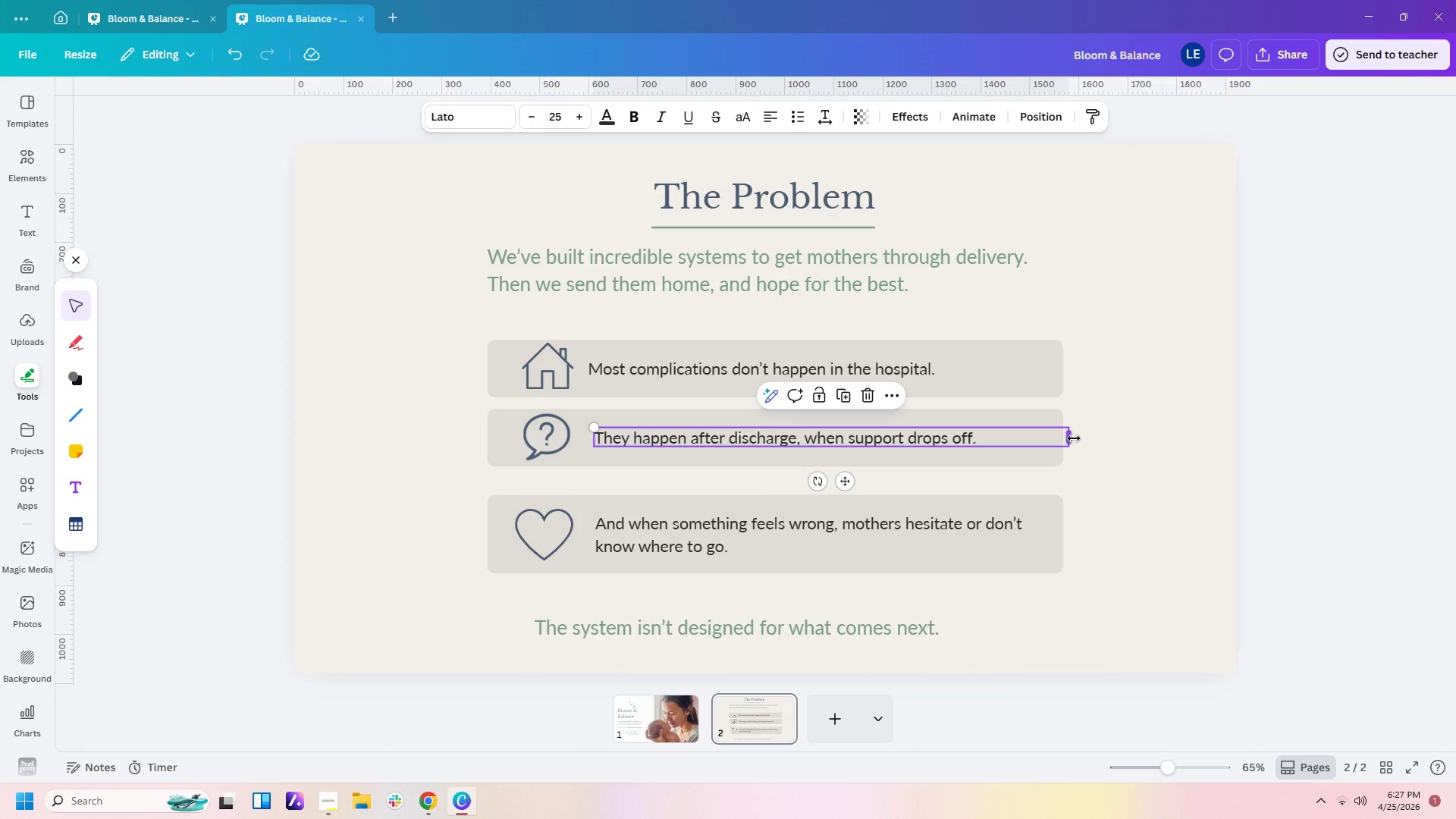 
left_click_drag(start_coordinate=[1074, 438], to_coordinate=[1021, 439])
 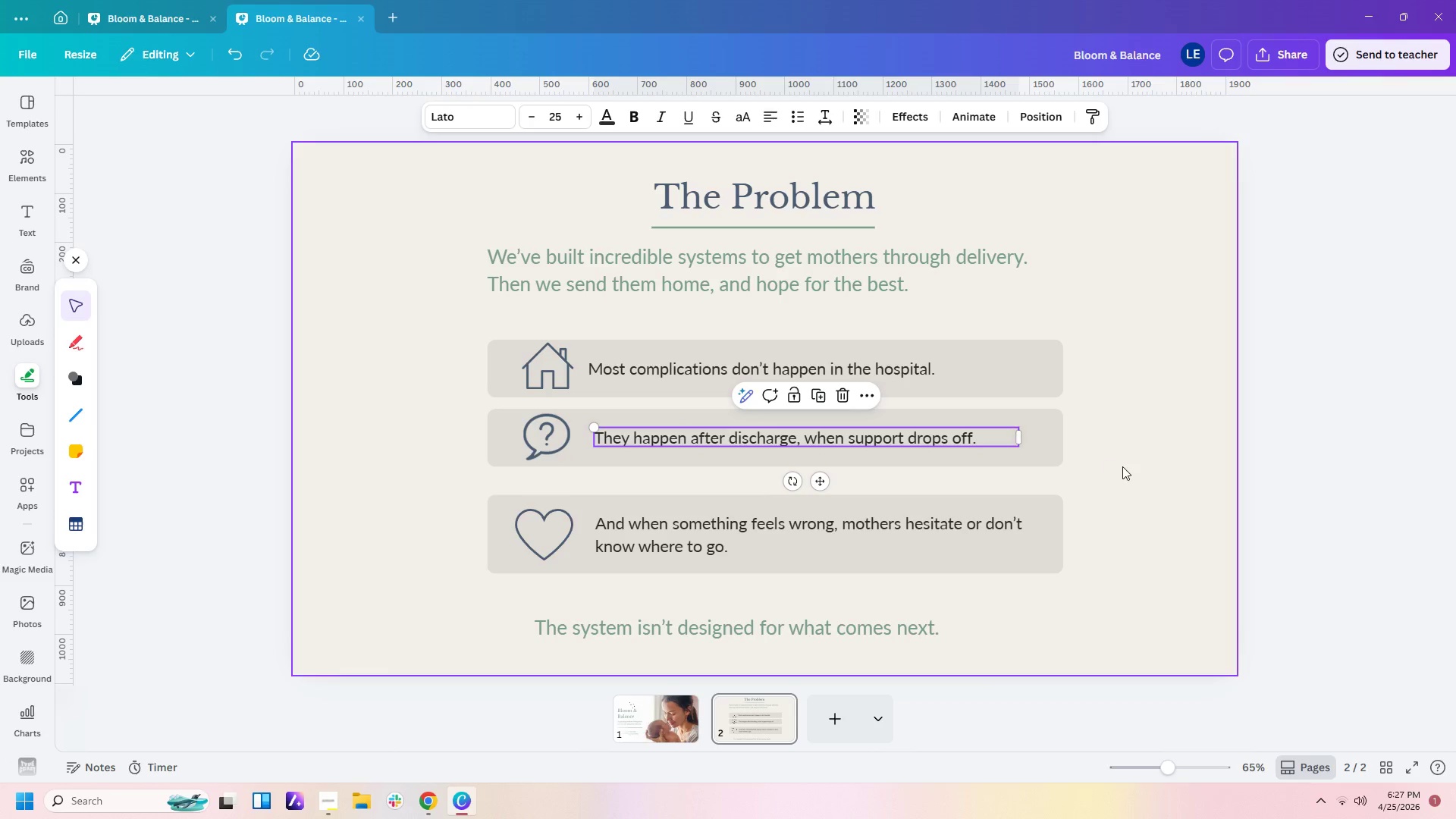 
left_click([1122, 466])
 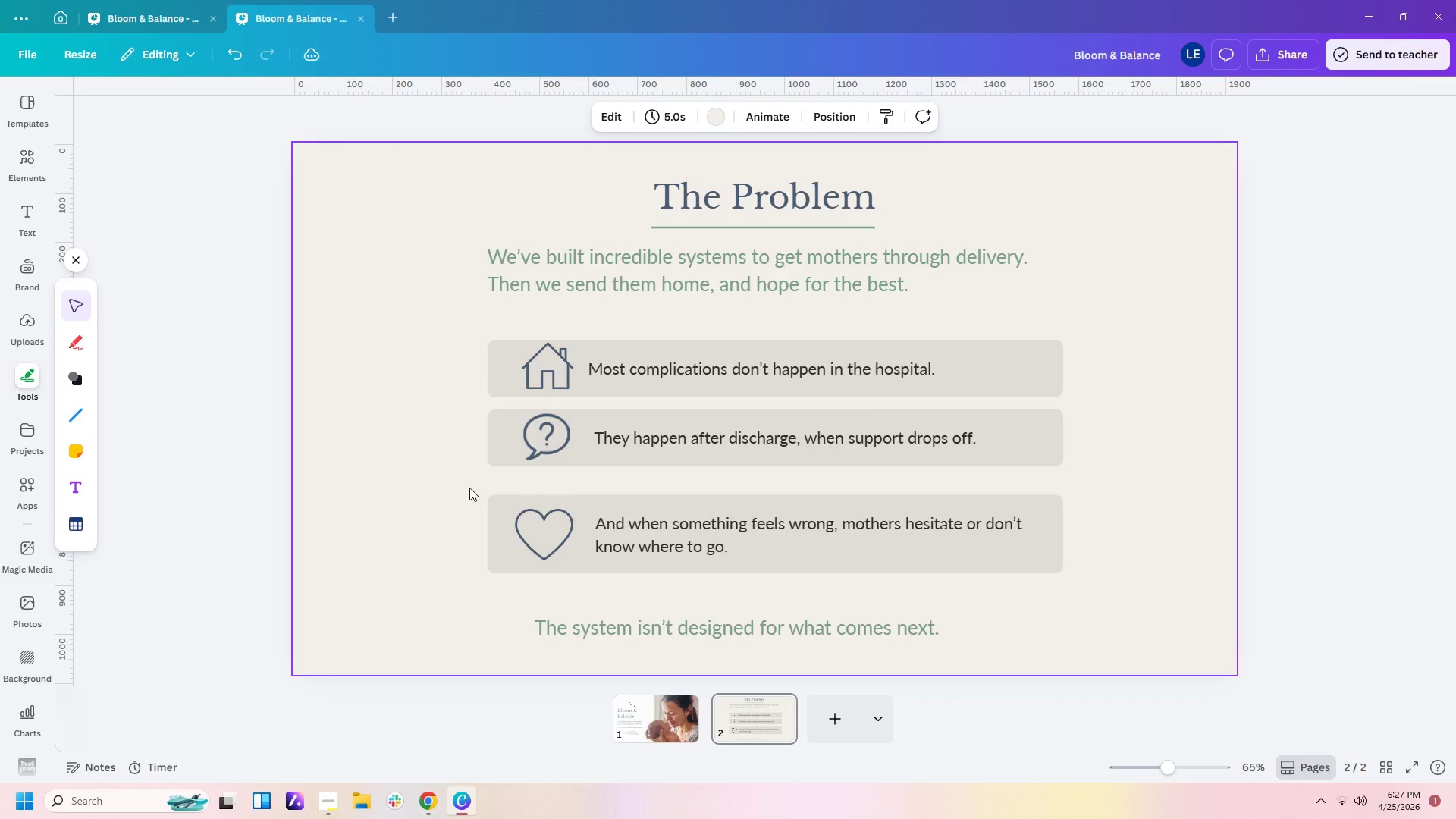 
left_click_drag(start_coordinate=[457, 488], to_coordinate=[700, 553])
 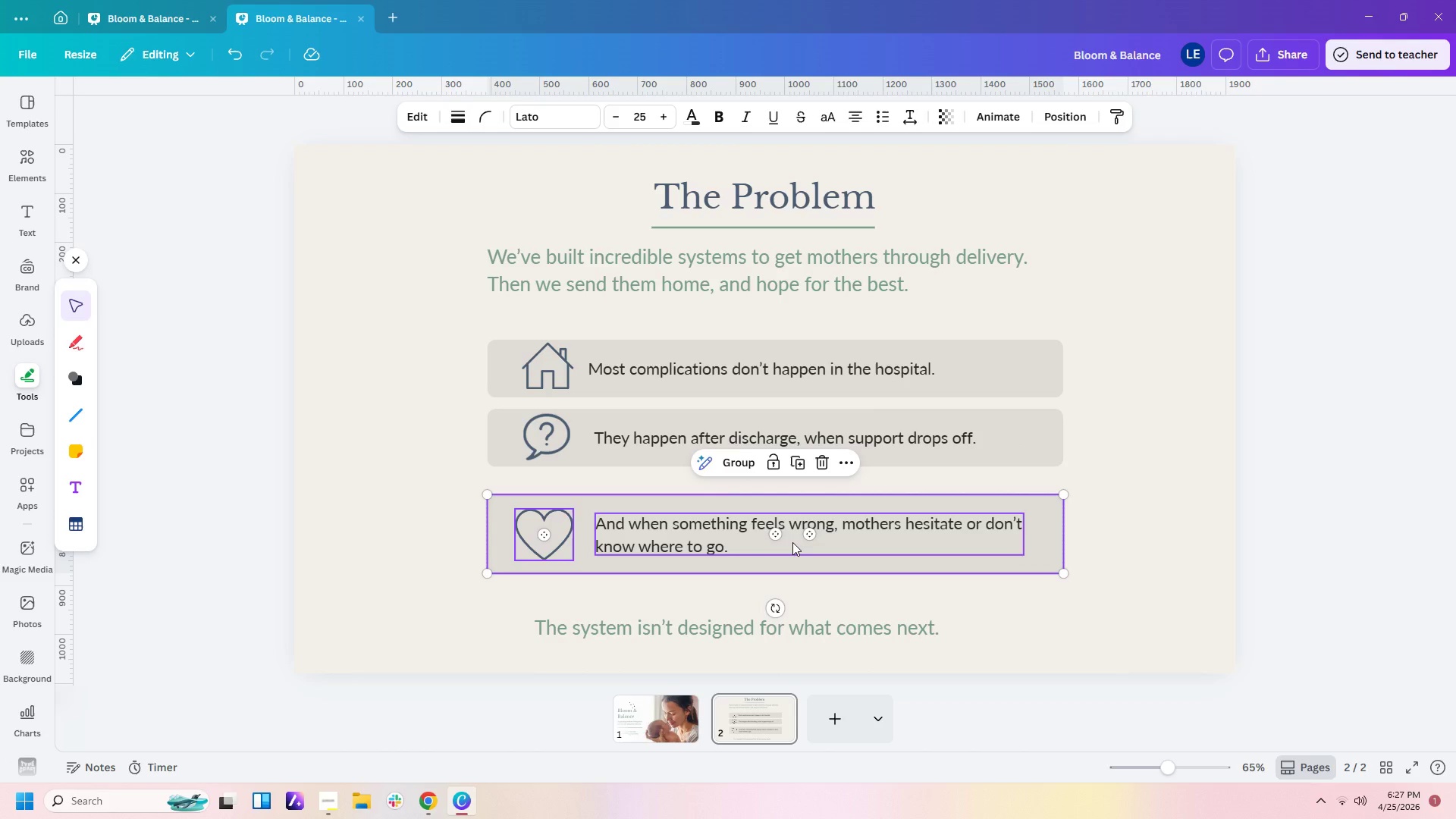 
left_click_drag(start_coordinate=[792, 542], to_coordinate=[792, 524])
 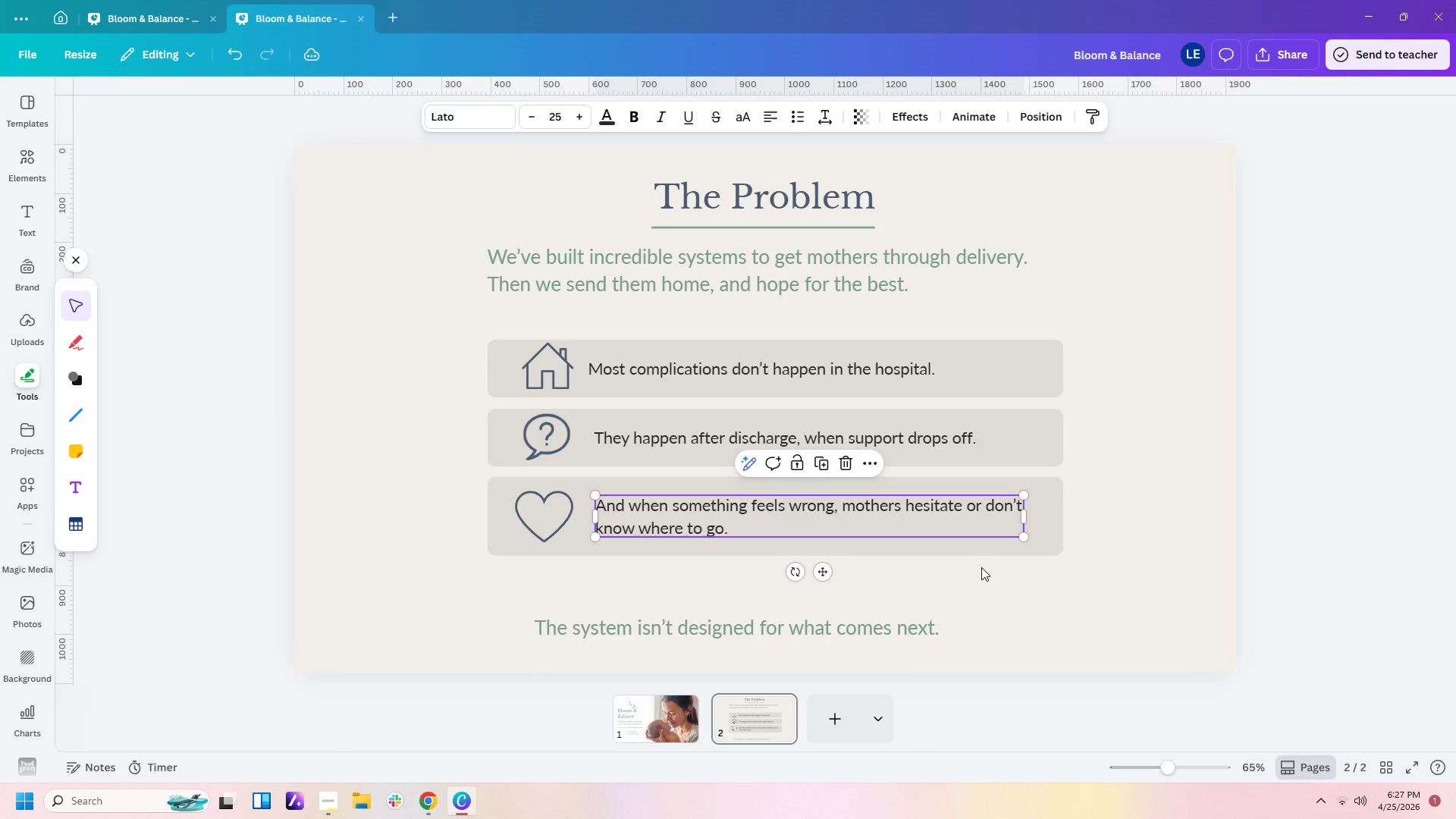 
double_click([1042, 599])
 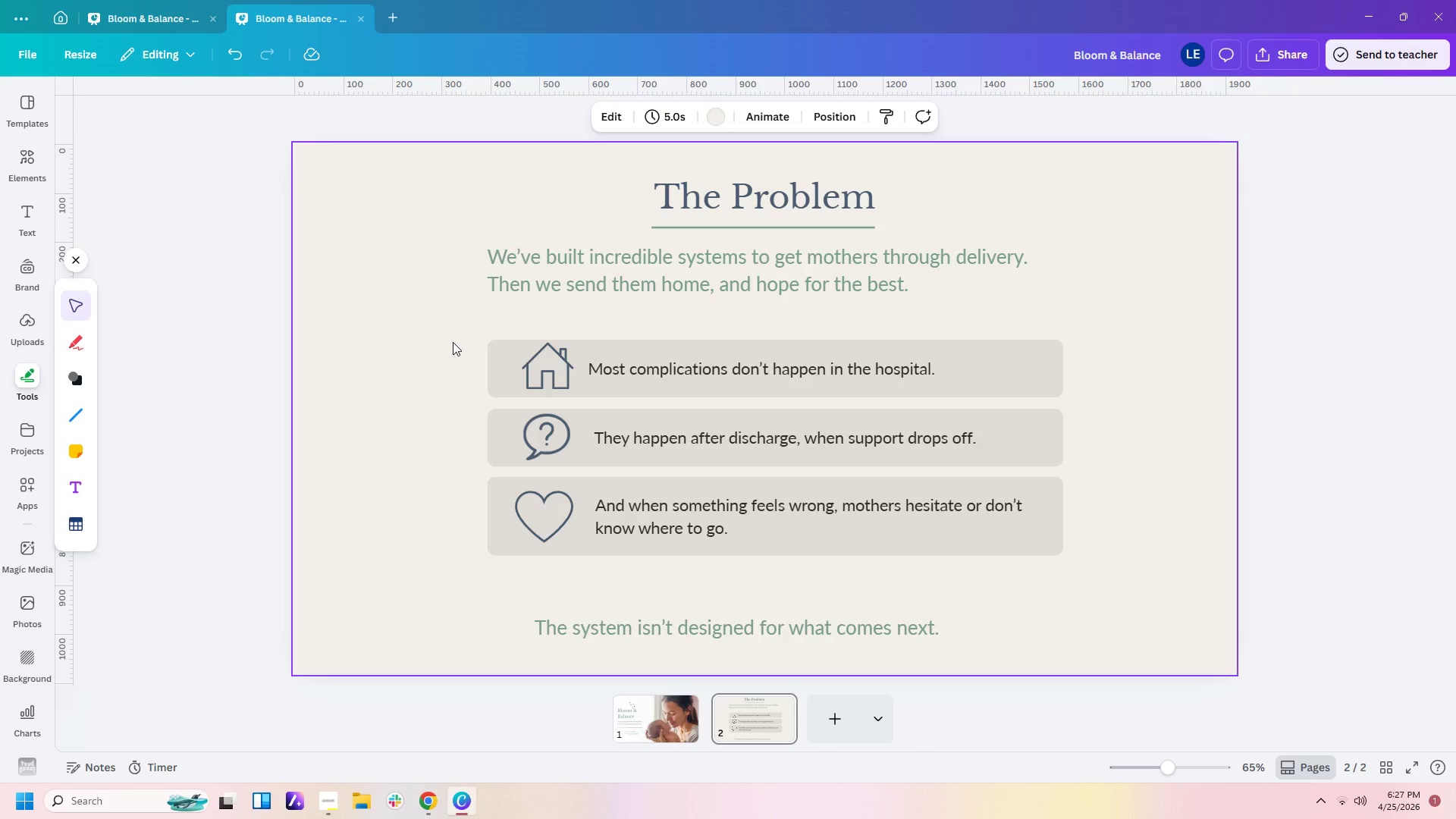 
wait(8.84)
 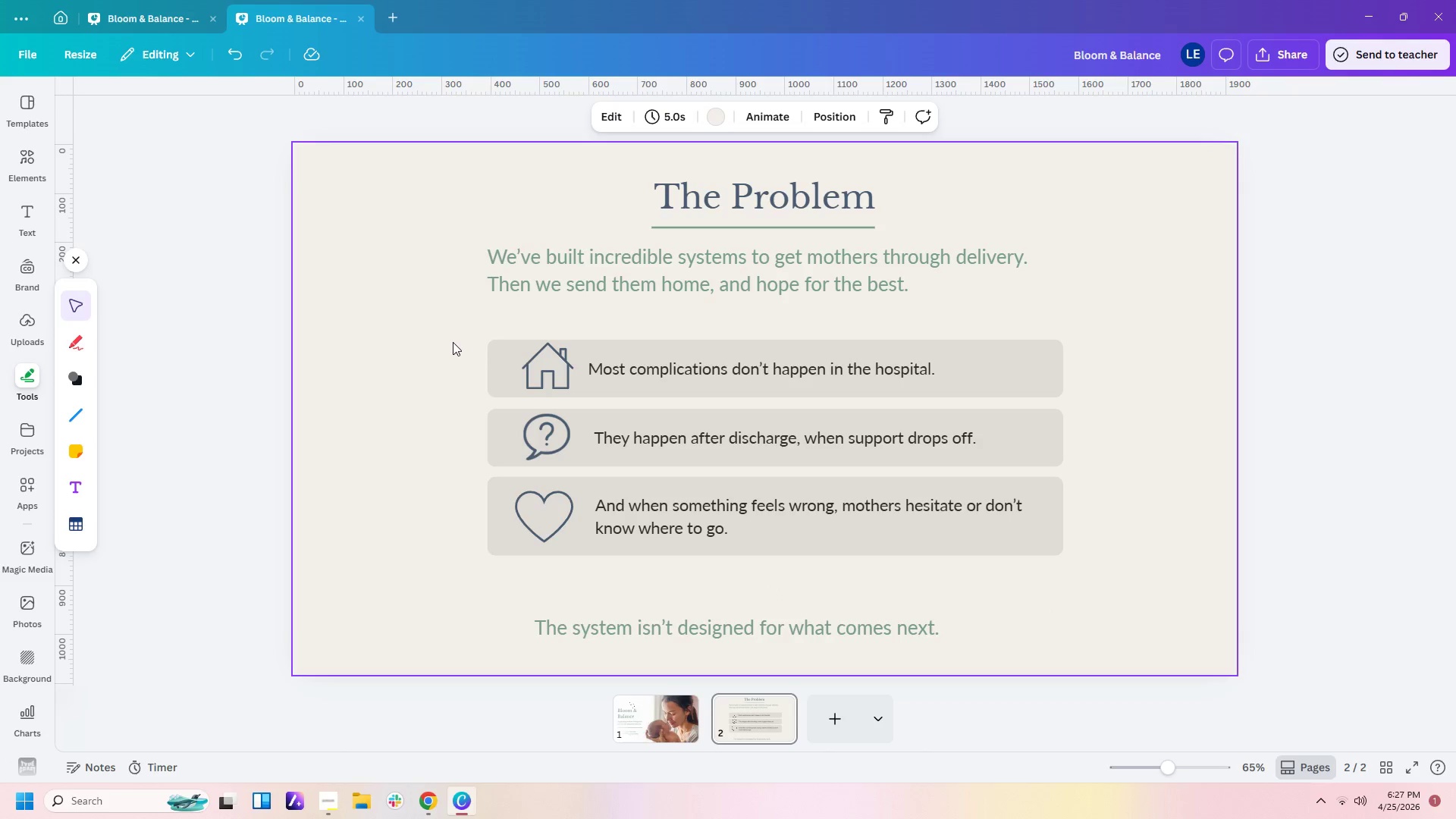 
left_click([1046, 381])
 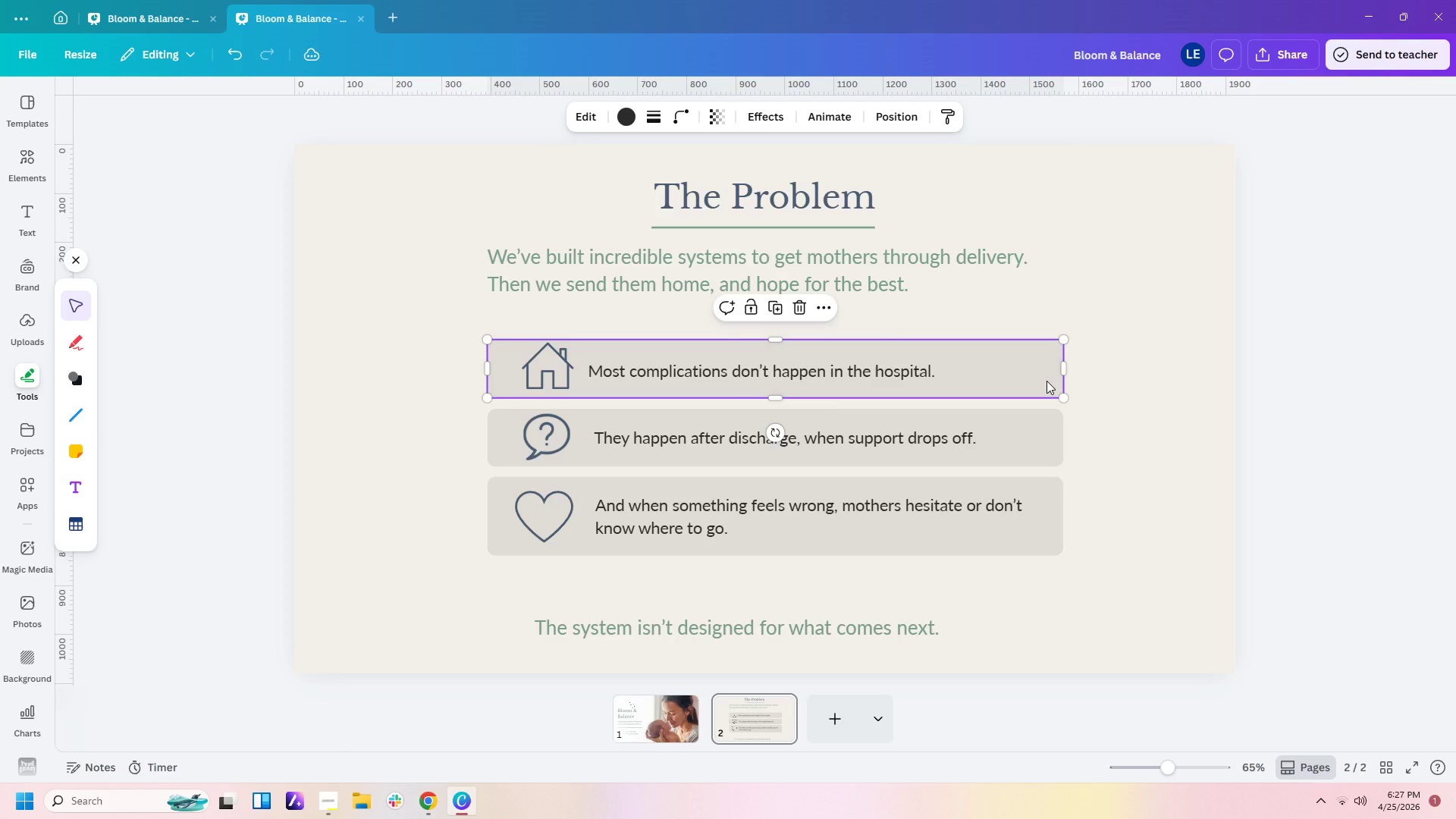 
left_click_drag(start_coordinate=[1046, 381], to_coordinate=[1046, 377])
 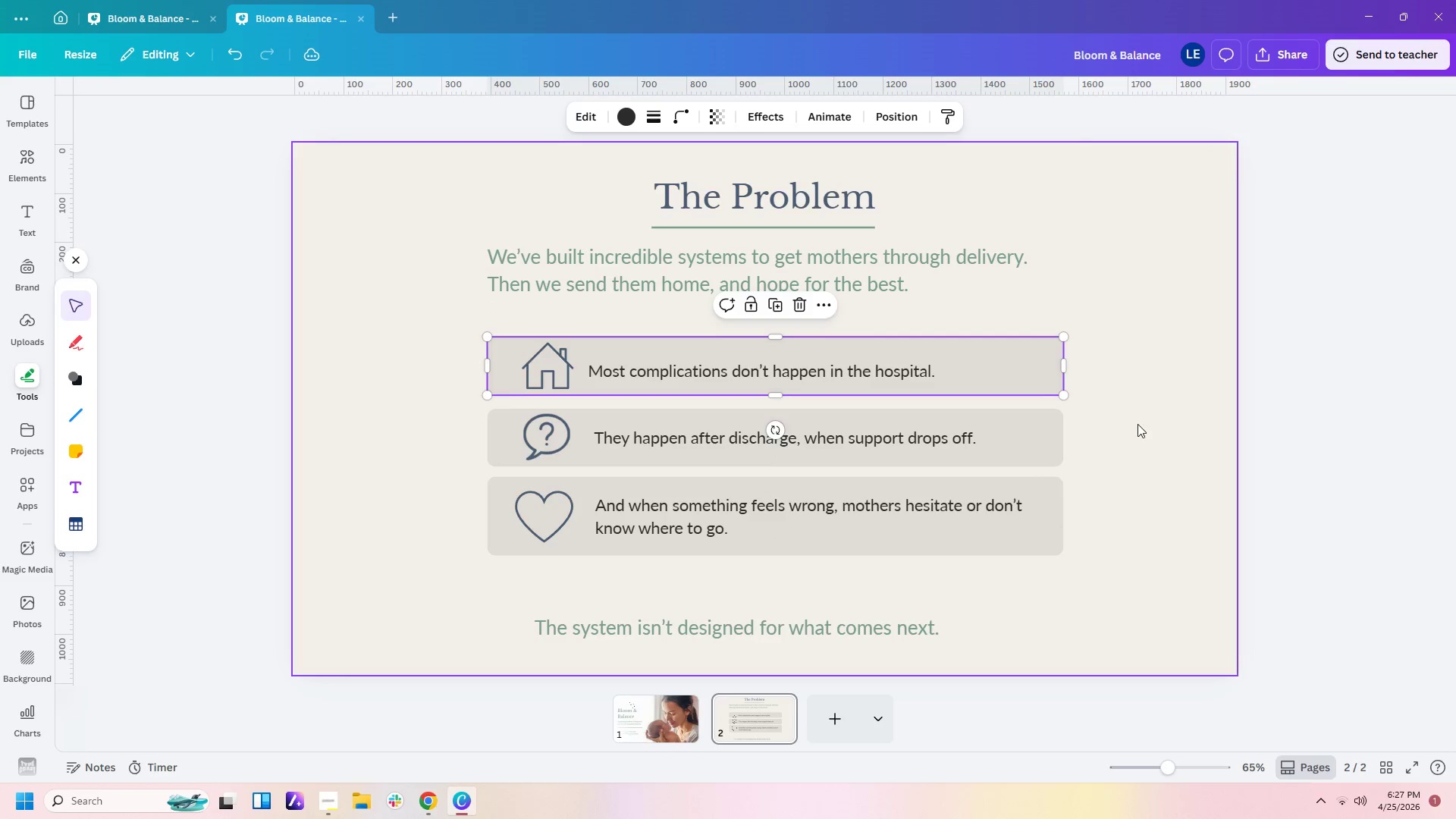 
left_click([1138, 424])
 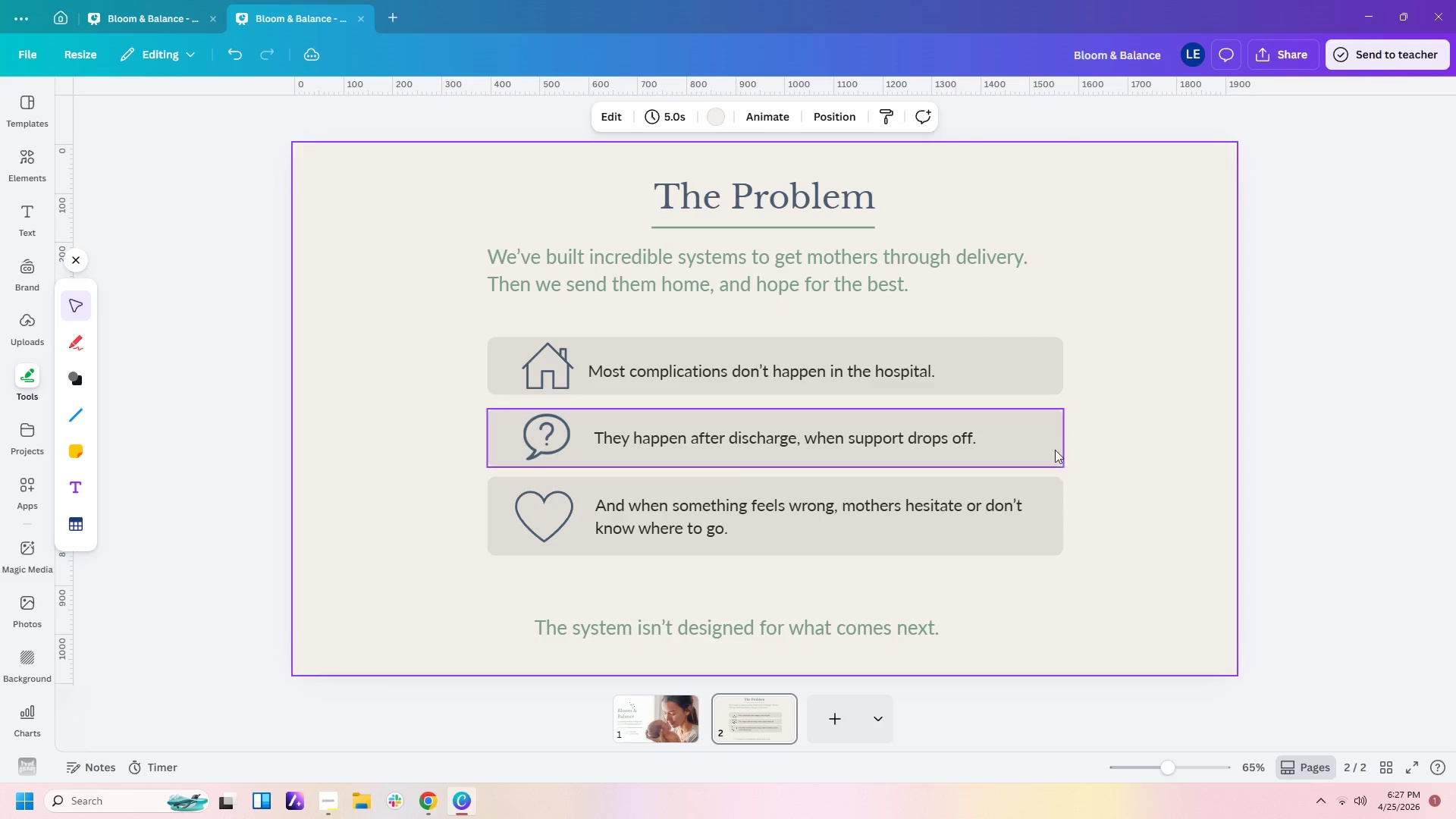 
left_click_drag(start_coordinate=[1051, 448], to_coordinate=[1050, 444])
 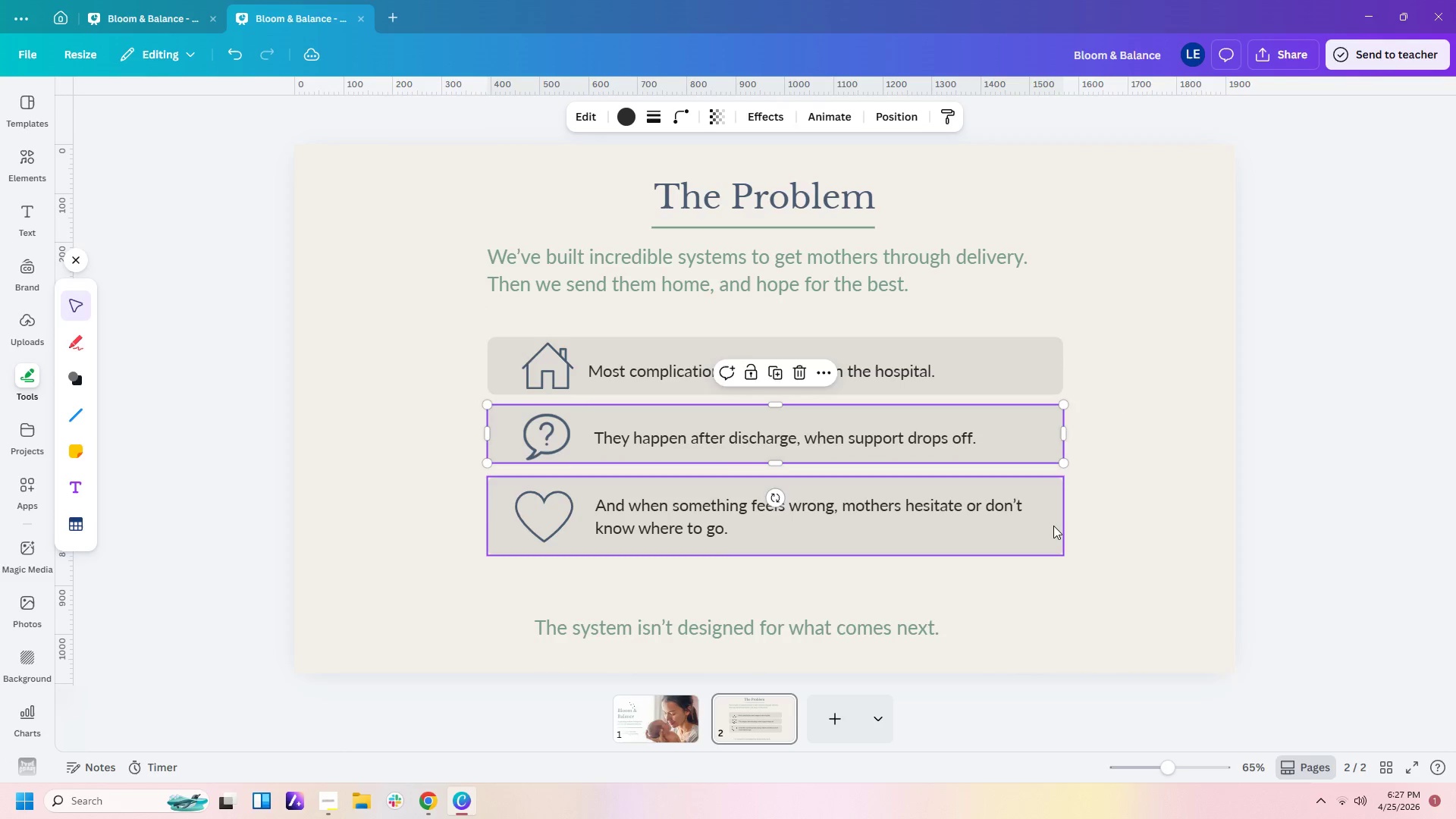 
left_click_drag(start_coordinate=[1053, 526], to_coordinate=[1053, 521])
 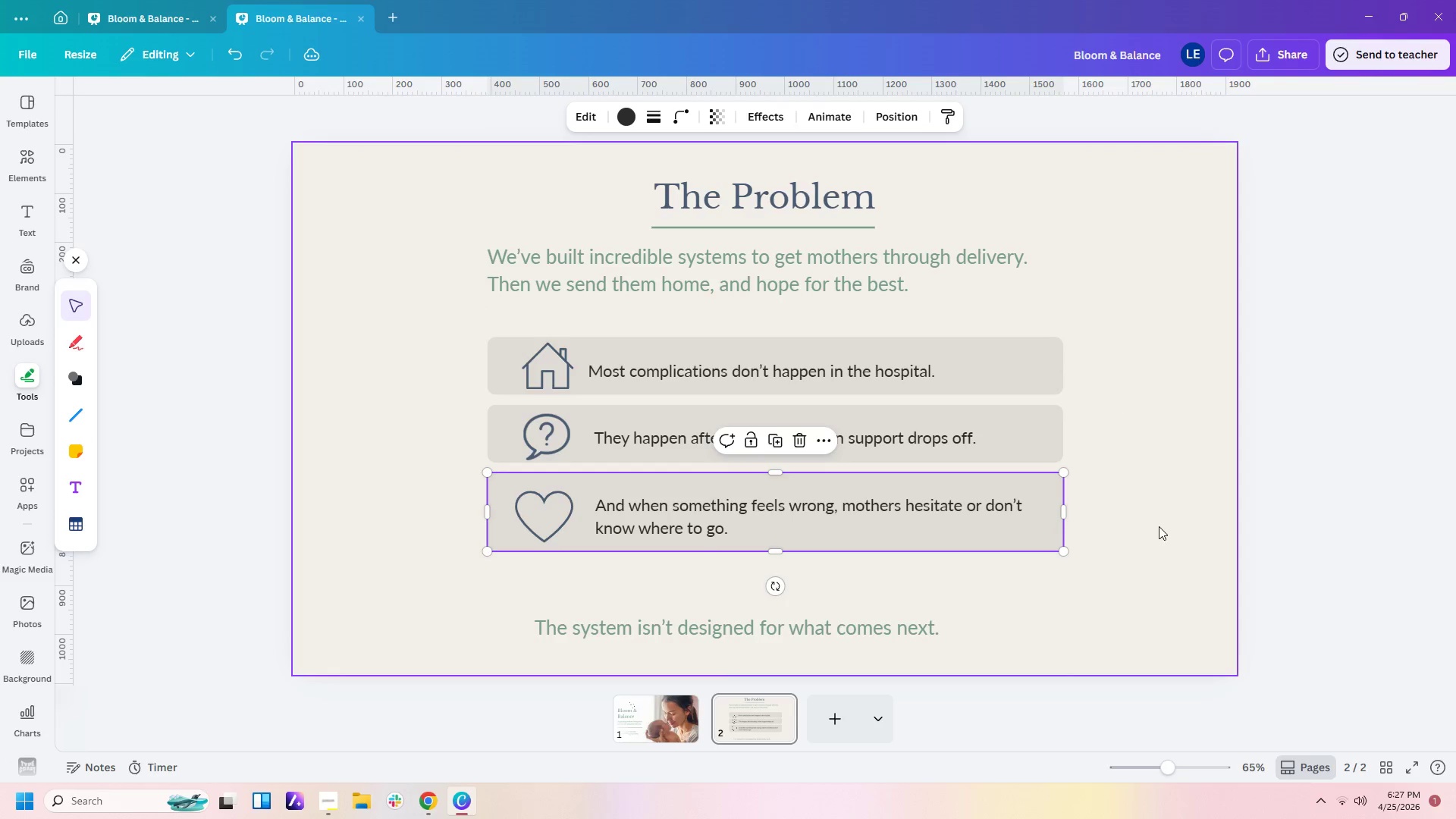 
left_click([1159, 526])
 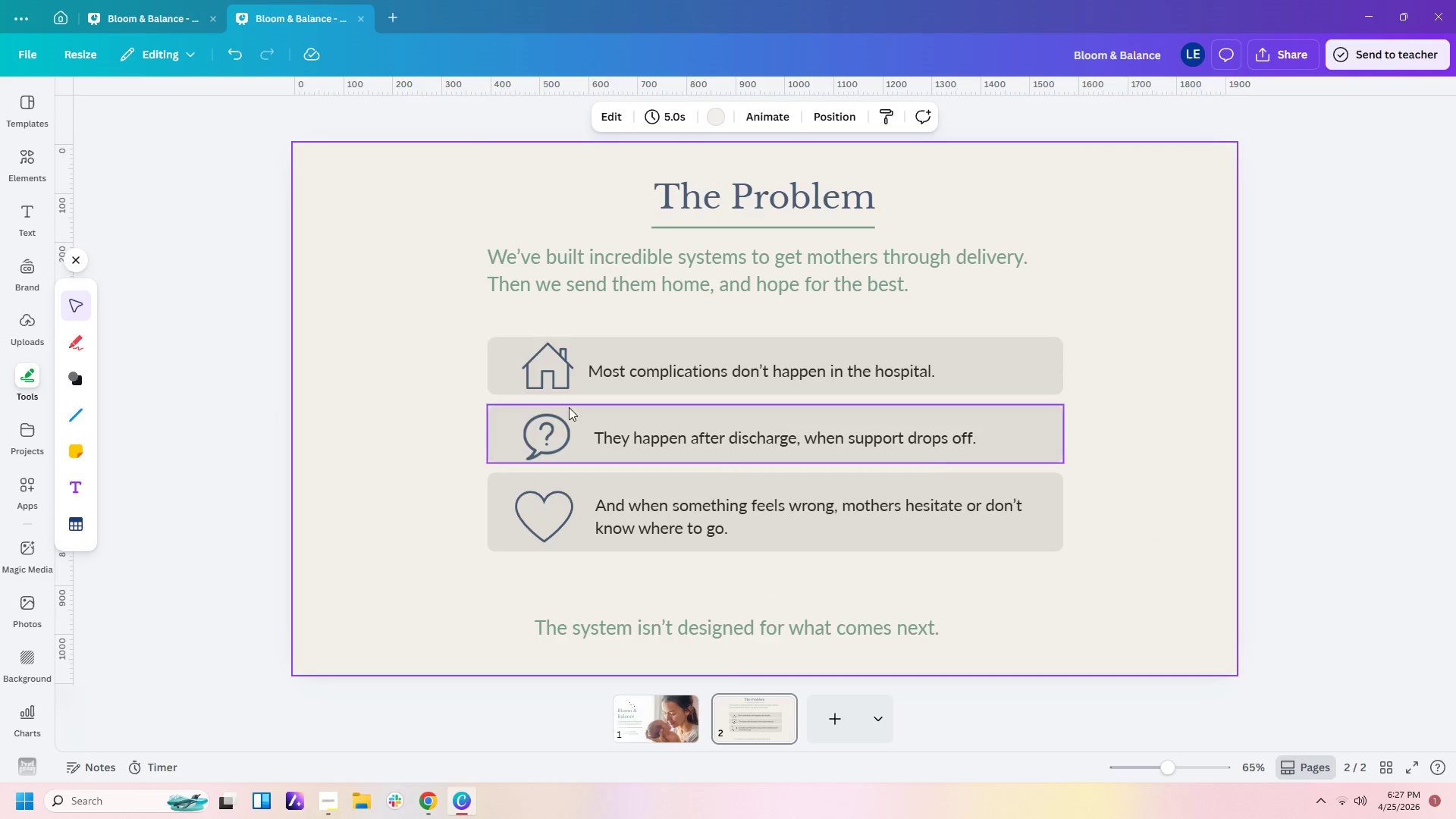 
left_click([543, 437])
 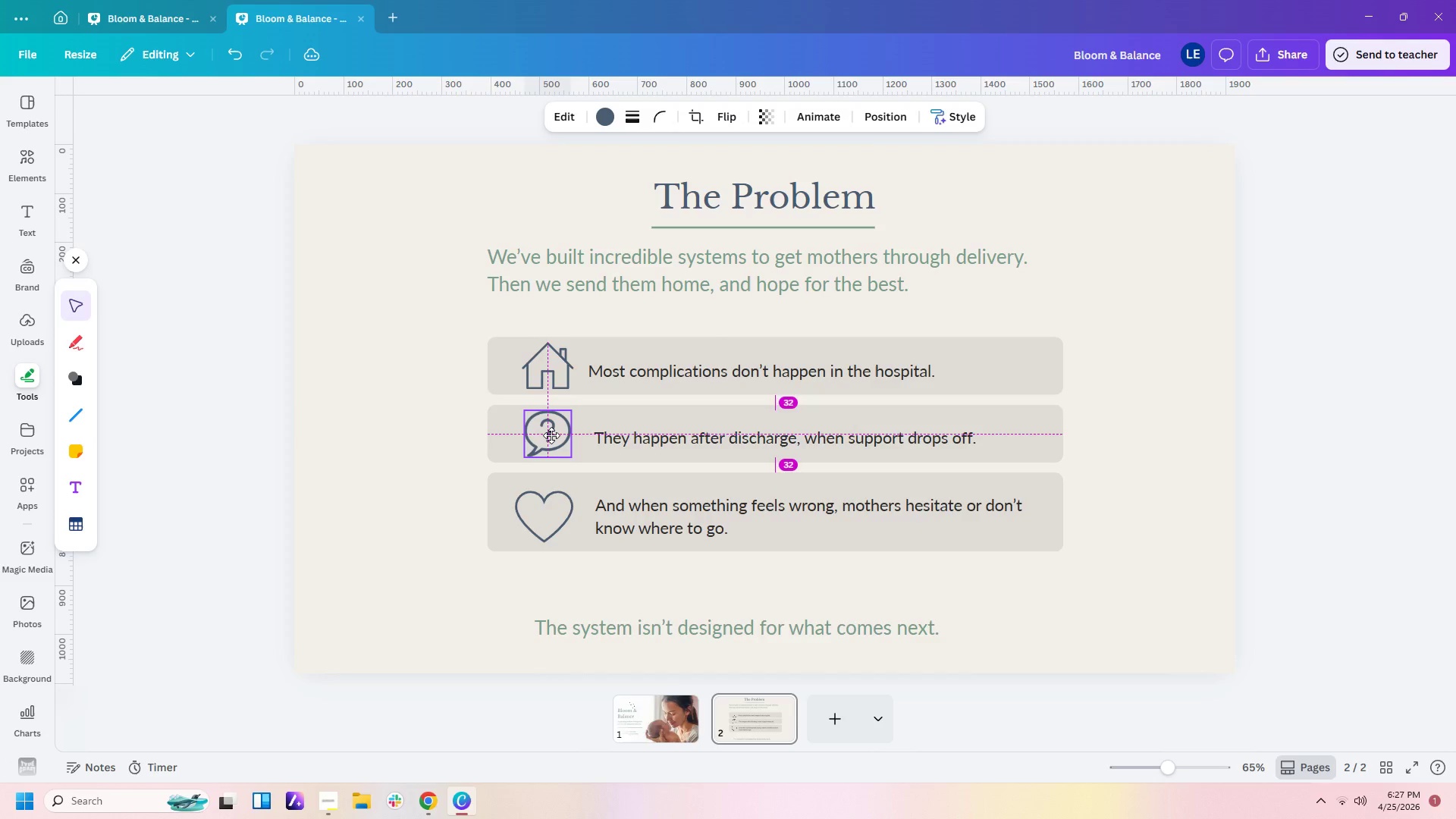 
left_click([447, 438])
 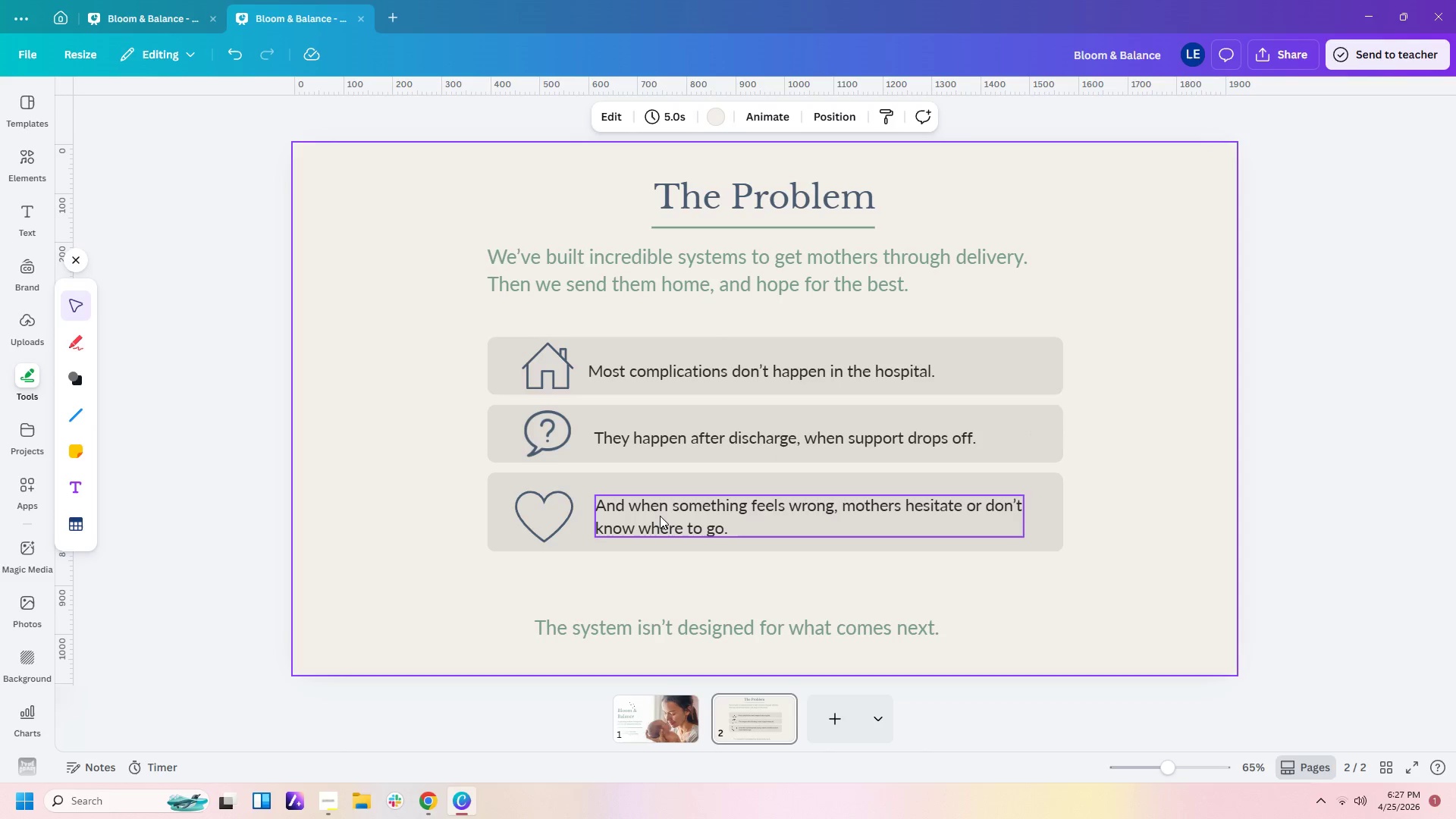 
left_click_drag(start_coordinate=[660, 516], to_coordinate=[662, 508])
 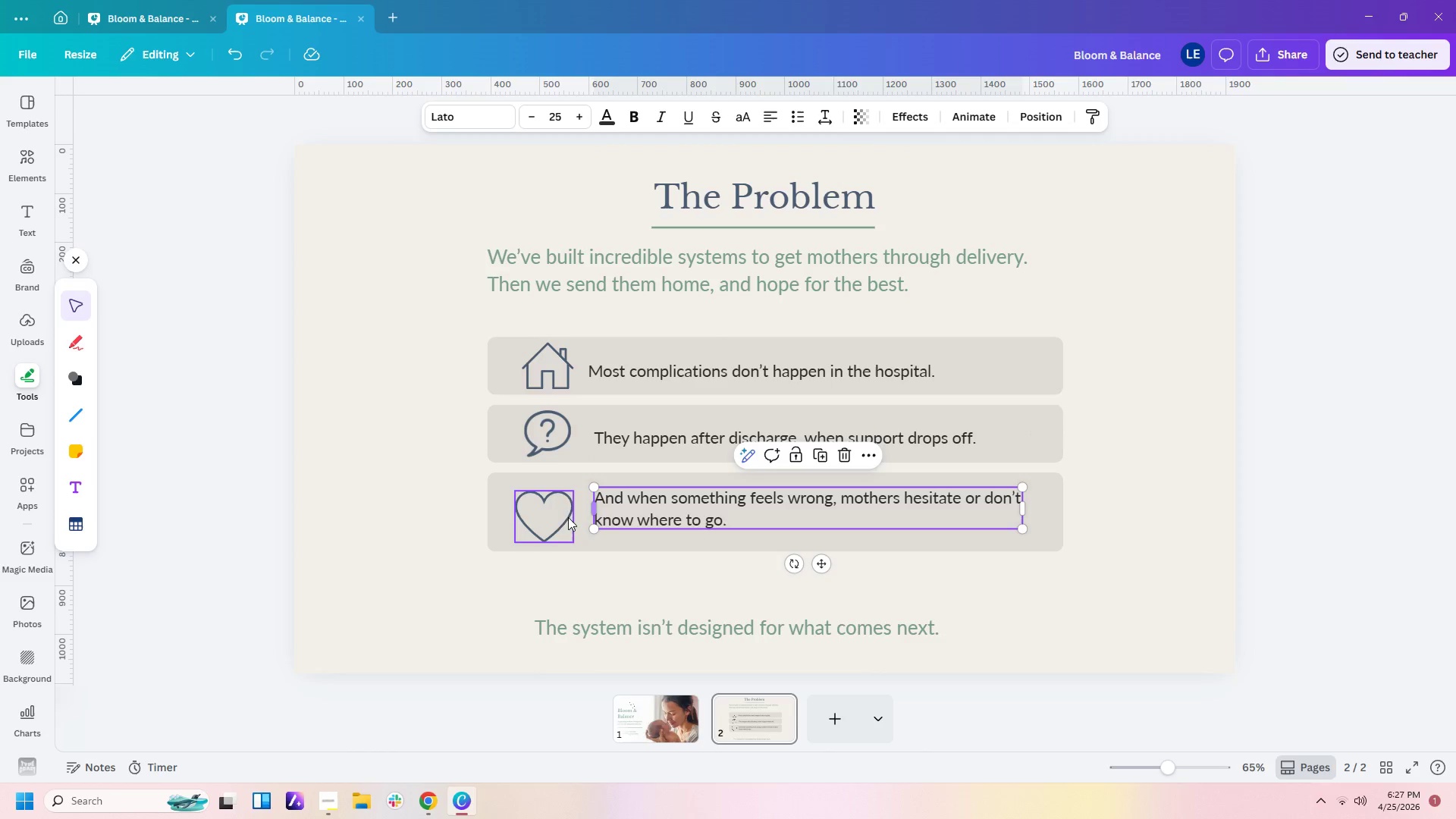 
left_click([560, 517])
 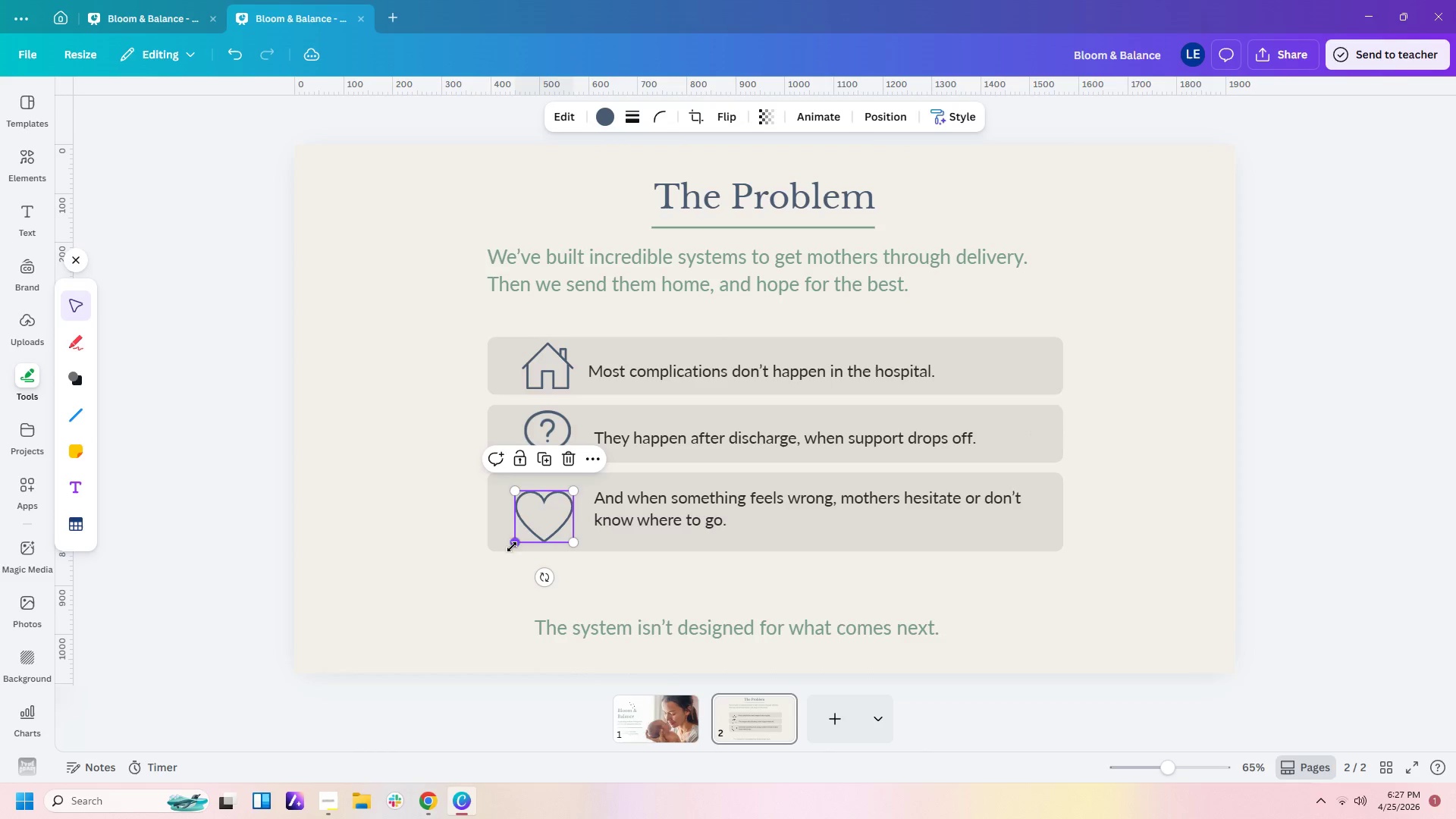 
left_click_drag(start_coordinate=[515, 544], to_coordinate=[522, 537])
 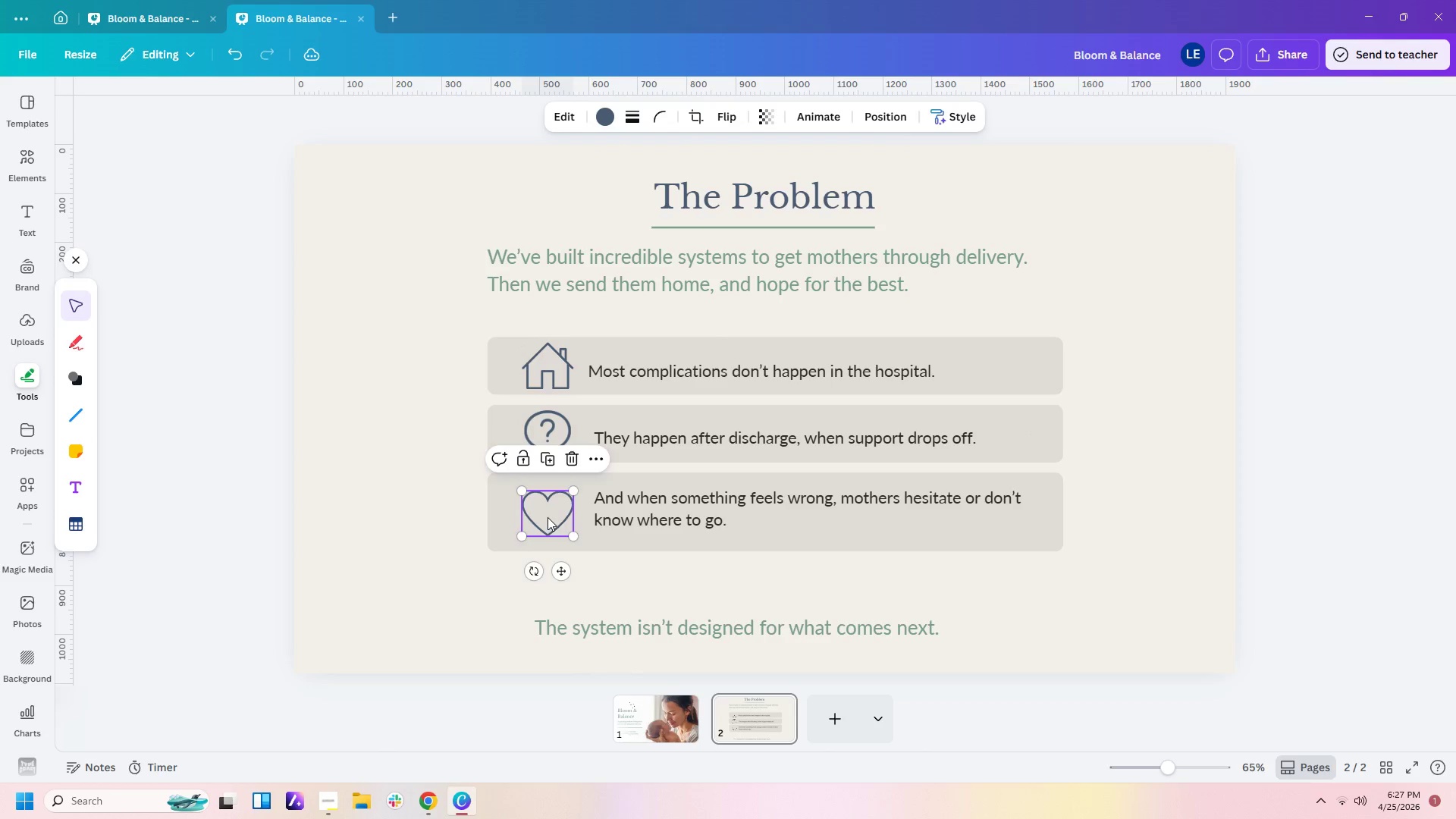 
left_click_drag(start_coordinate=[548, 517], to_coordinate=[547, 513])
 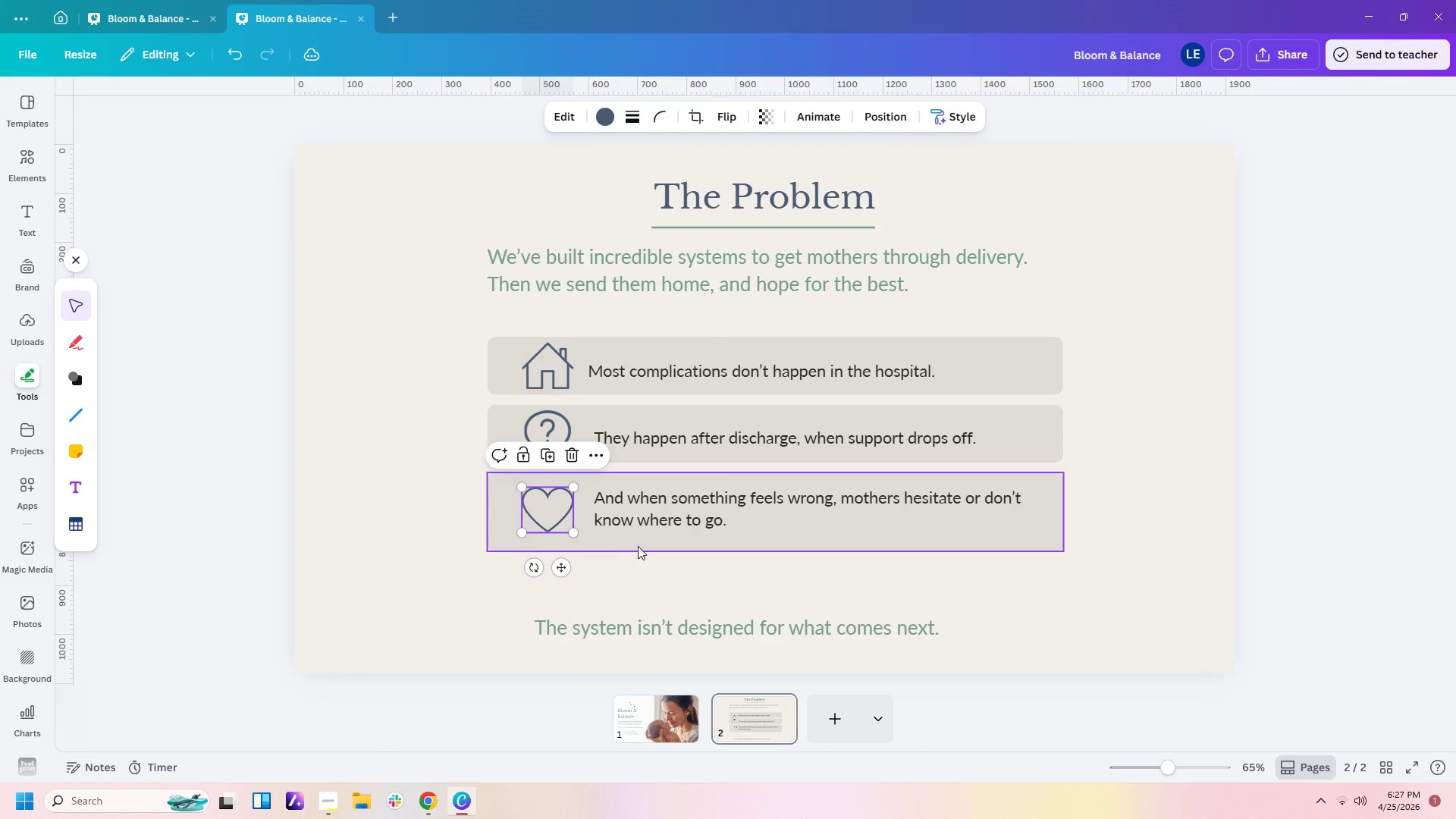 
left_click([638, 546])
 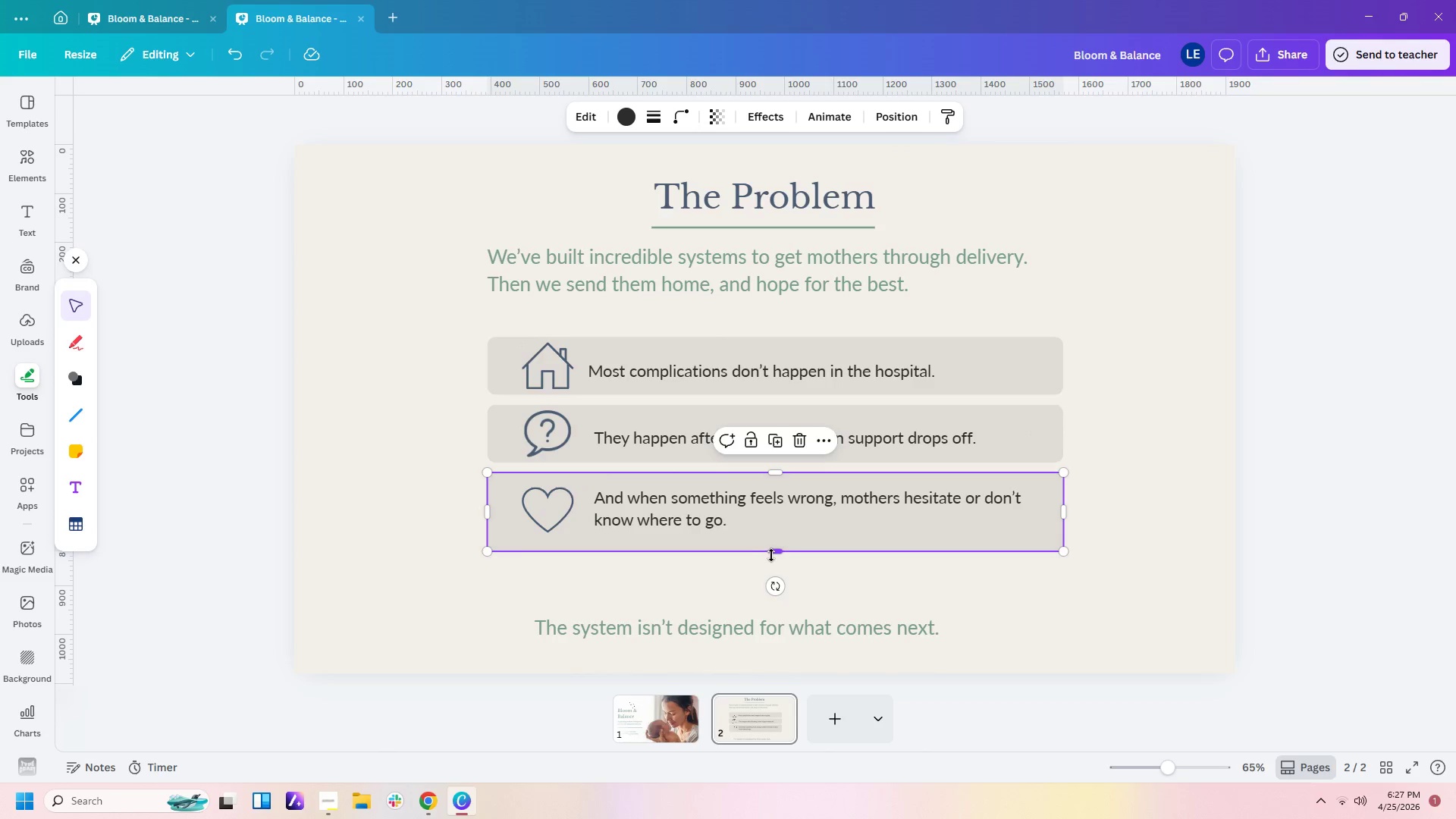 
left_click_drag(start_coordinate=[774, 553], to_coordinate=[774, 548])
 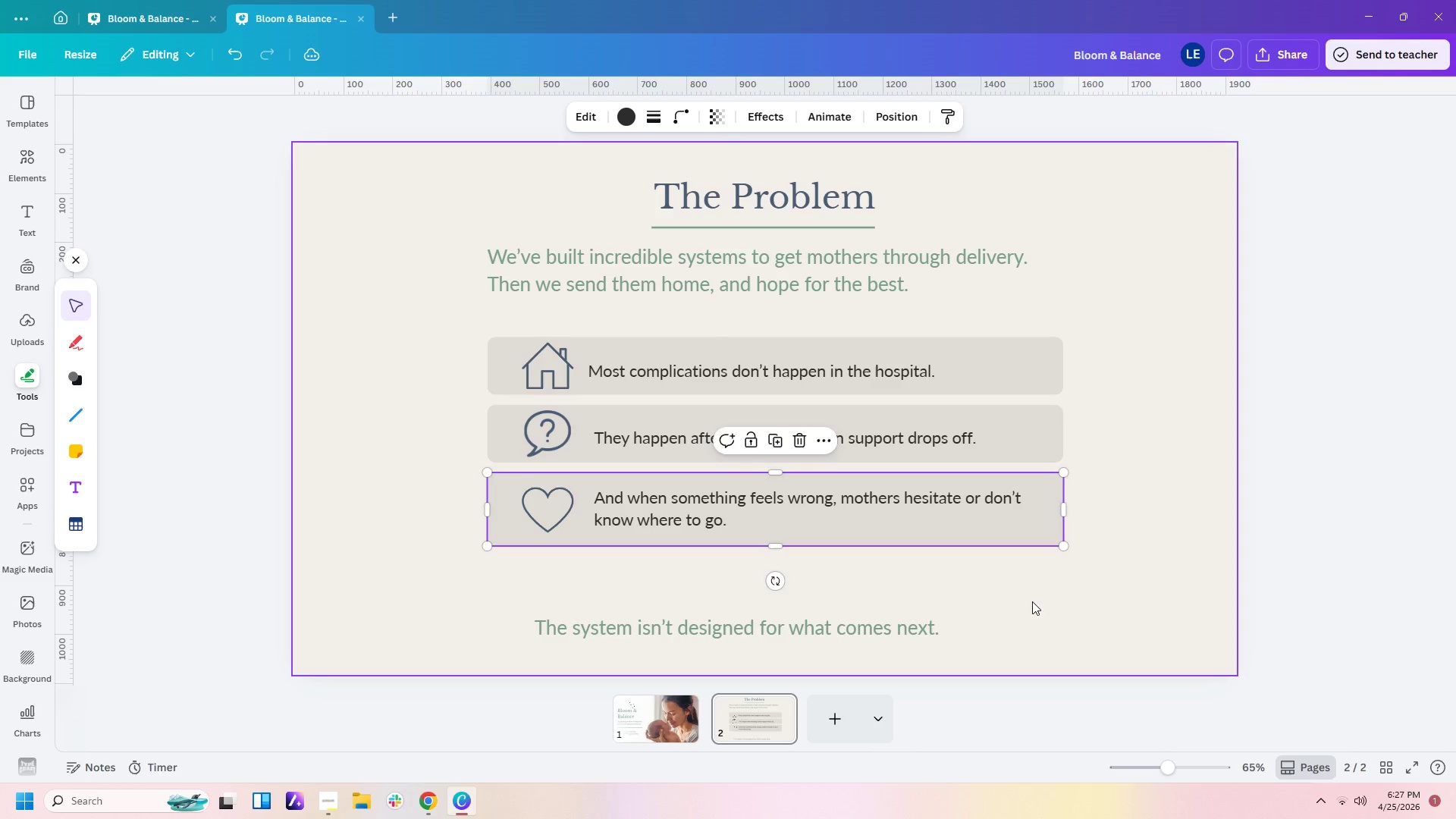 
left_click([1034, 602])
 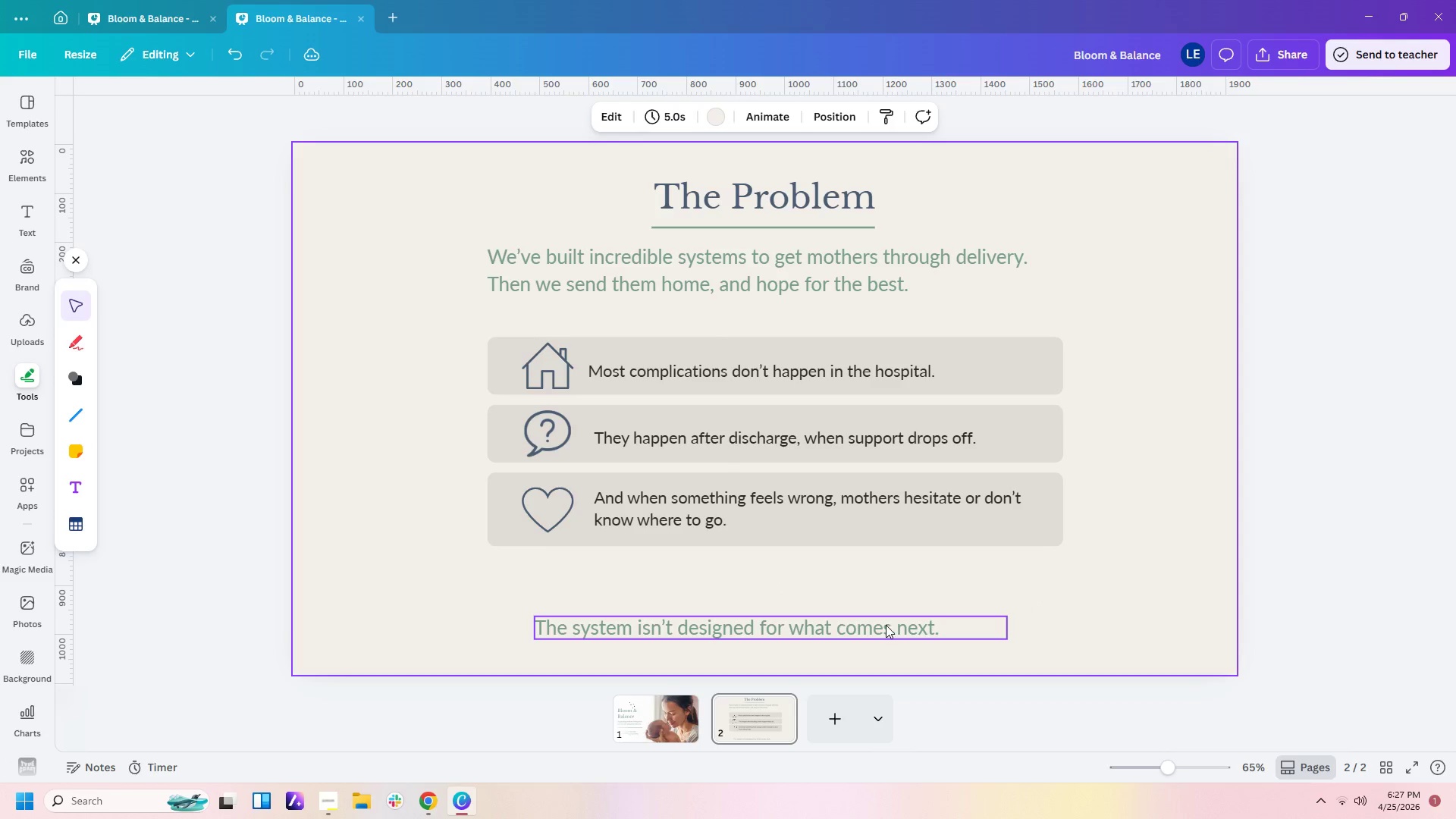 
left_click_drag(start_coordinate=[886, 625], to_coordinate=[900, 606])
 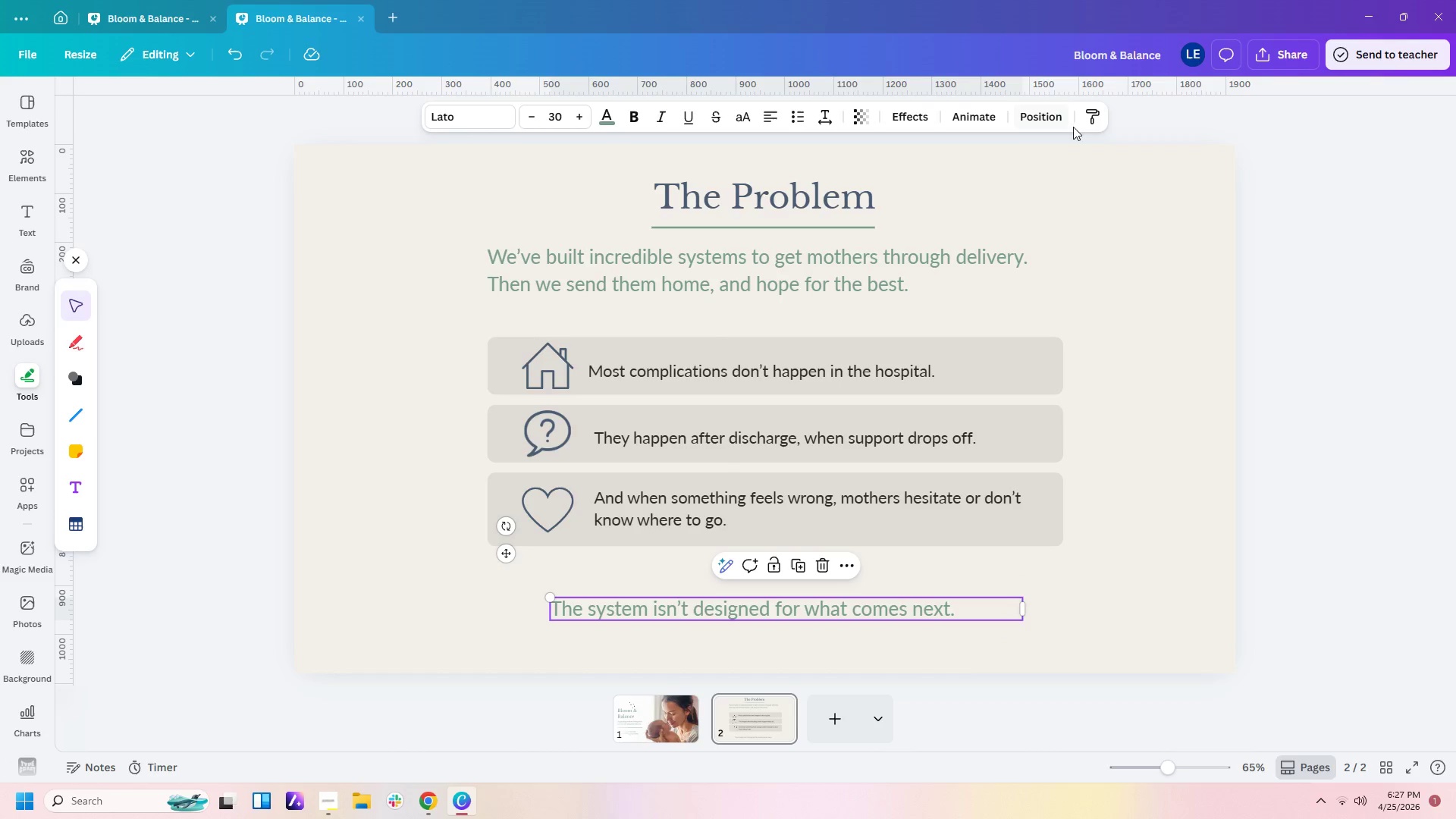 
left_click([1059, 118])
 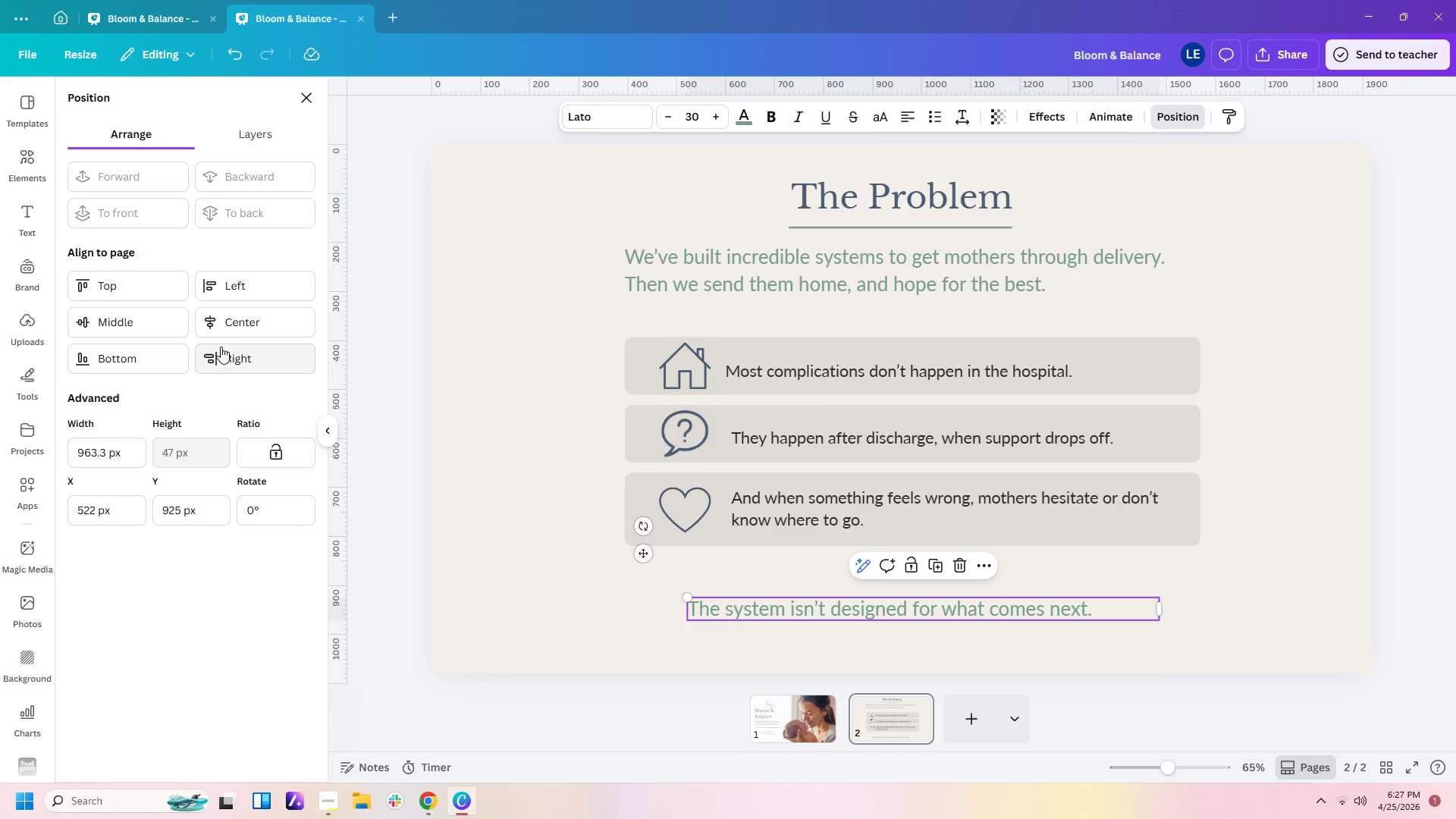 
left_click([233, 323])
 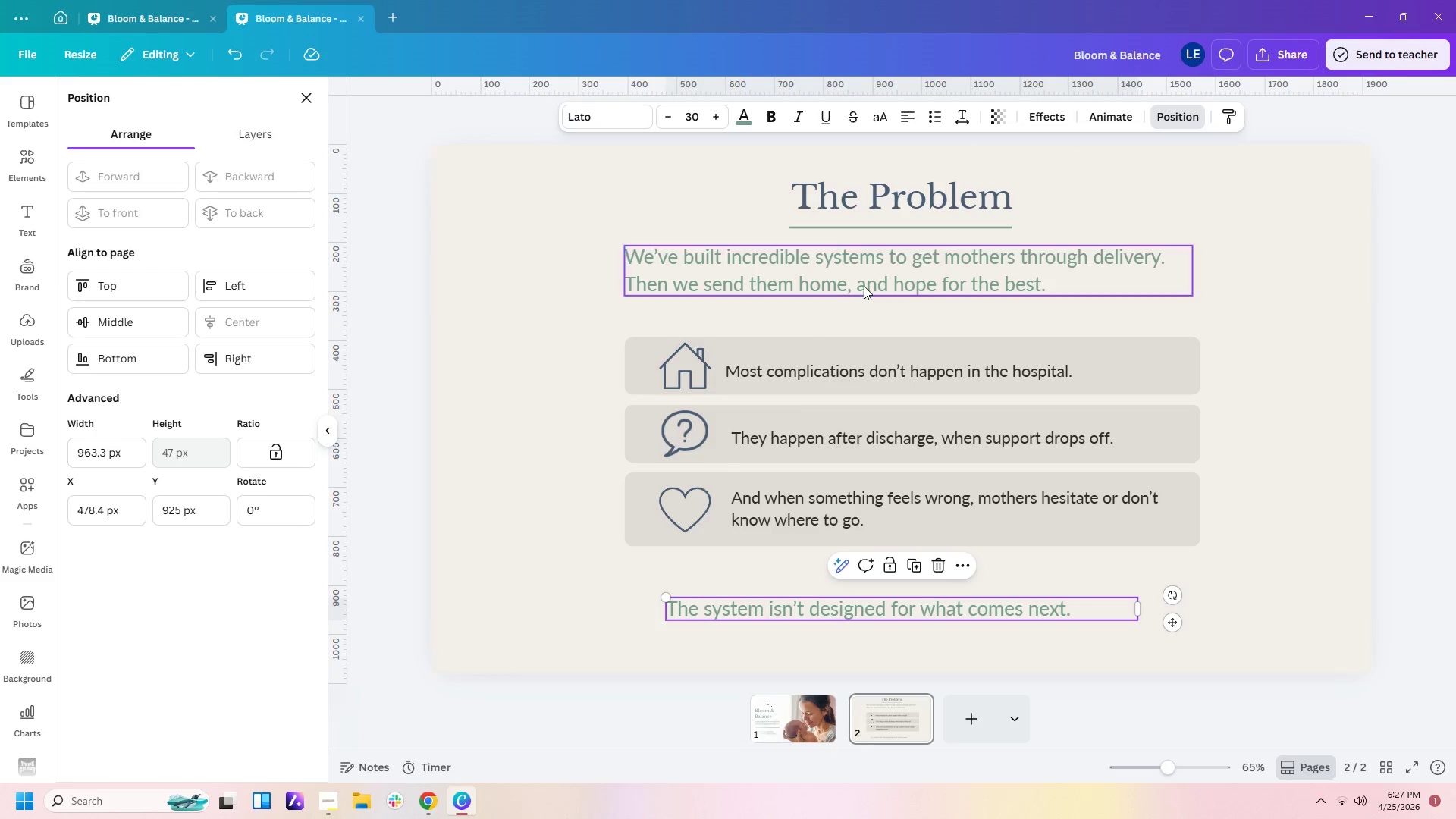 
left_click([864, 286])
 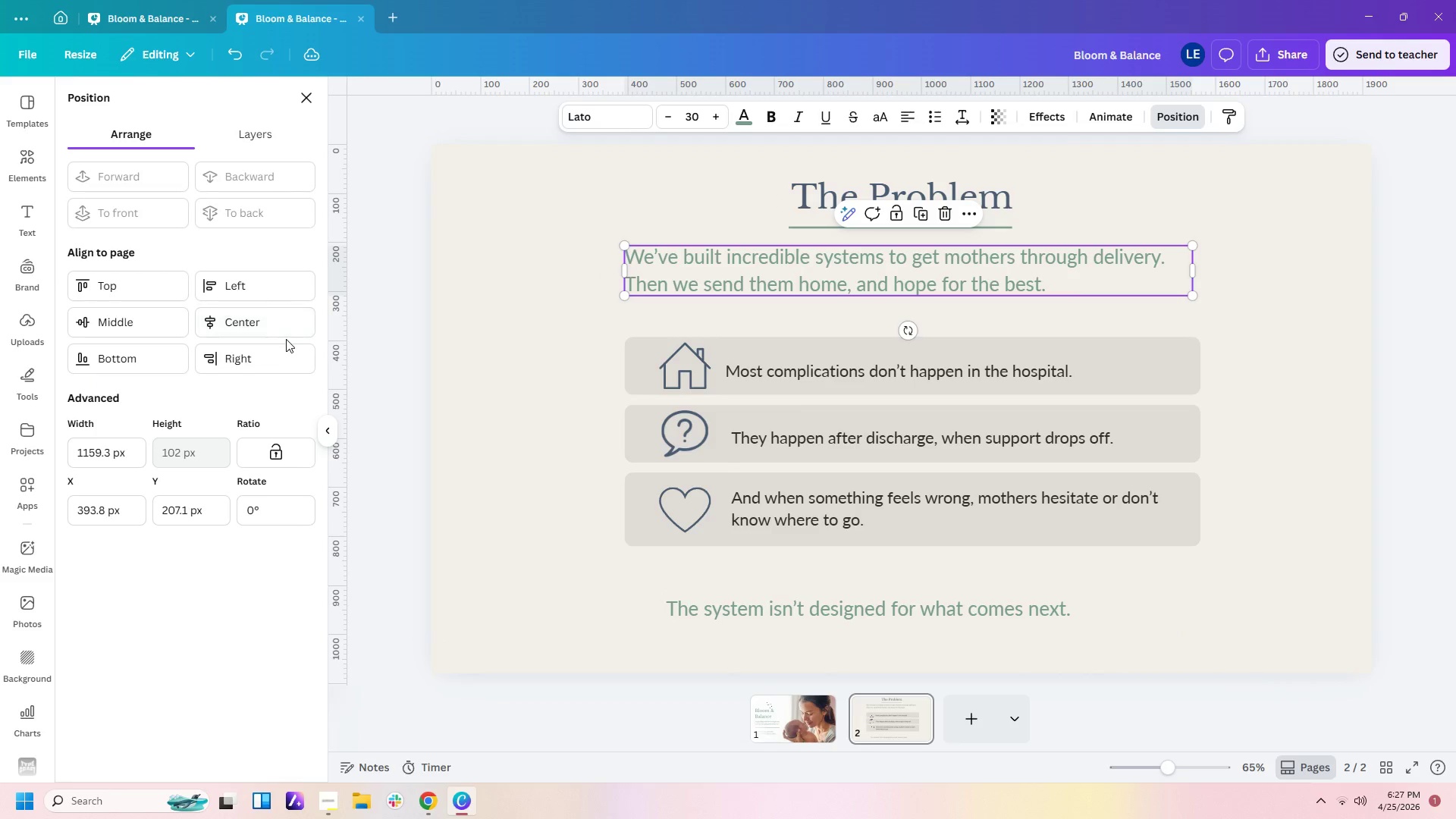 
left_click([281, 327])
 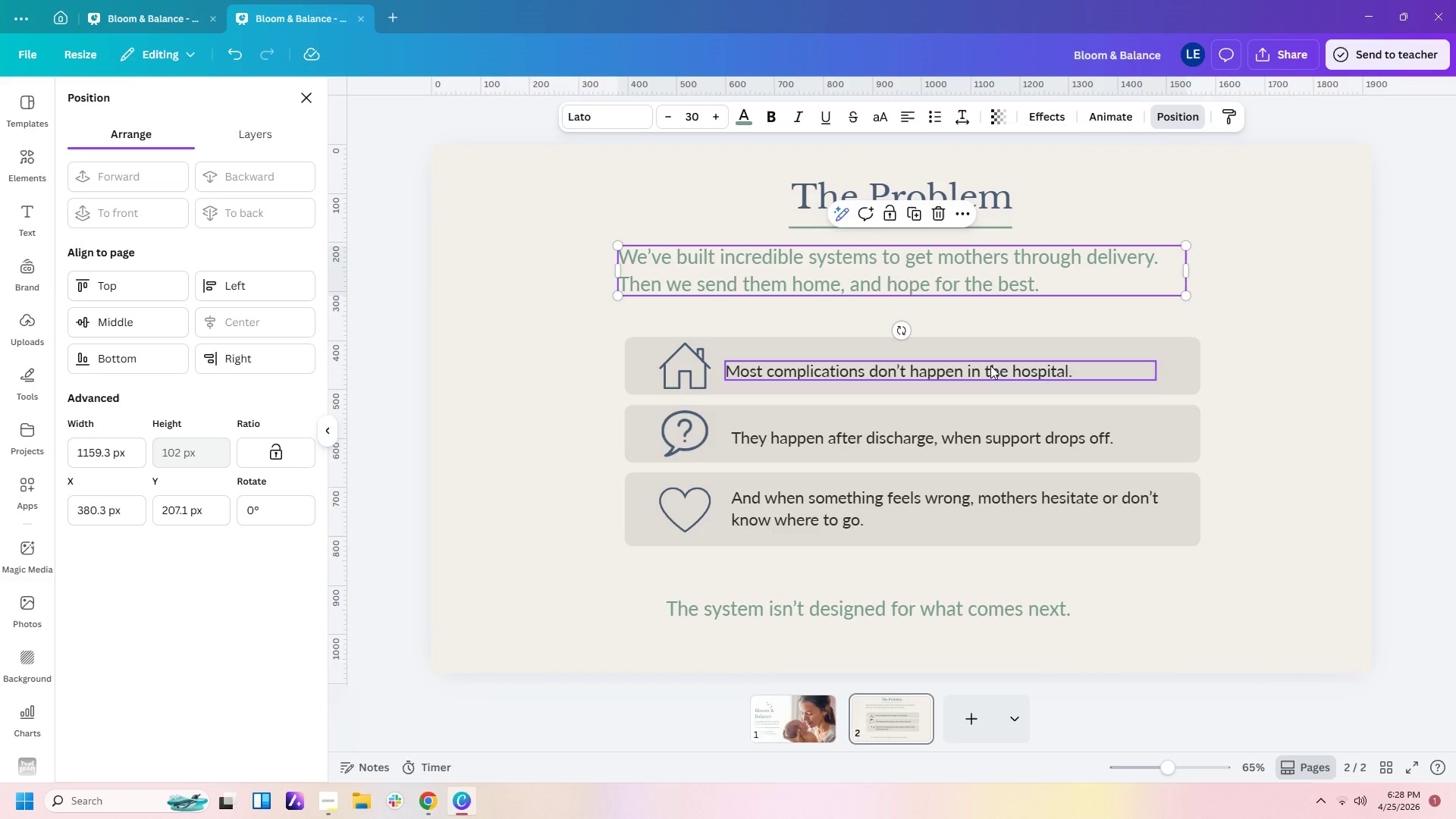 
left_click([990, 368])
 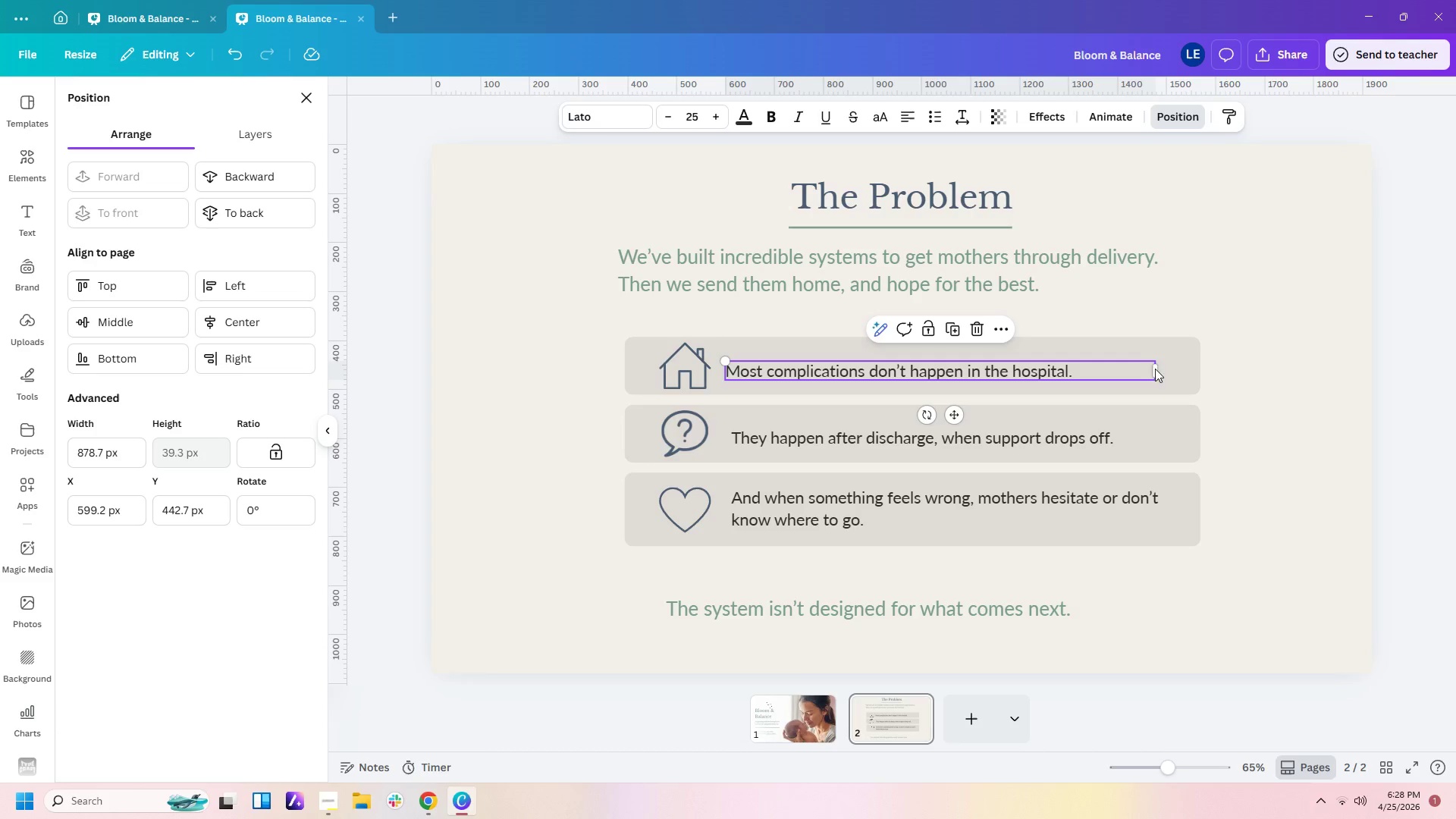 
left_click_drag(start_coordinate=[1156, 369], to_coordinate=[1131, 378])
 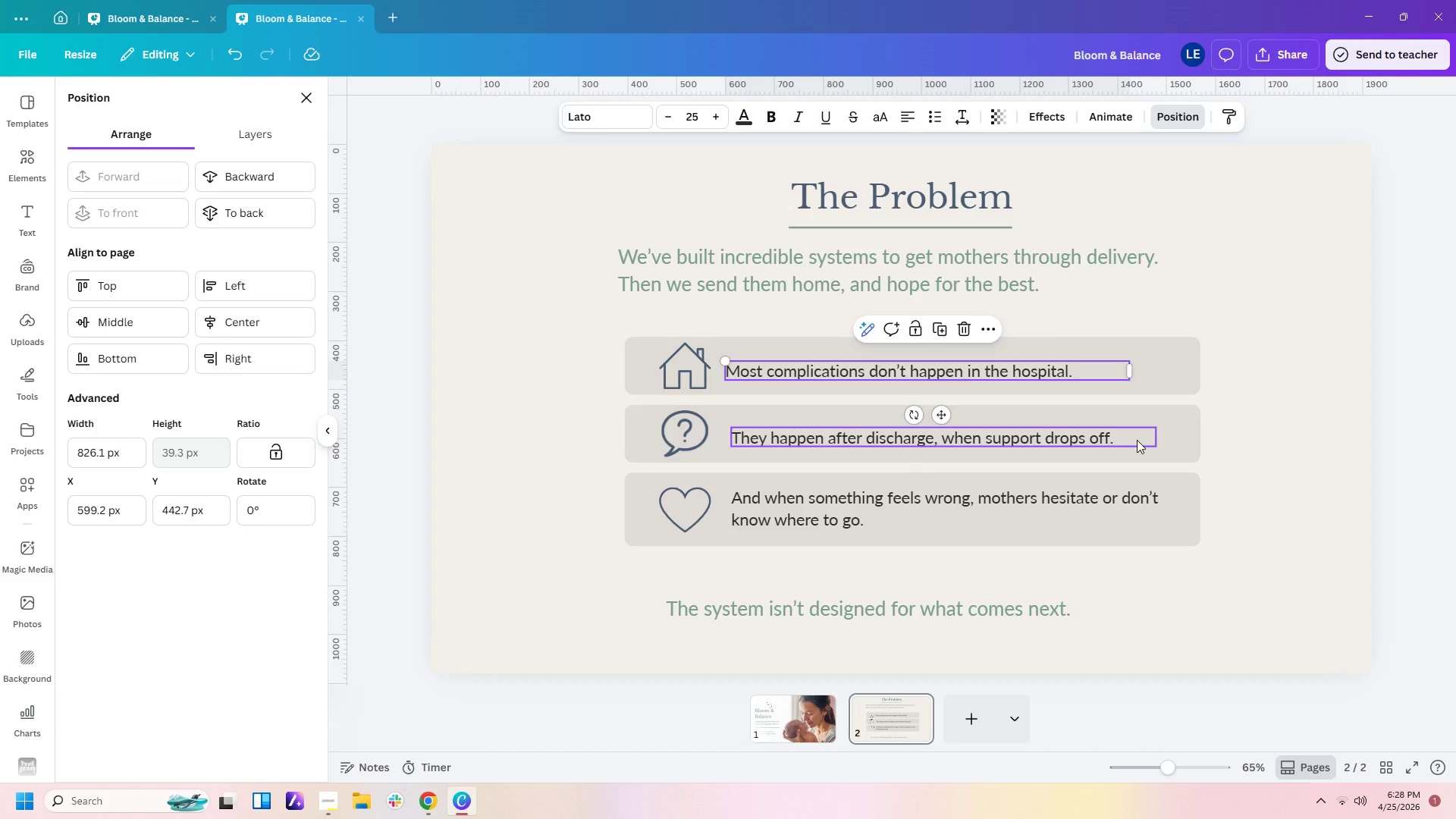 
left_click([1137, 440])
 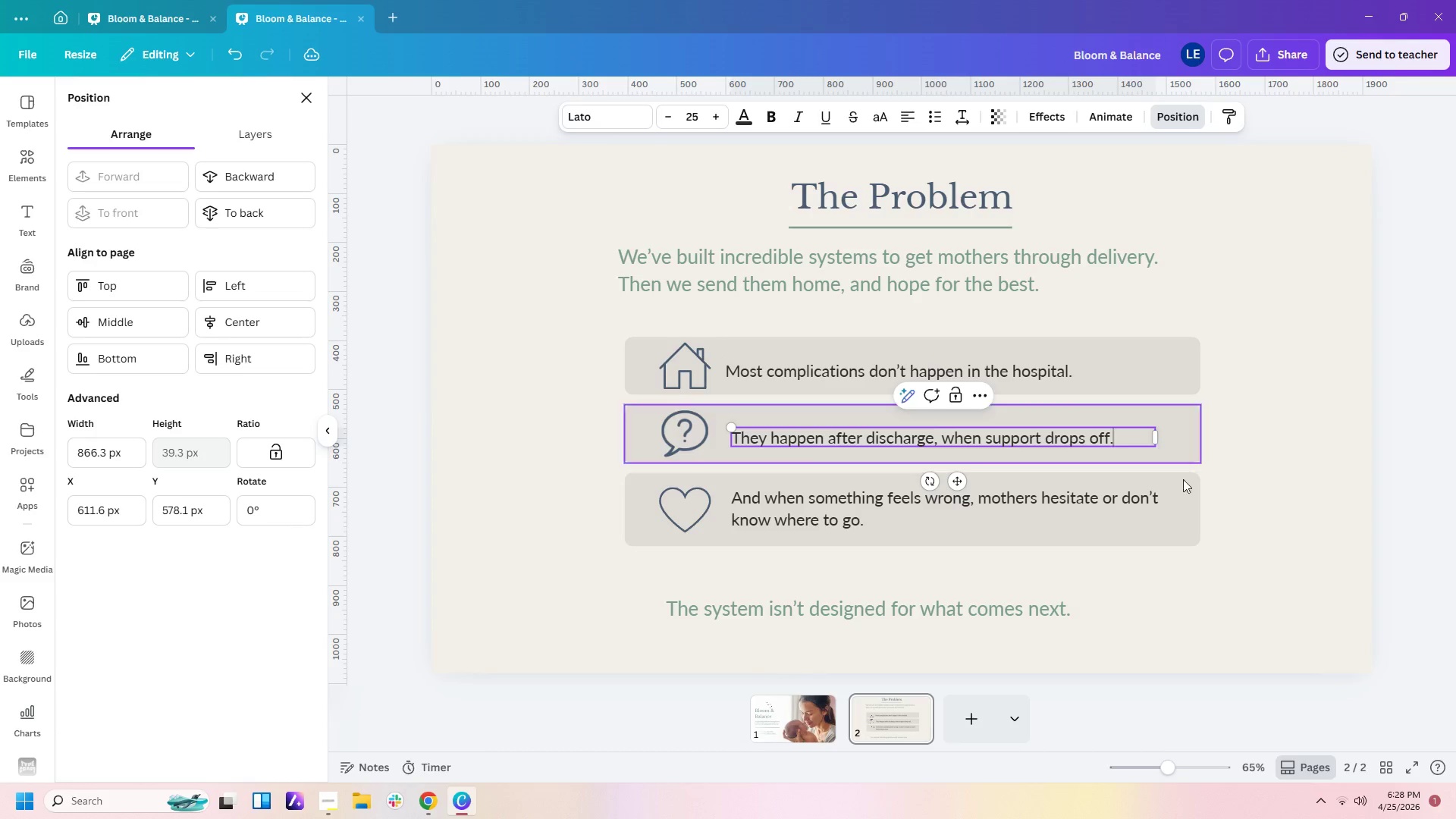 
left_click([1284, 507])
 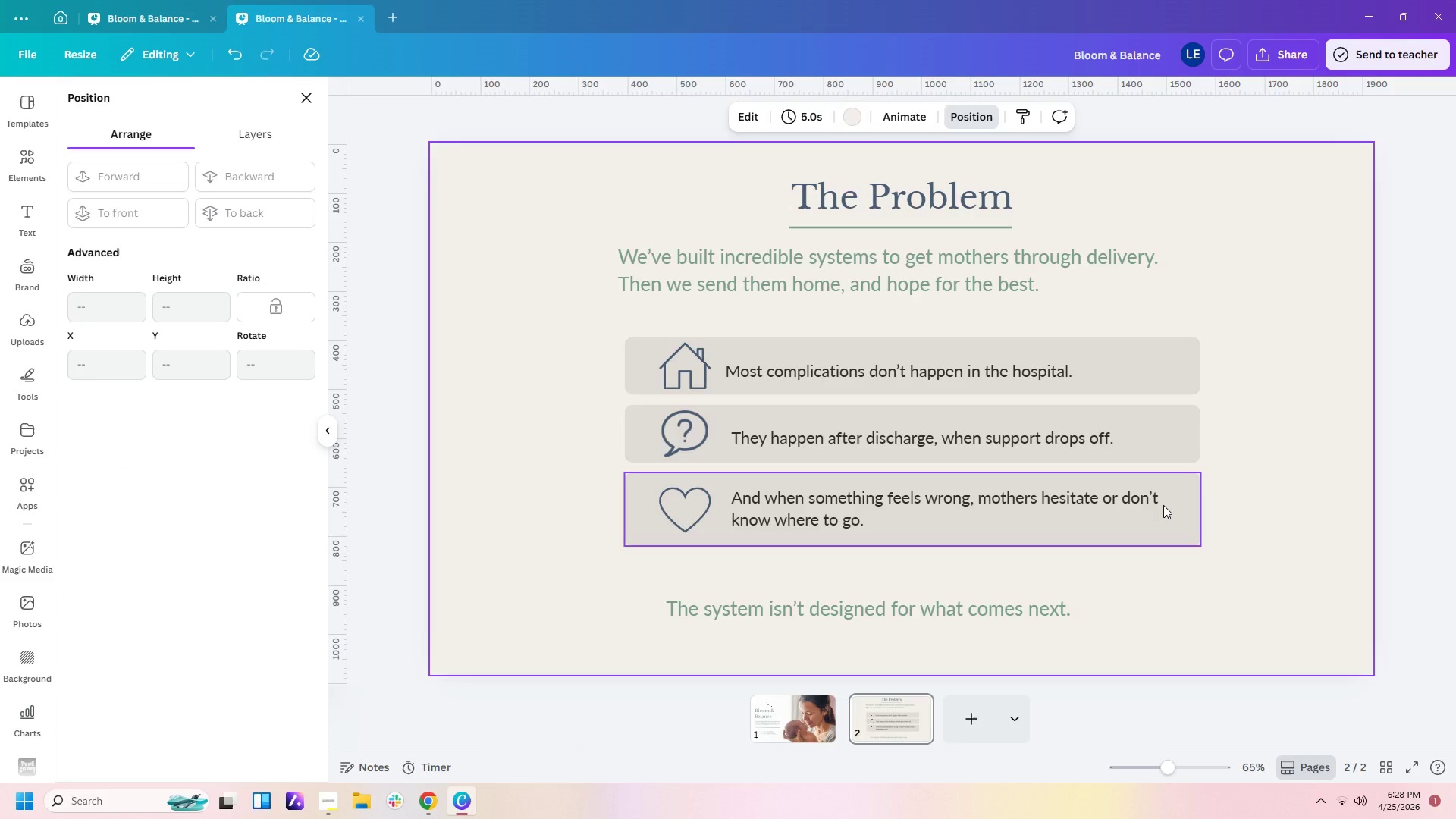 
left_click([1147, 506])
 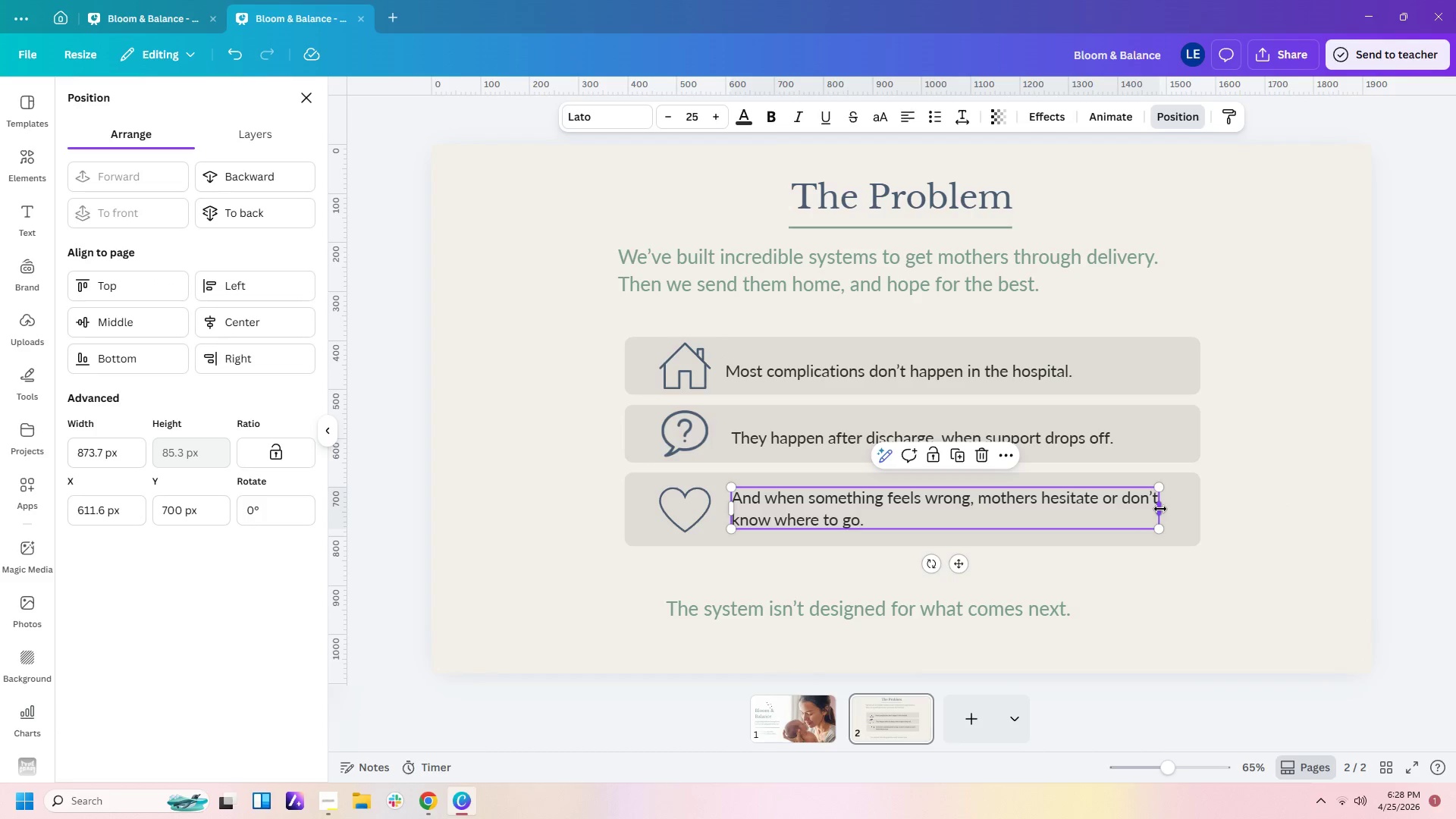 
left_click_drag(start_coordinate=[1160, 509], to_coordinate=[1145, 513])
 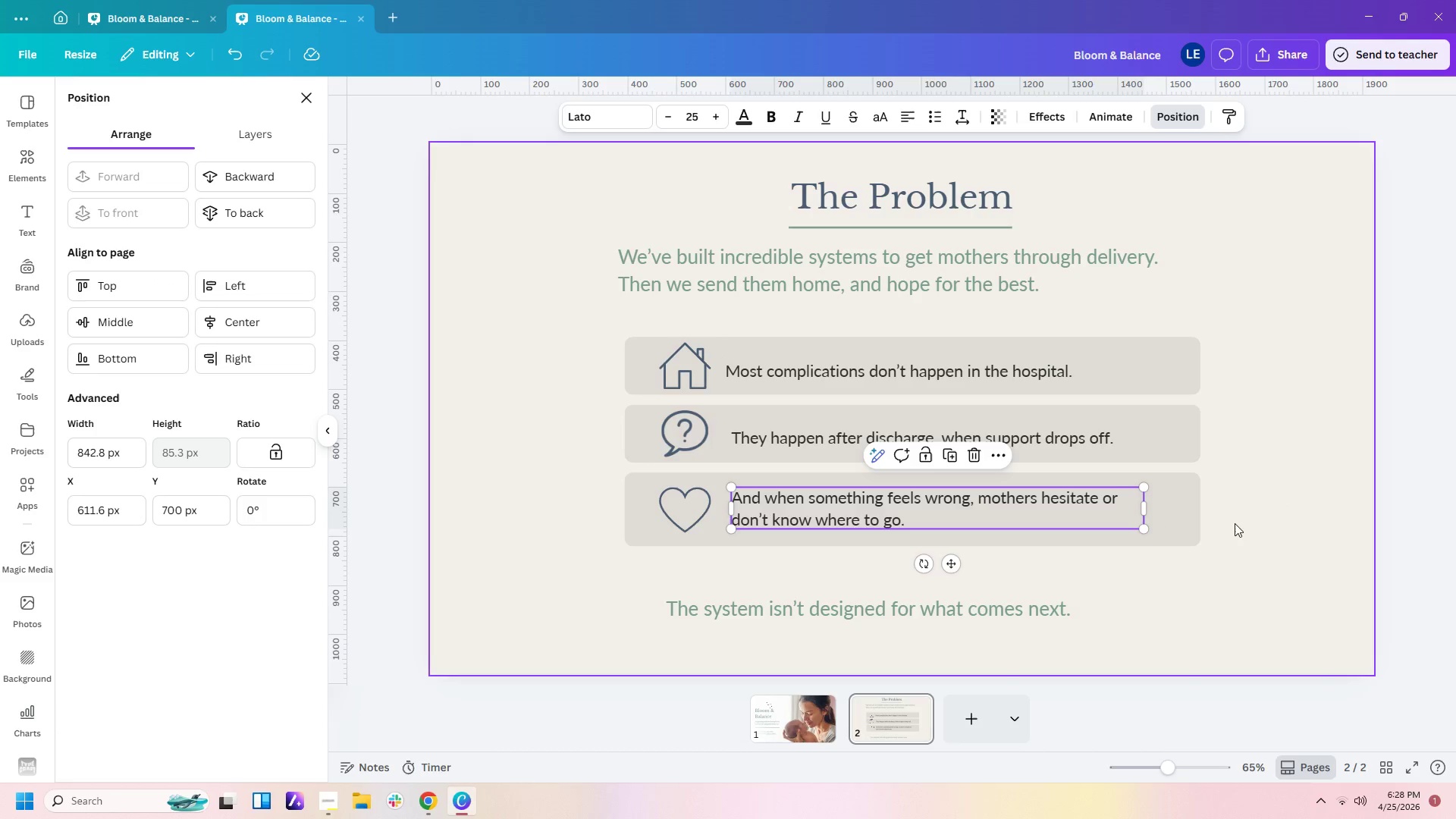 
left_click([1235, 523])
 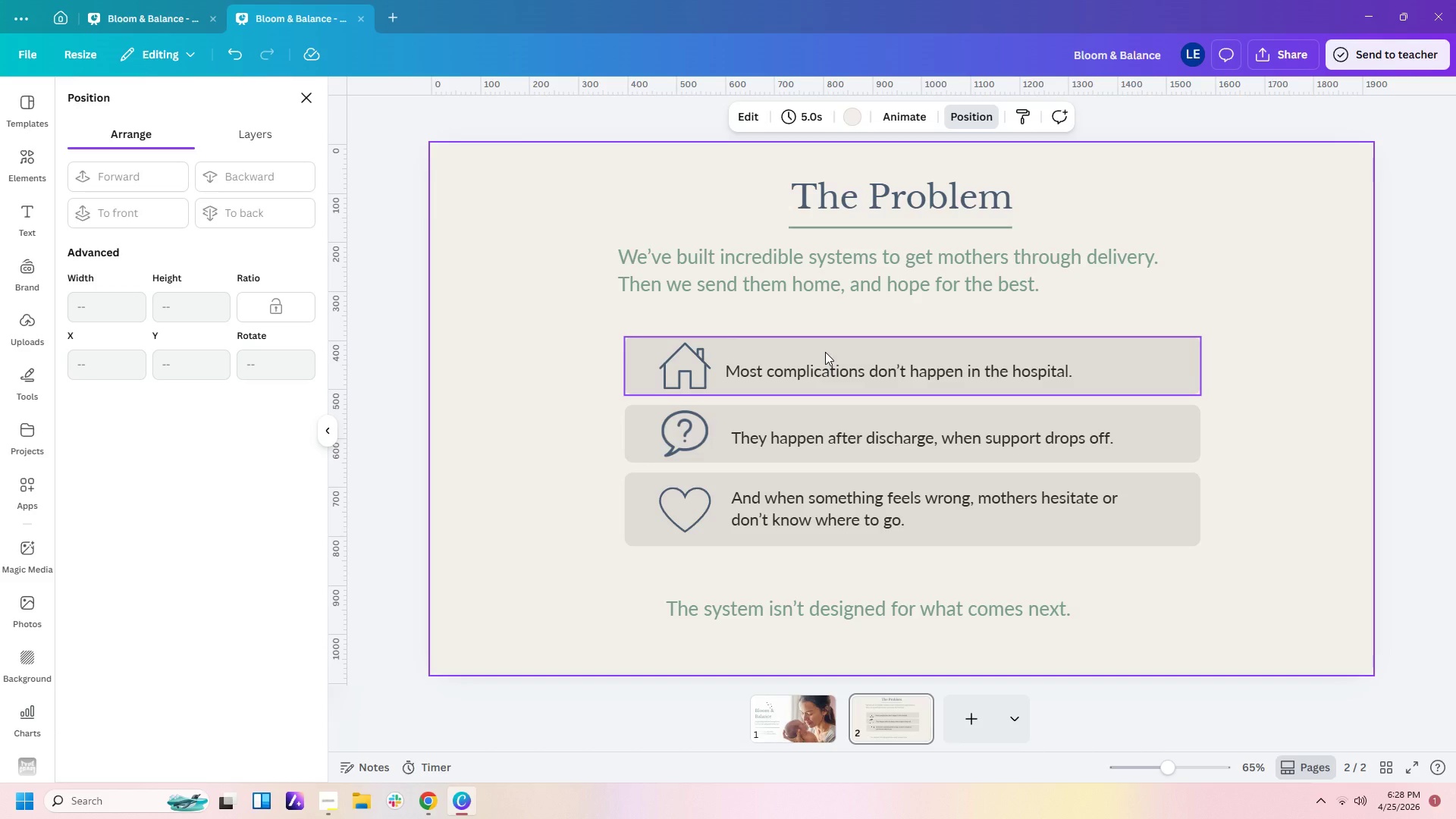 
left_click_drag(start_coordinate=[840, 367], to_coordinate=[849, 362])
 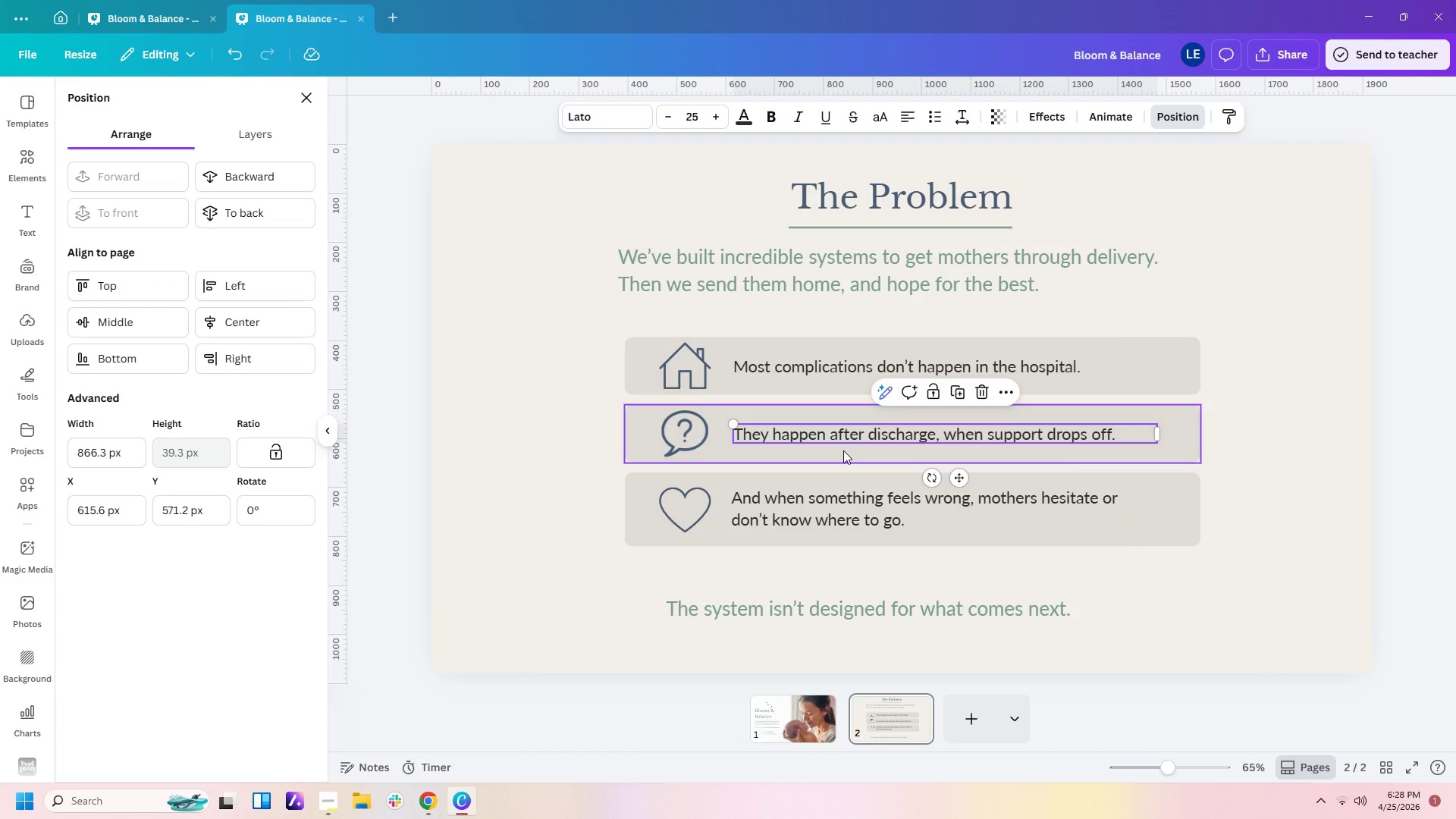 
left_click([846, 434])
 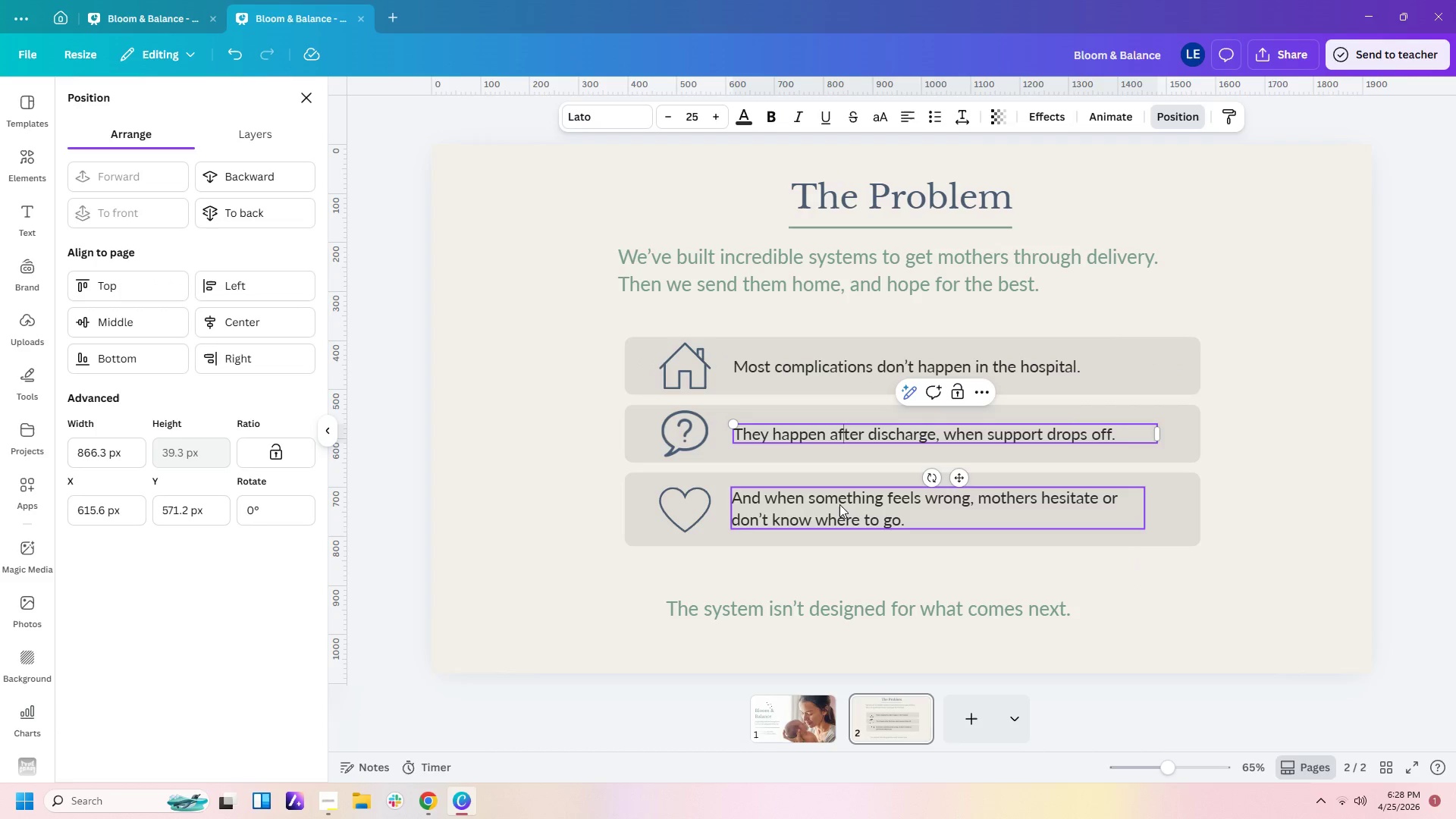 
left_click_drag(start_coordinate=[839, 508], to_coordinate=[844, 509])
 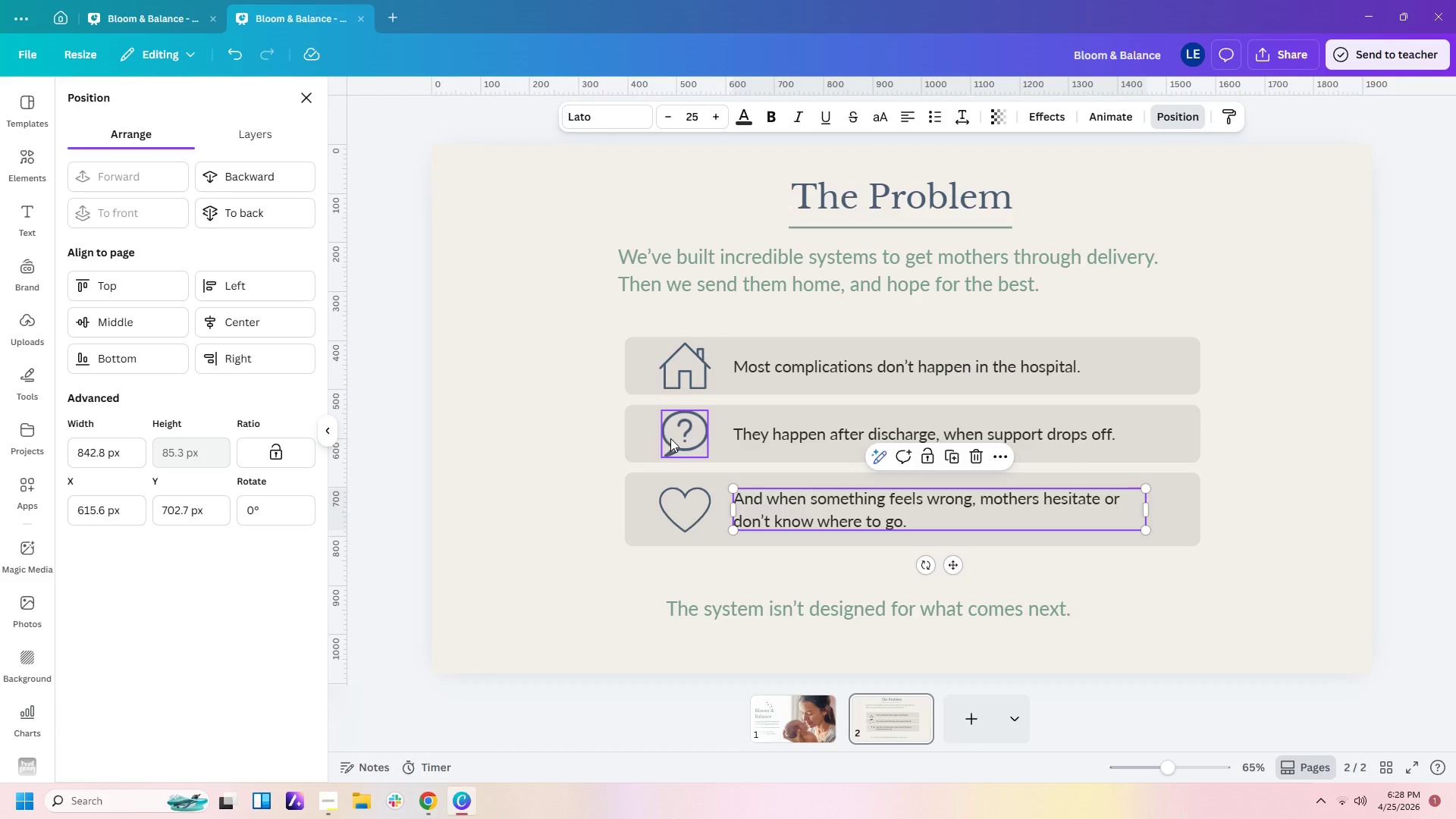 
left_click_drag(start_coordinate=[676, 435], to_coordinate=[687, 435])
 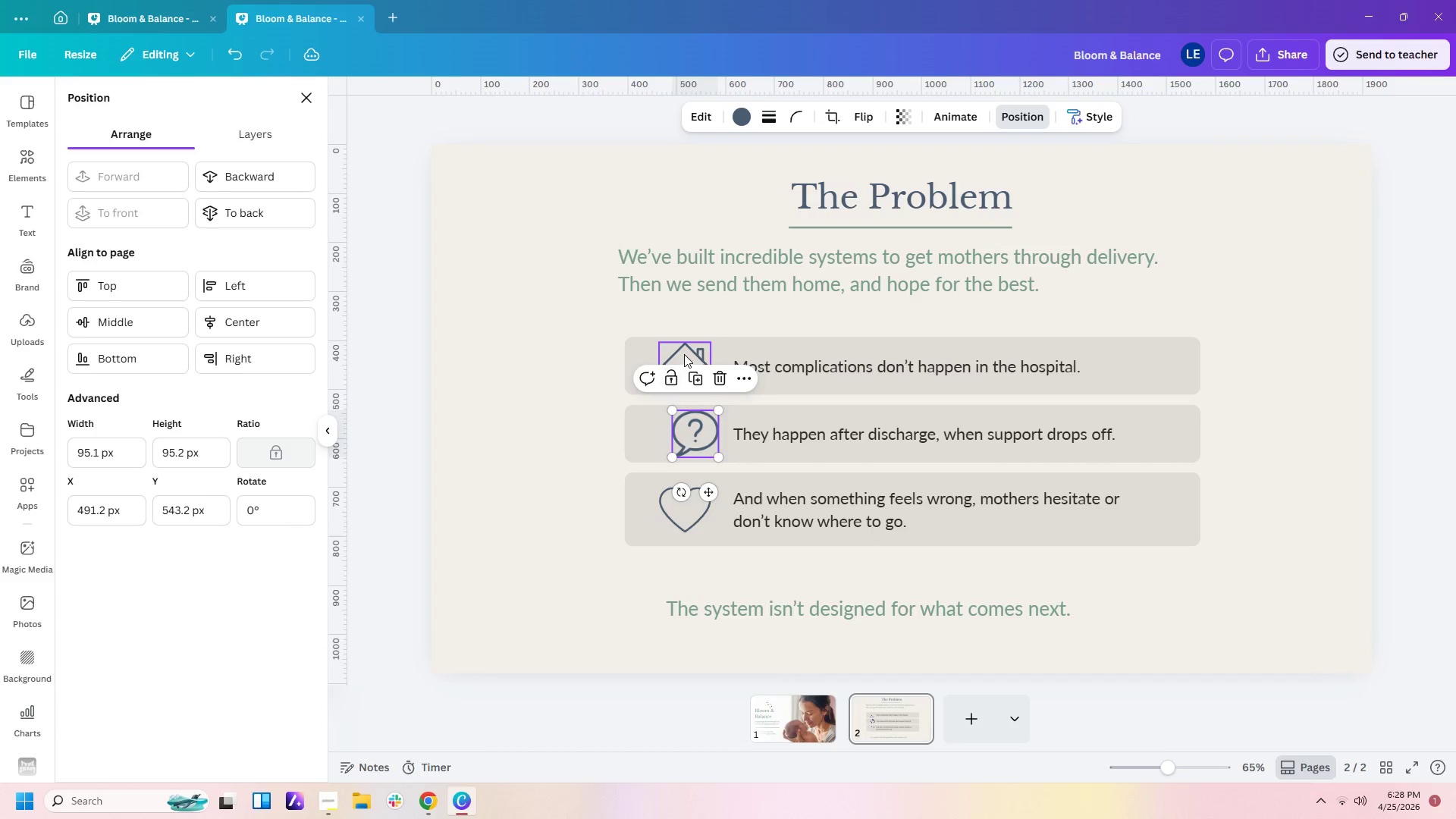 
left_click([684, 354])
 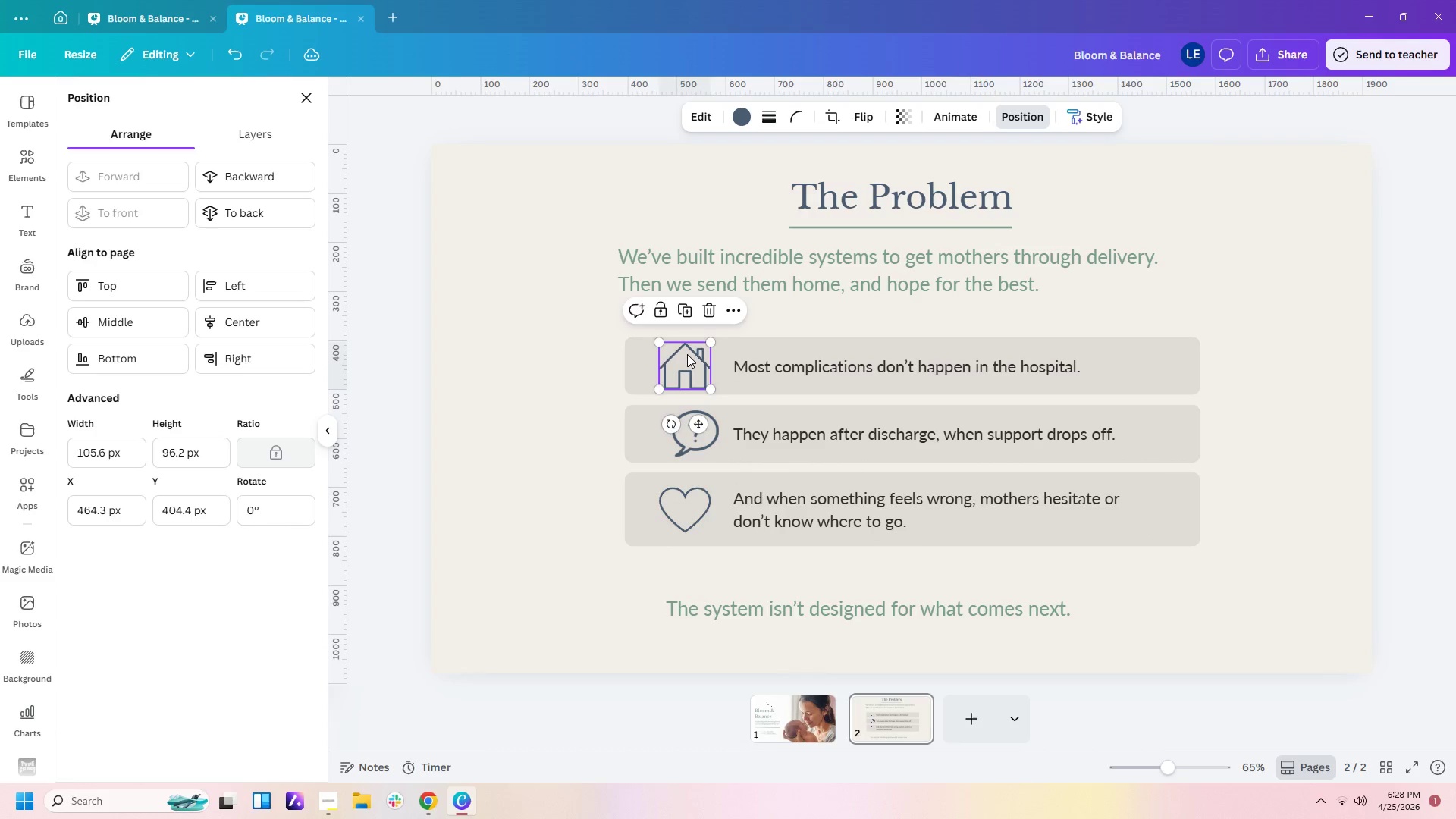 
left_click_drag(start_coordinate=[687, 354], to_coordinate=[695, 354])
 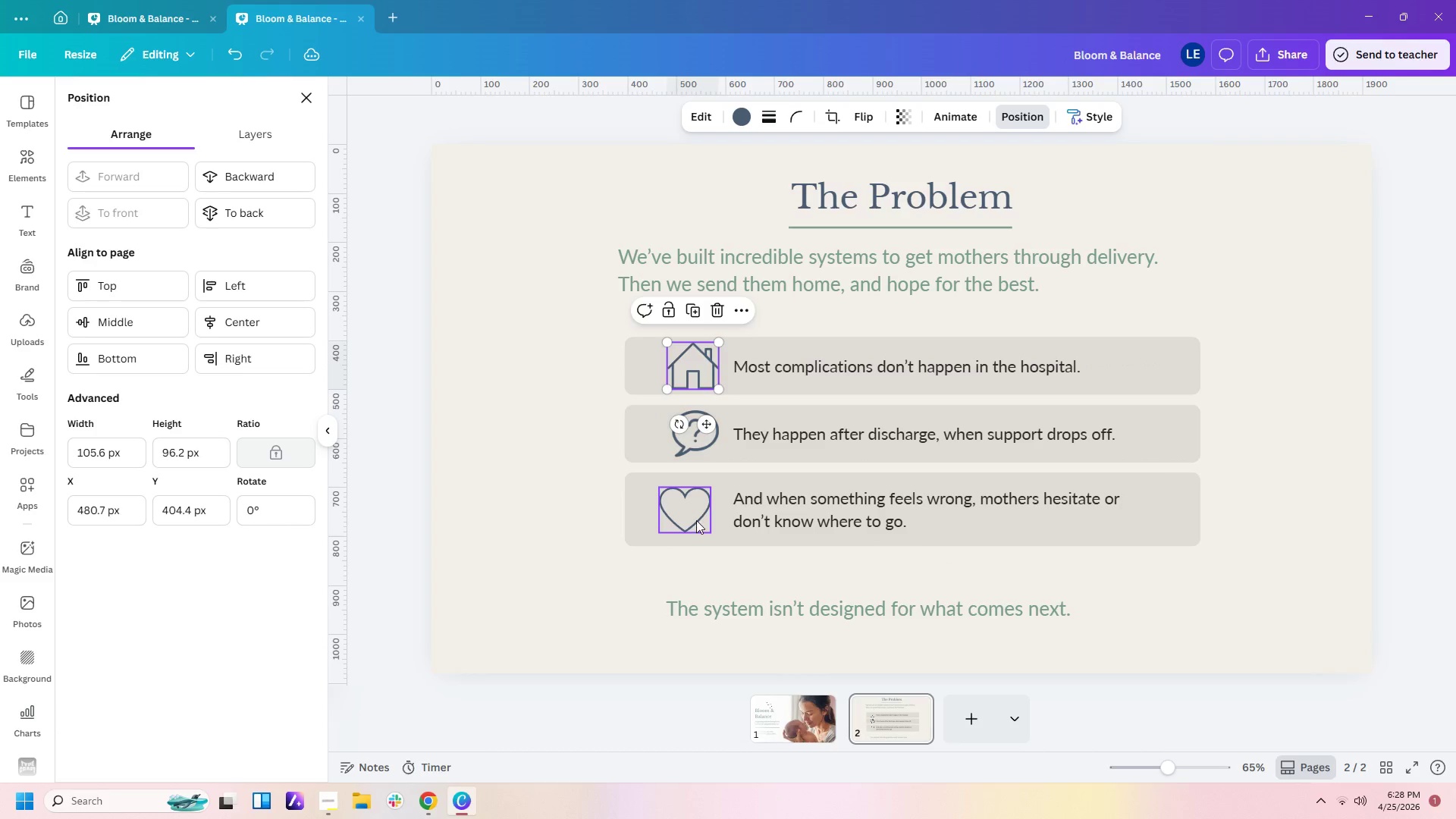 
left_click([696, 520])
 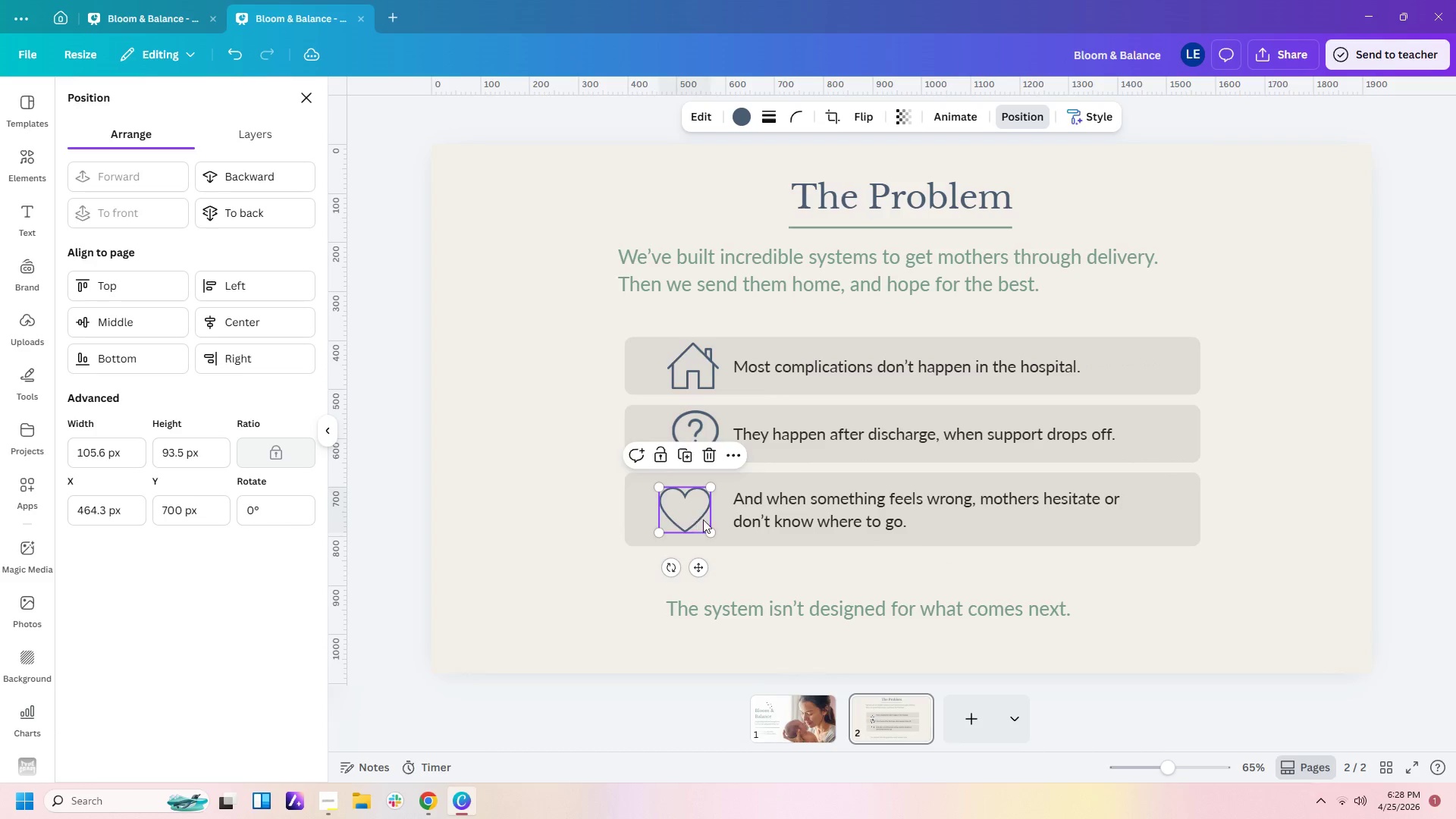 
left_click_drag(start_coordinate=[696, 520], to_coordinate=[708, 519])
 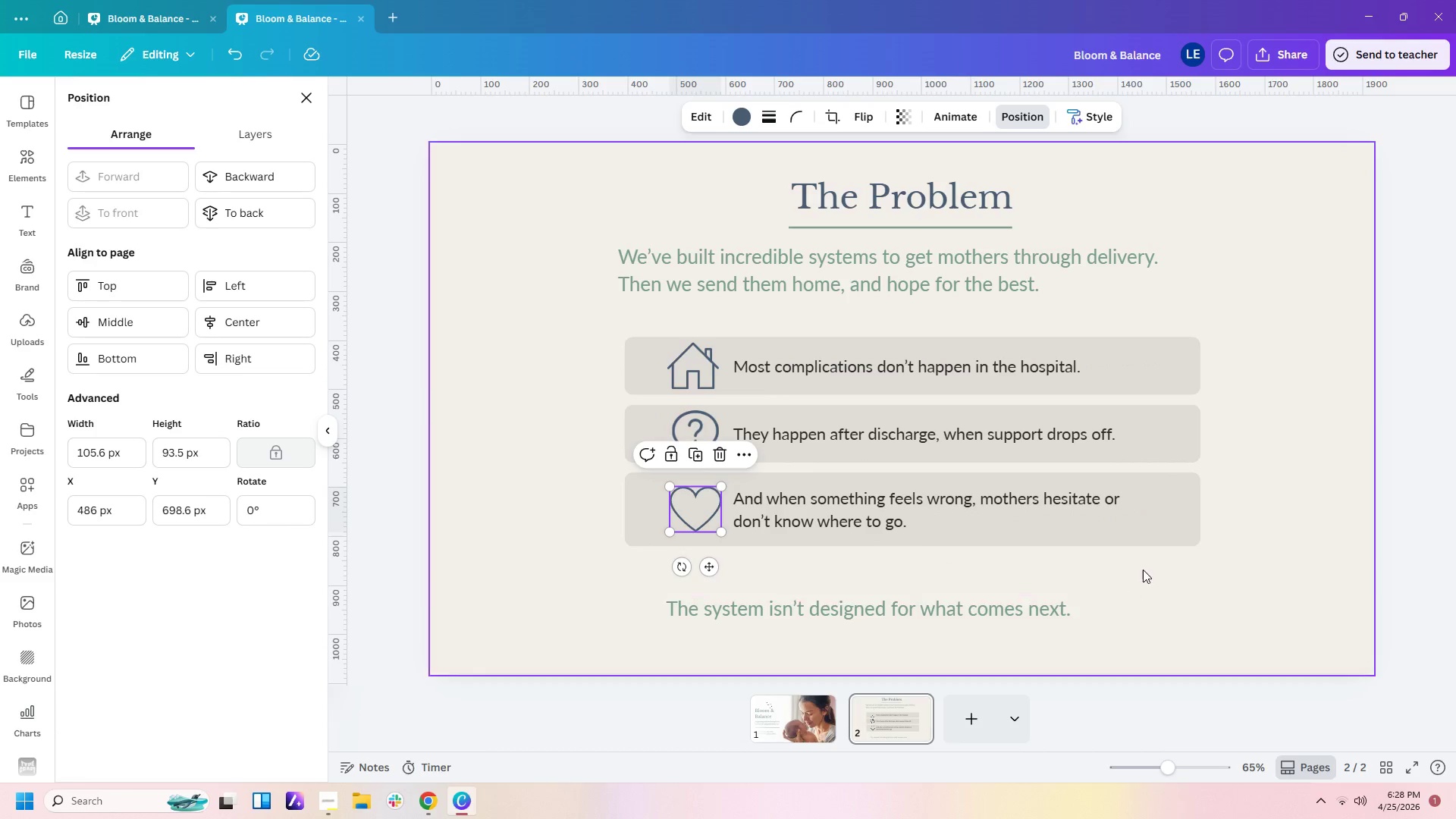 
left_click([1147, 564])
 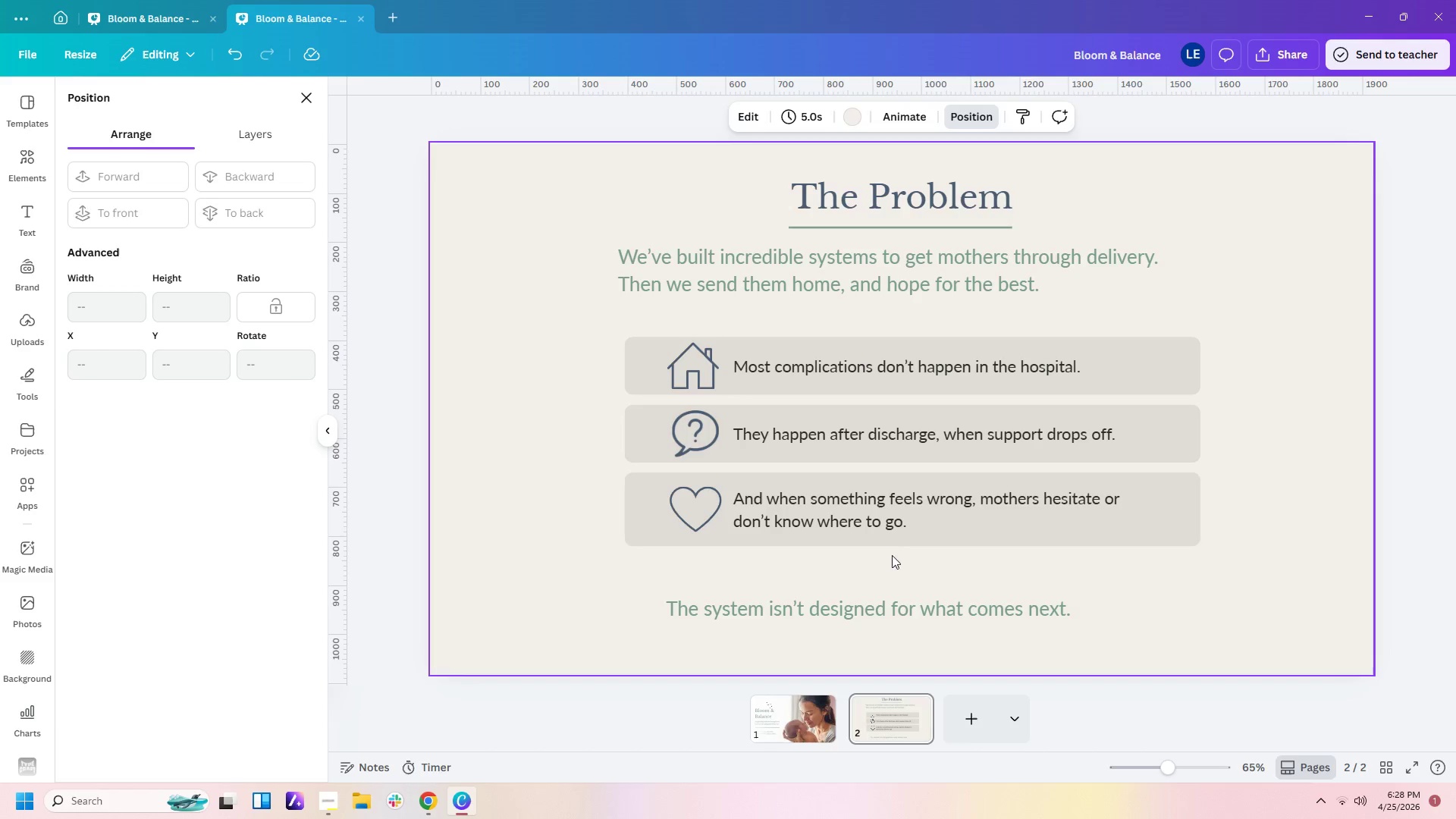 
left_click([1241, 494])
 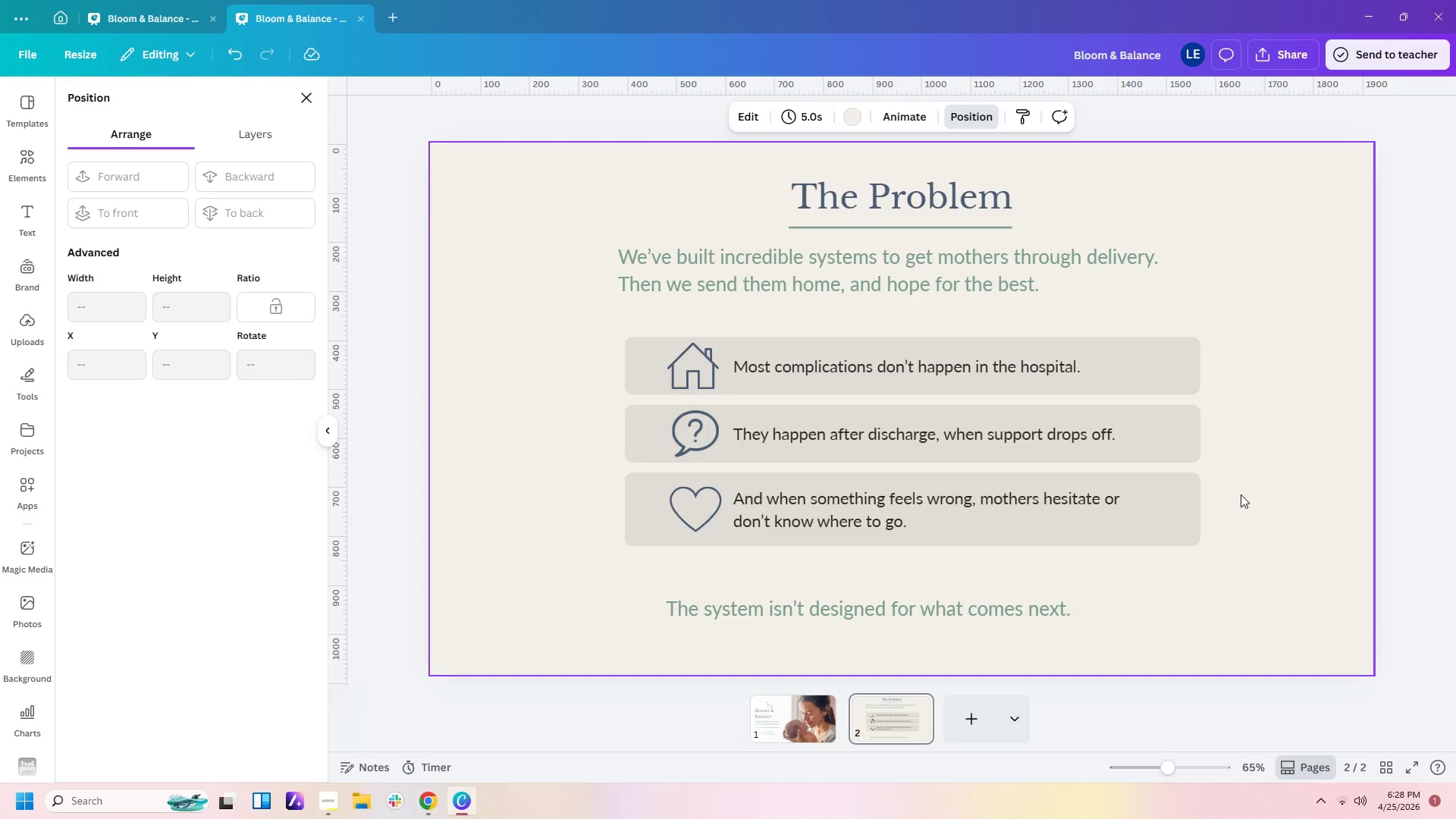 
wait(6.94)
 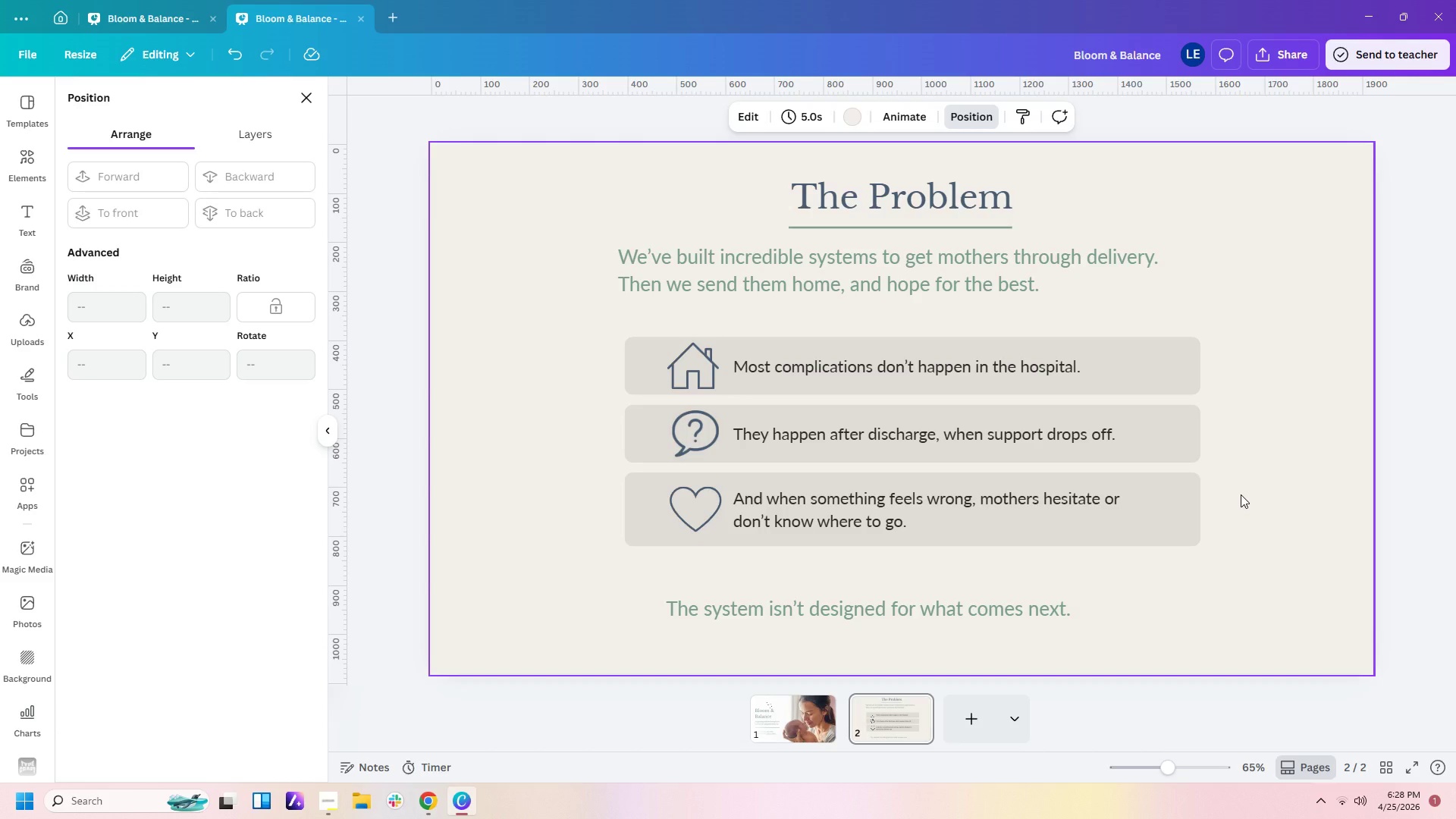 
scroll: coordinate [1241, 494], scroll_direction: down, amount: 1.0
 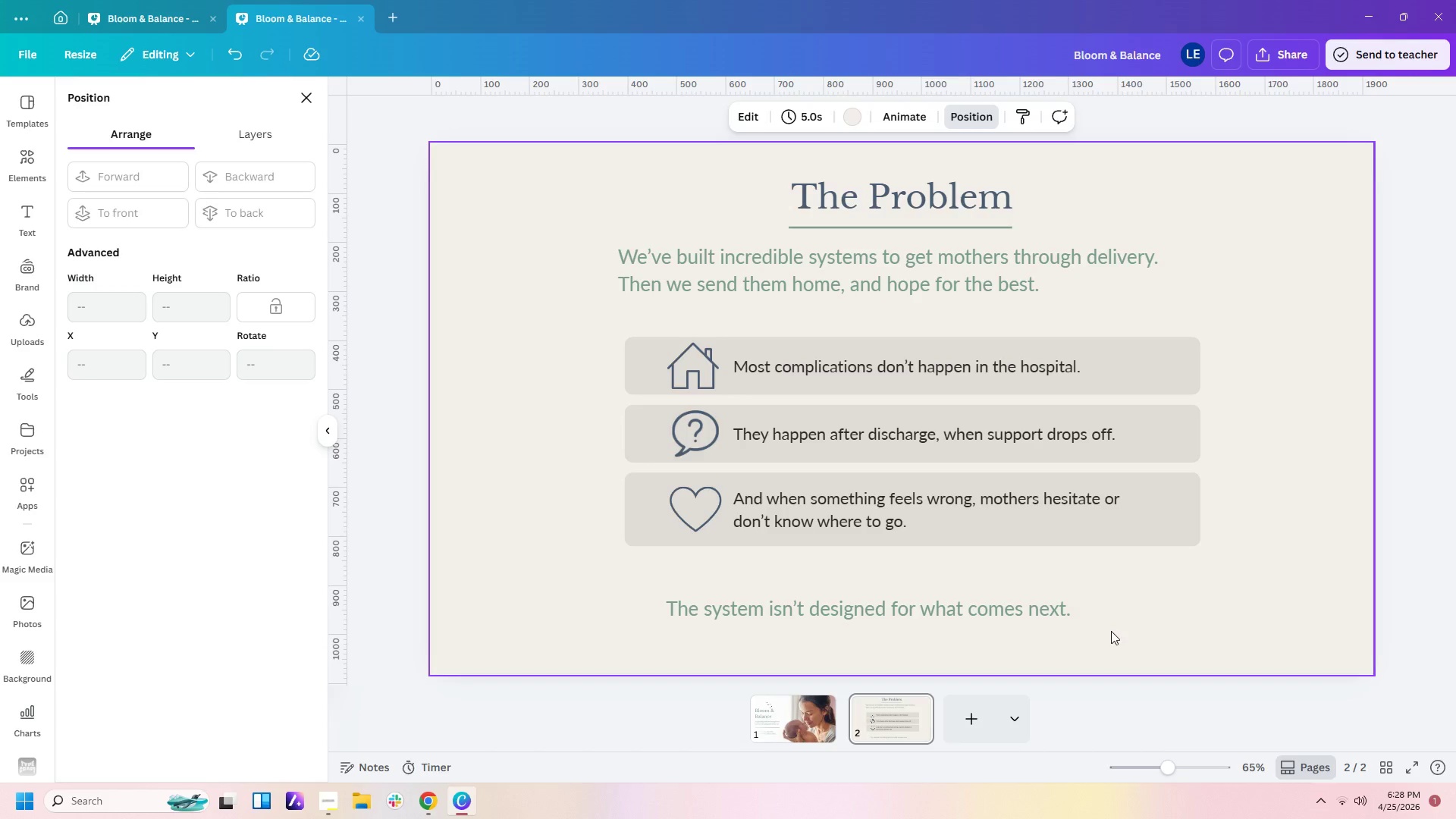 
wait(20.08)
 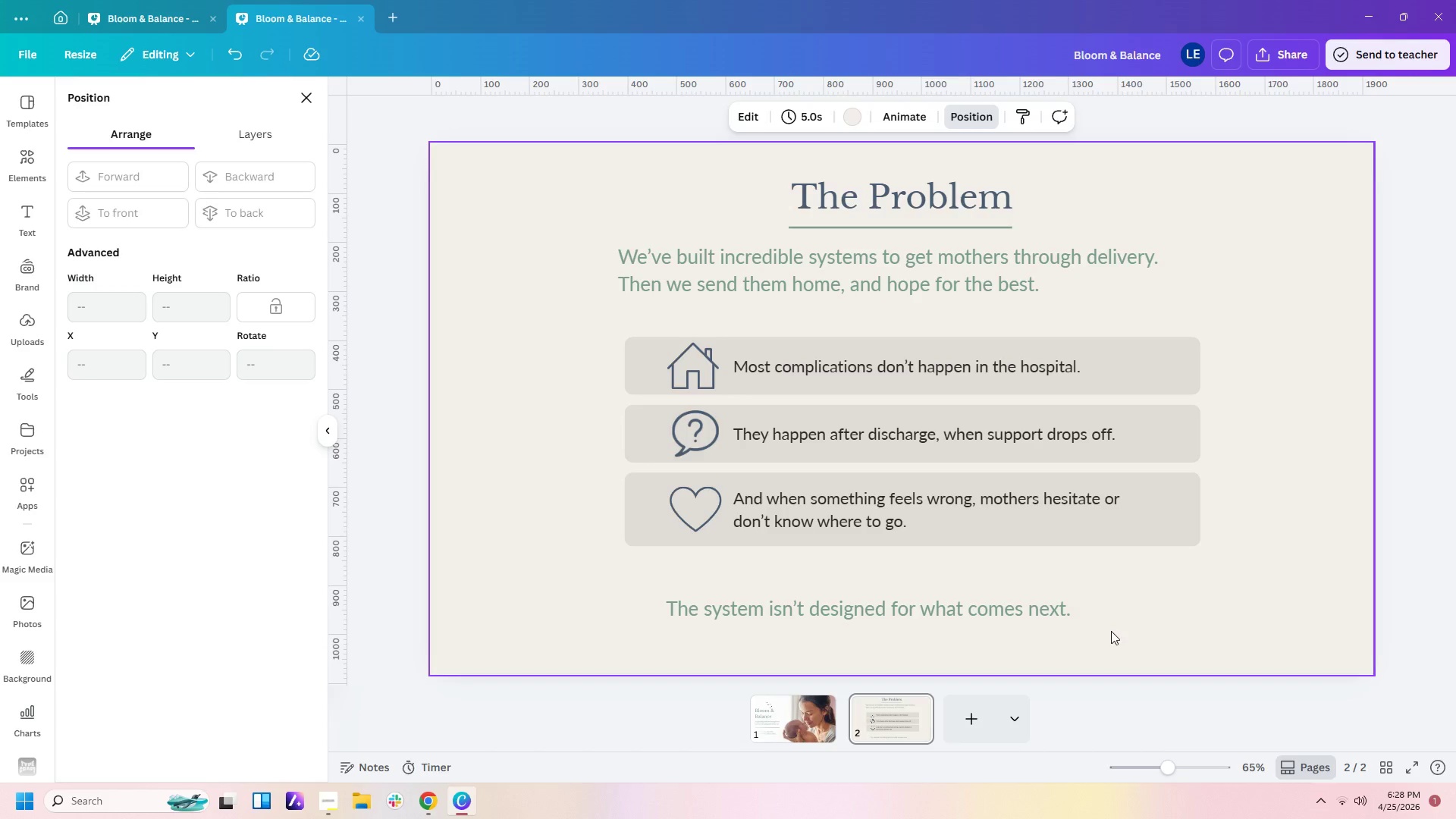 
left_click([955, 704])
 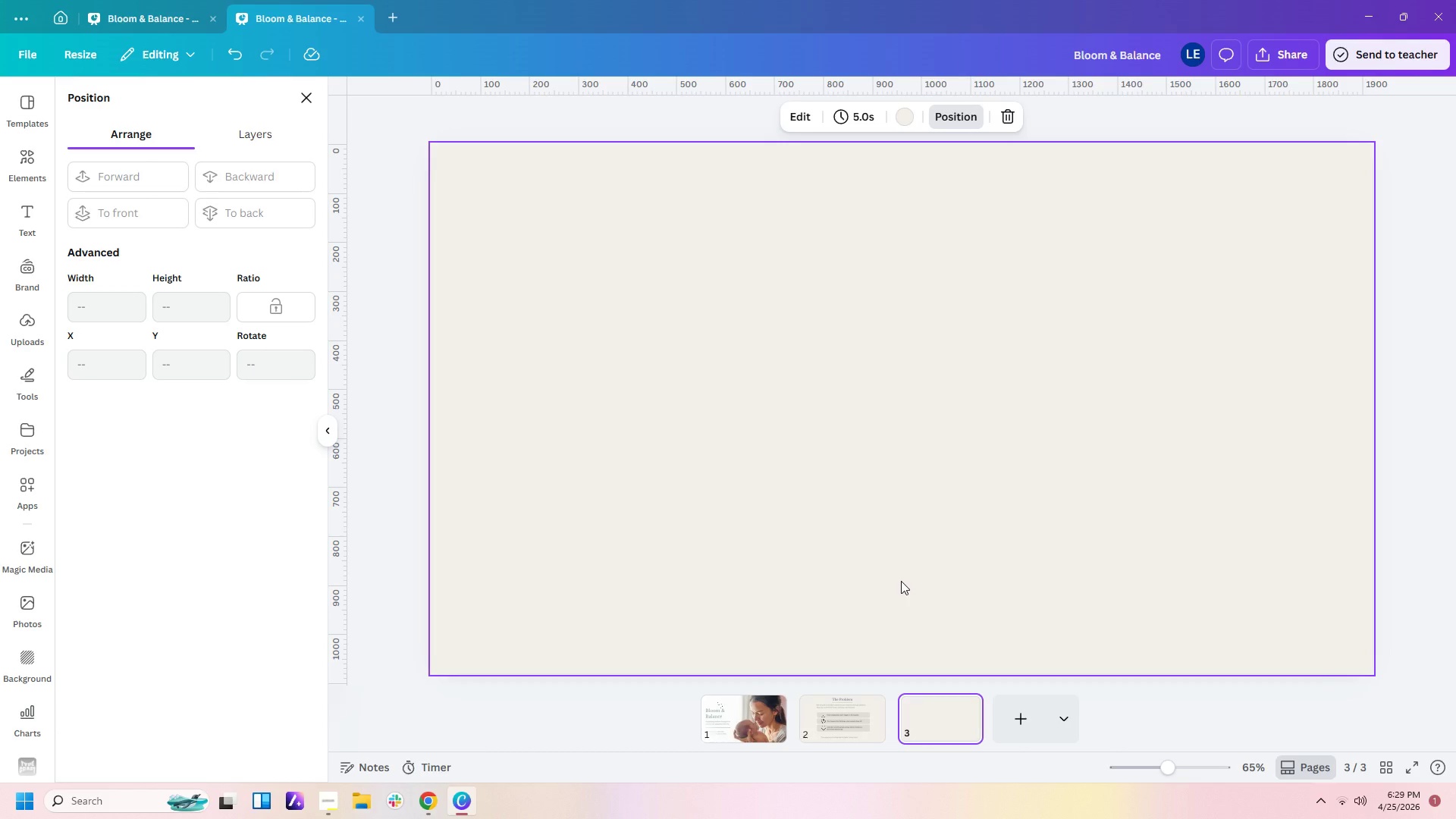 
wait(10.0)
 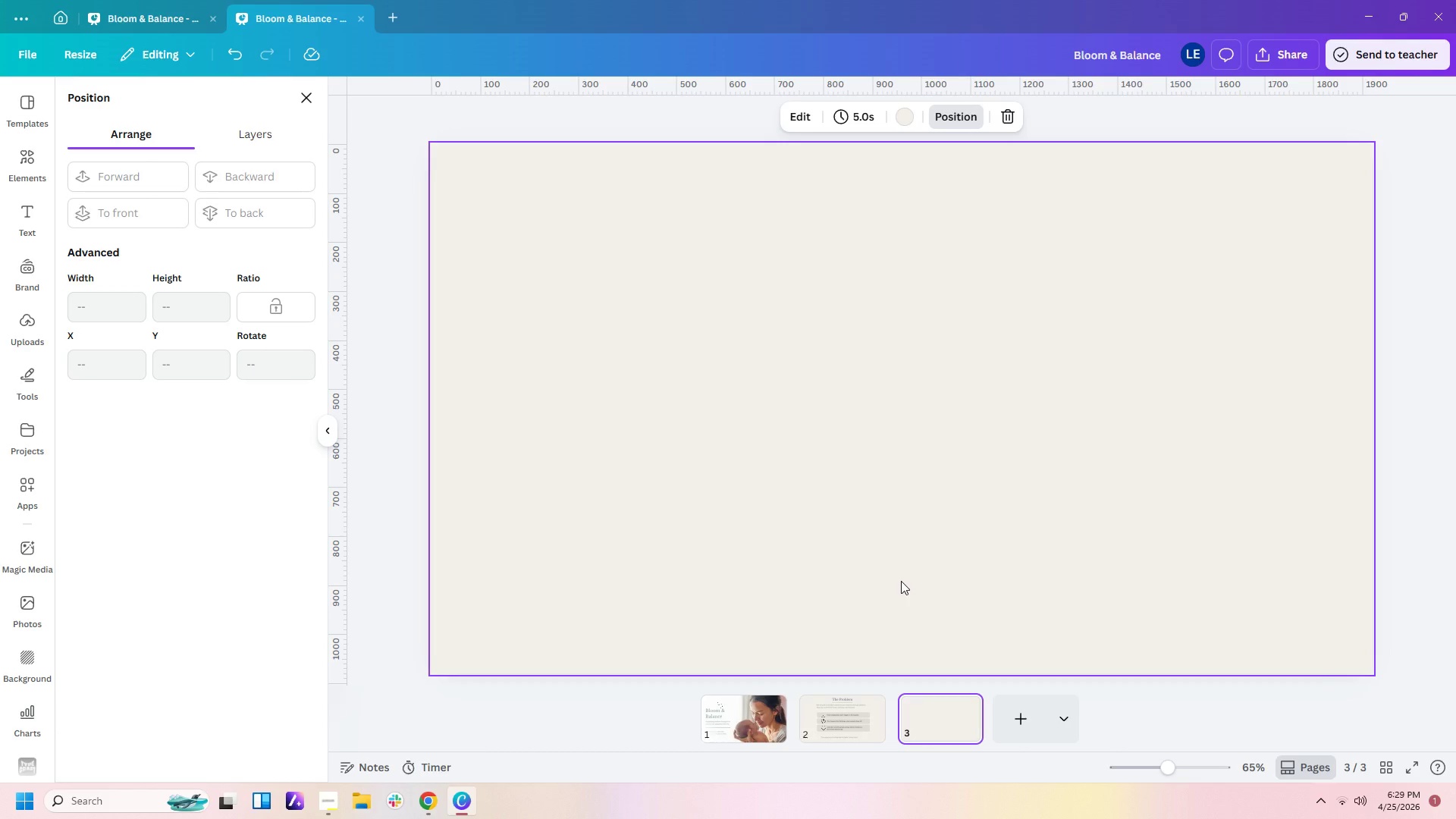 
left_click([830, 718])
 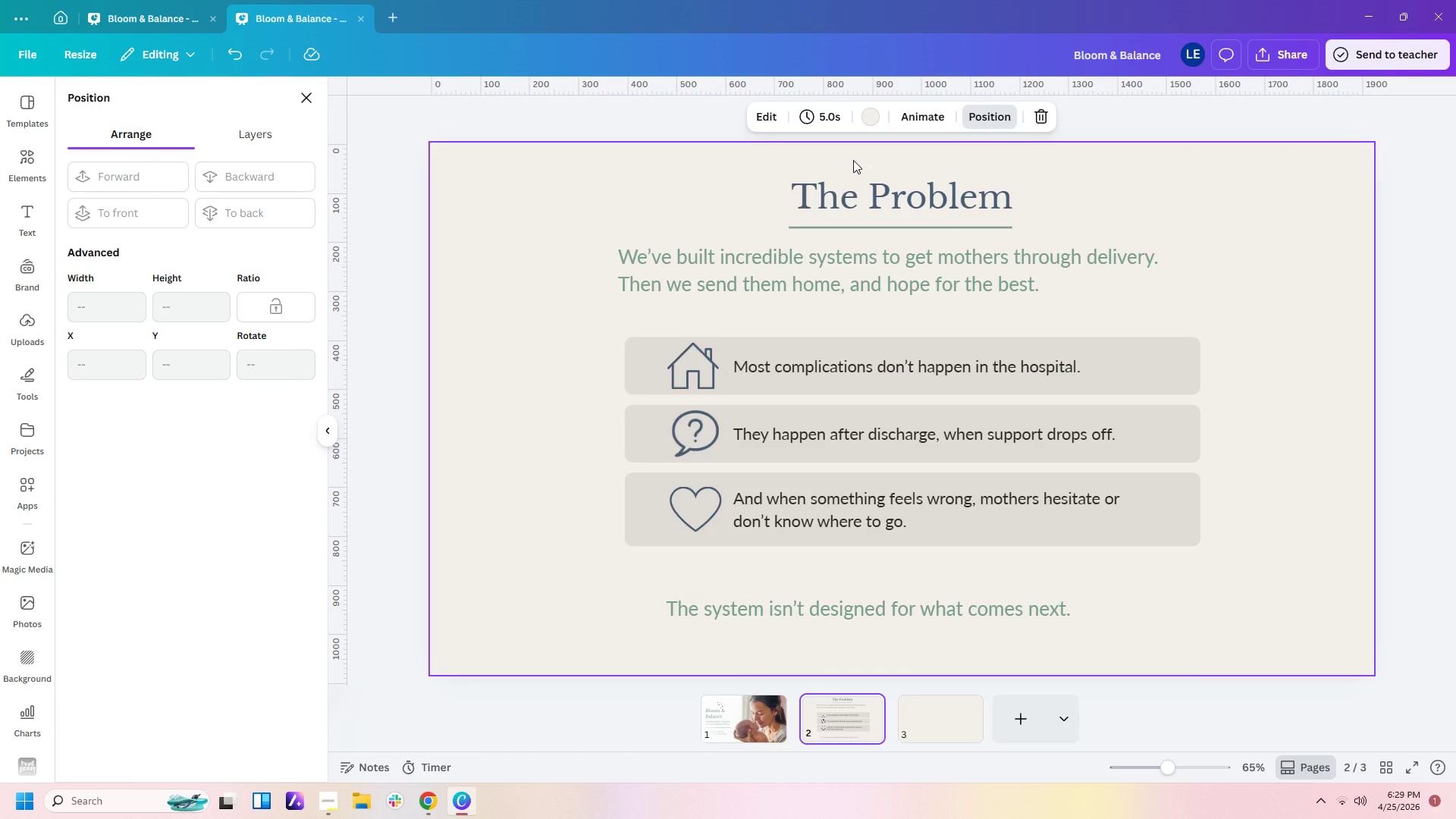 
left_click_drag(start_coordinate=[853, 160], to_coordinate=[873, 280])
 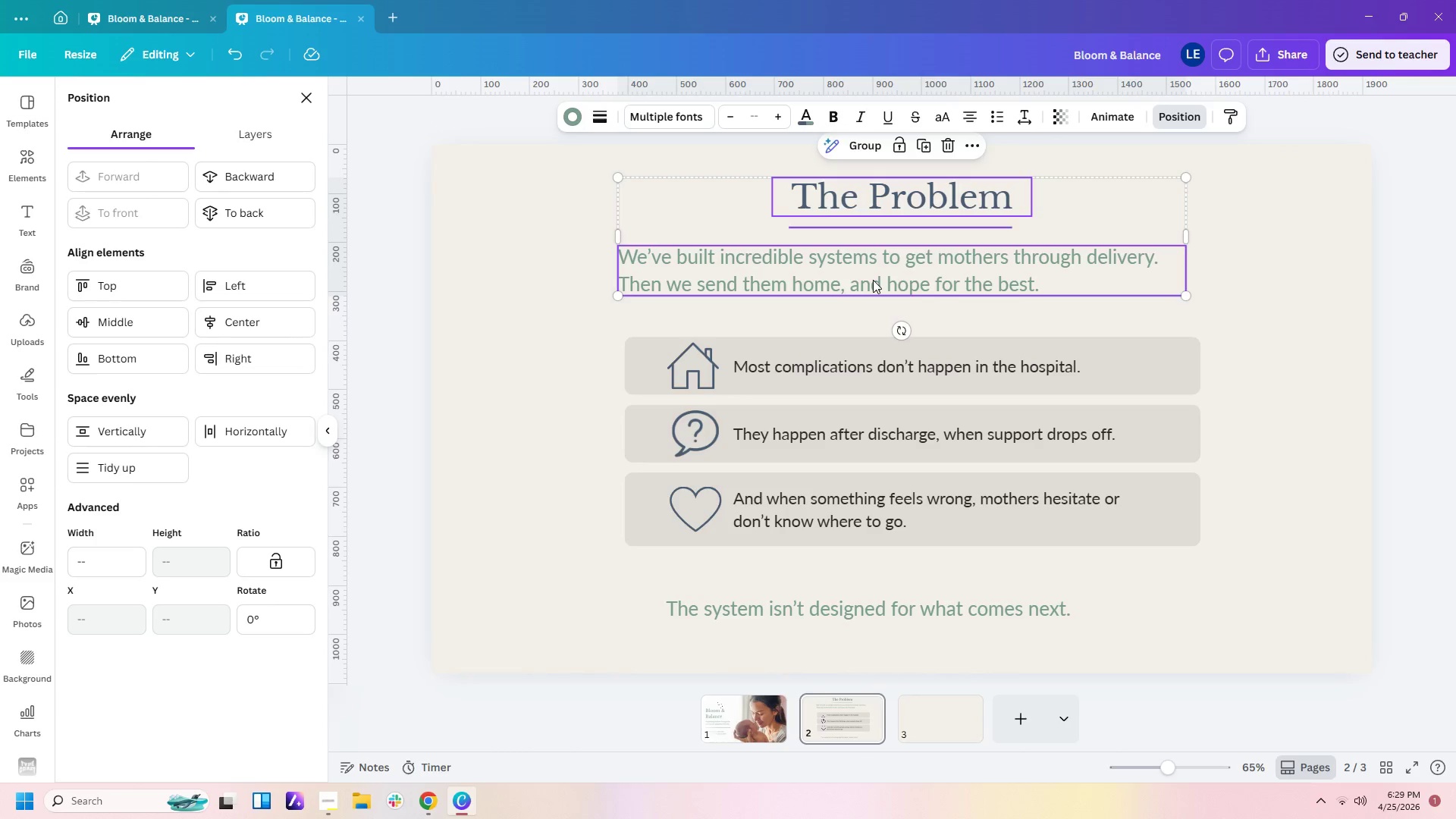 
key(Control+C)
 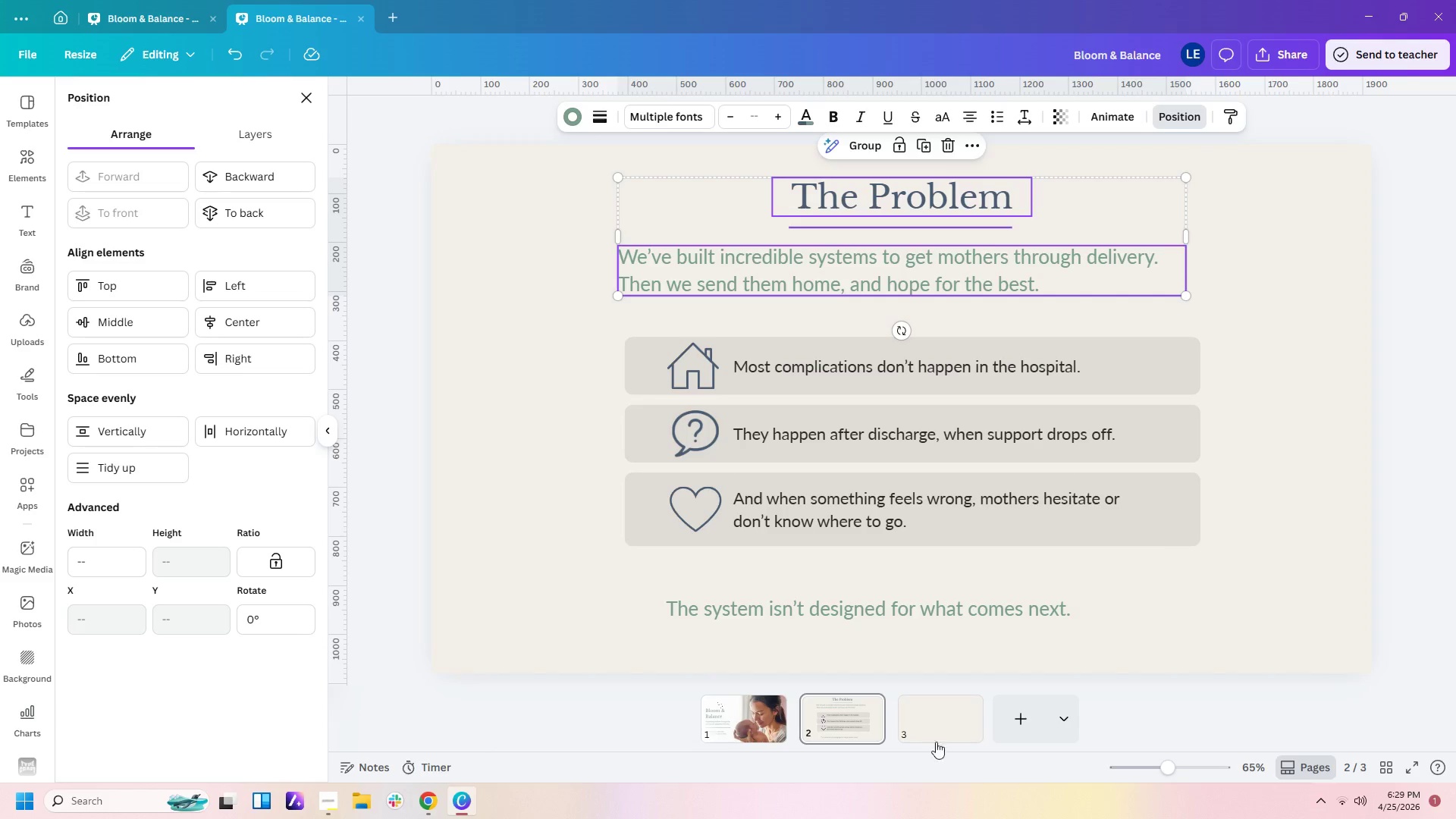 
left_click([938, 717])
 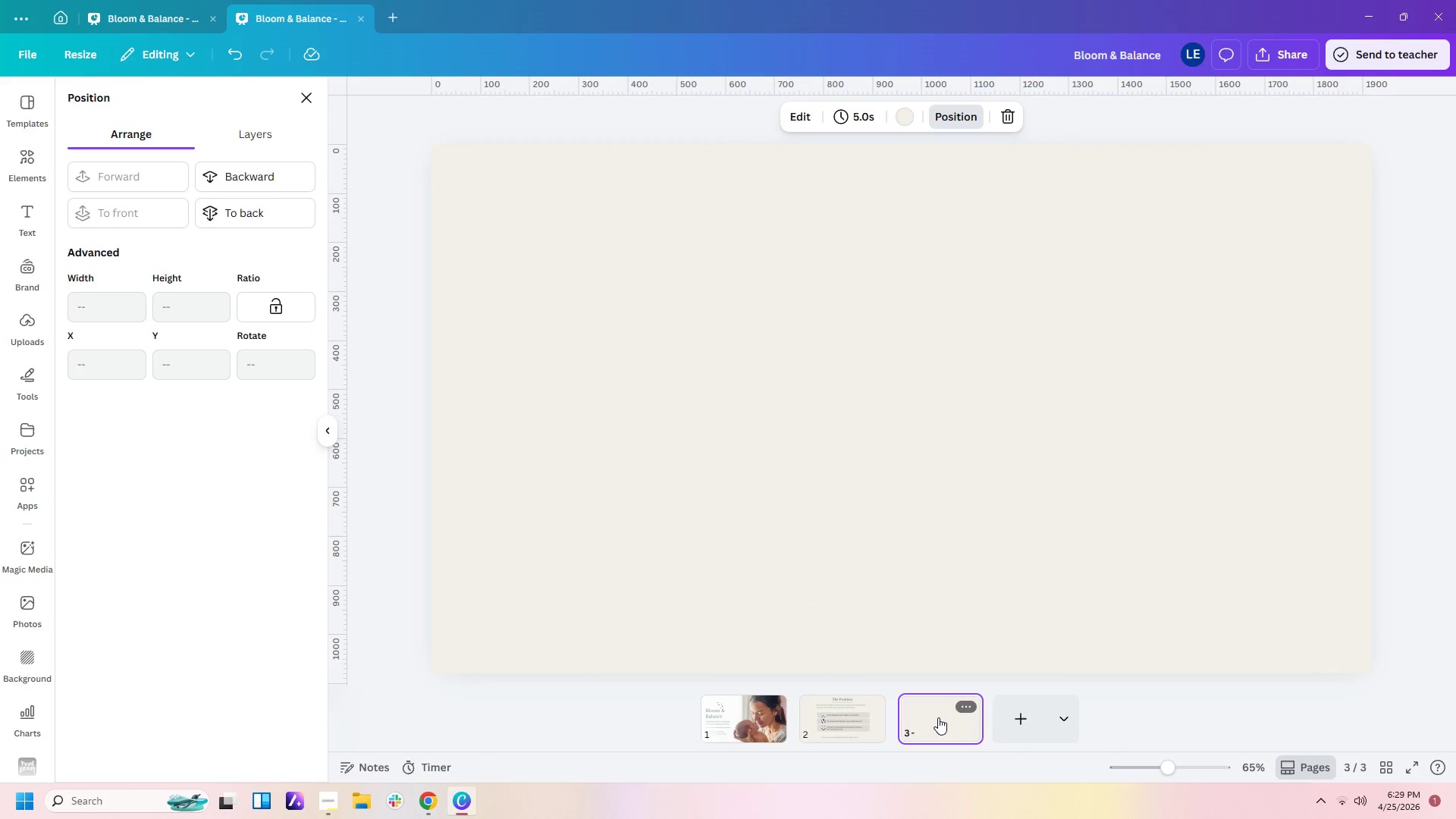 
key(Control+V)
 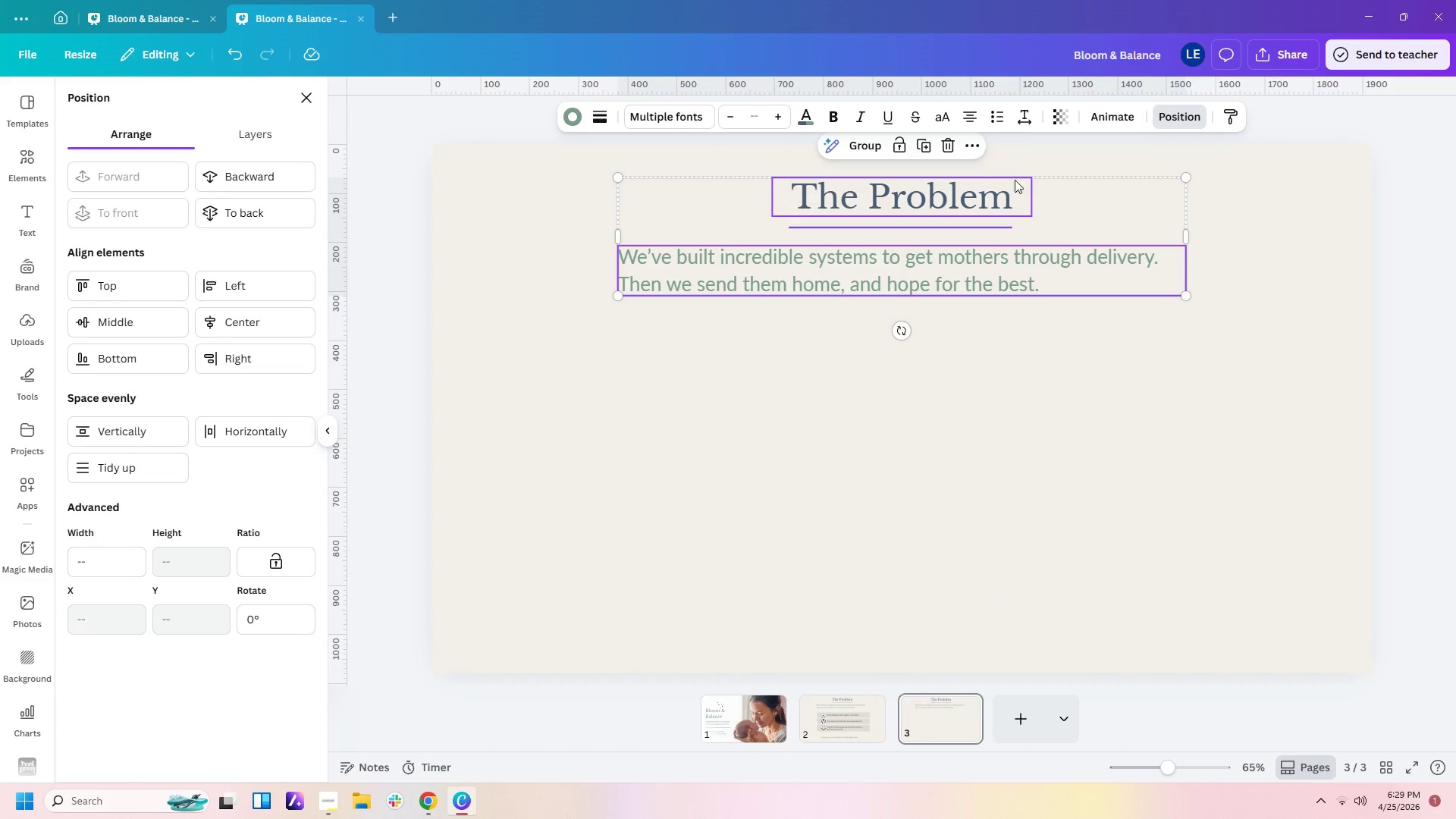 
left_click_drag(start_coordinate=[1123, 221], to_coordinate=[990, 243])
 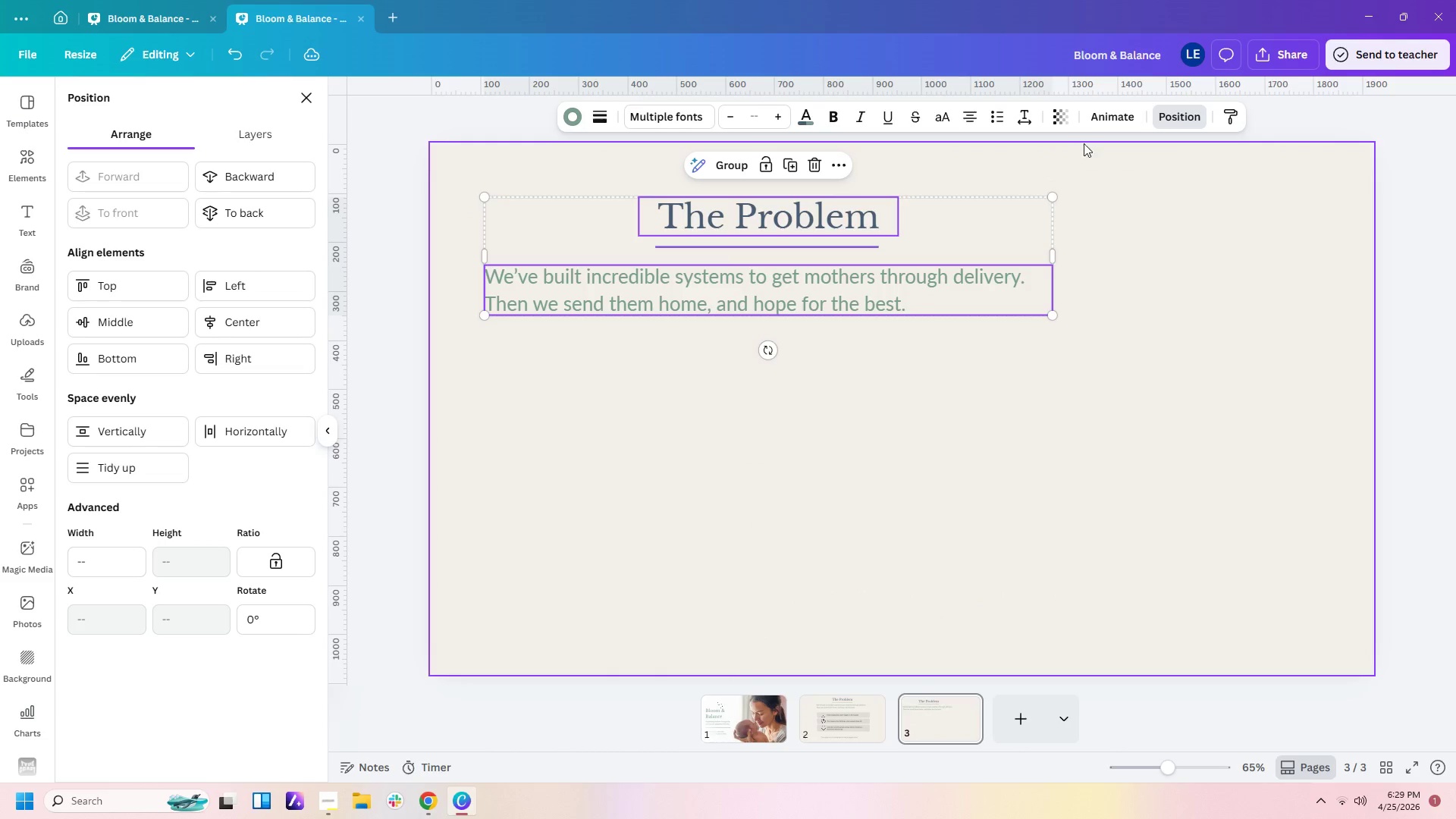 
left_click([1156, 230])
 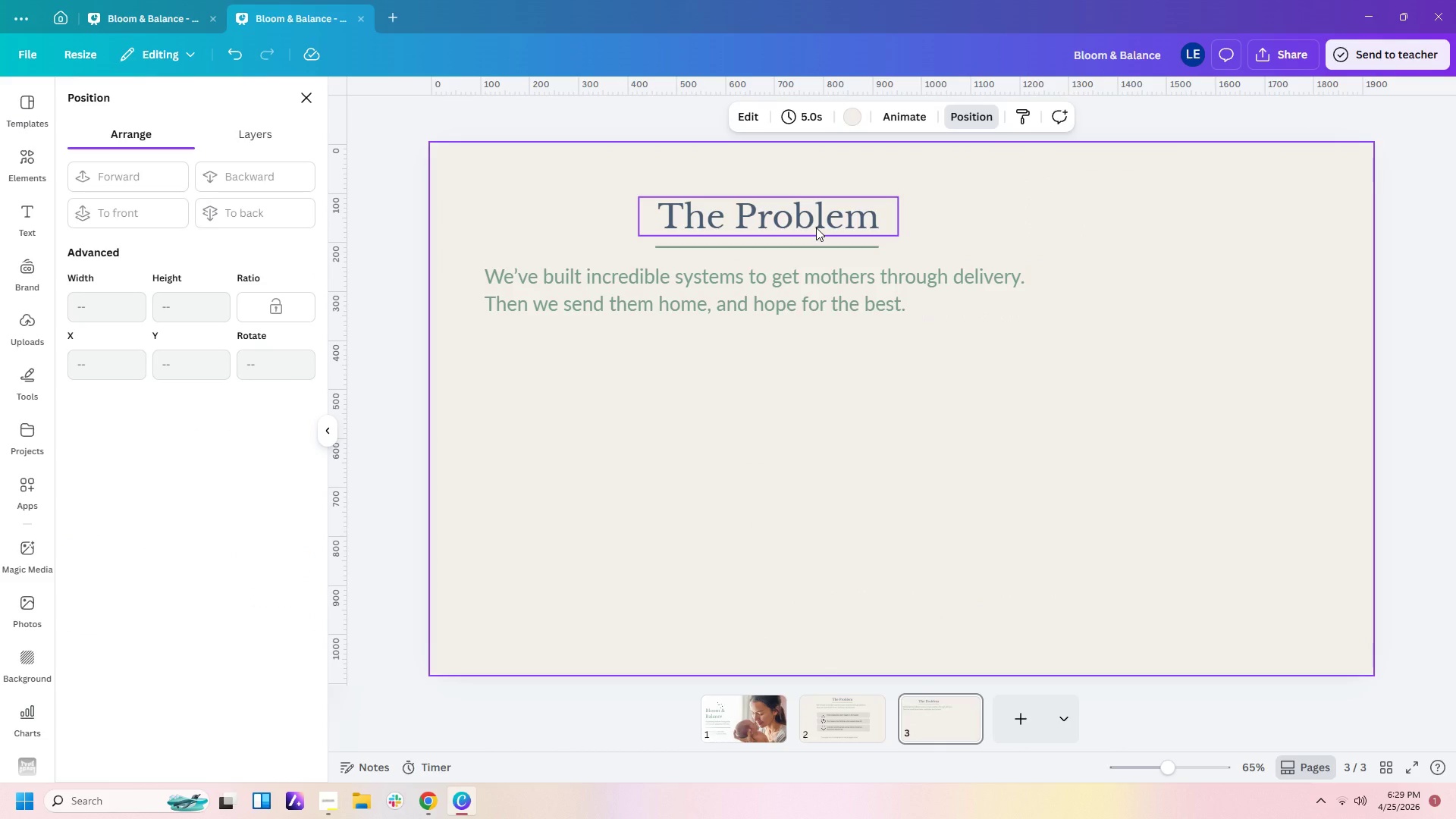 
left_click([816, 228])
 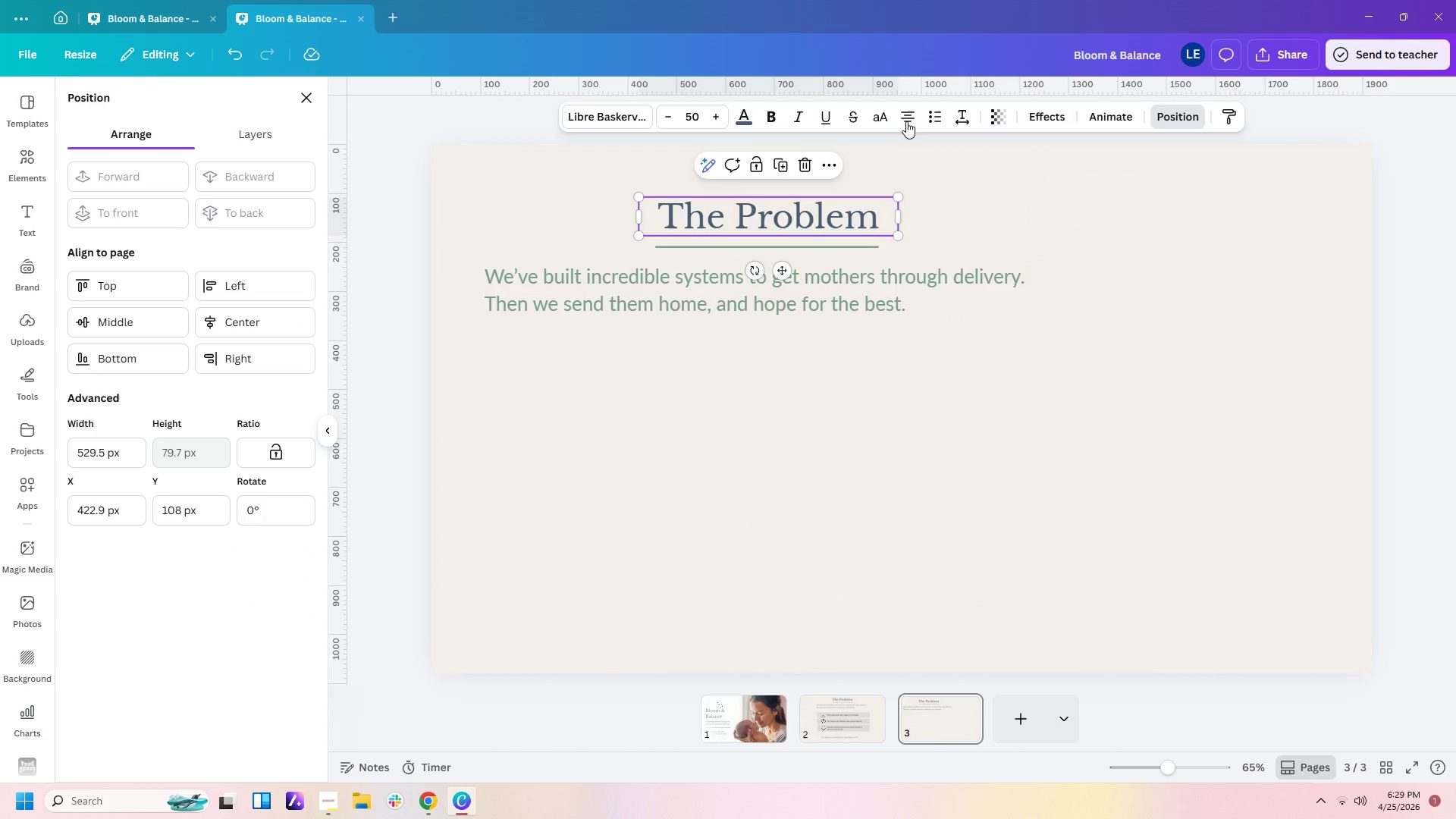 
left_click([907, 120])
 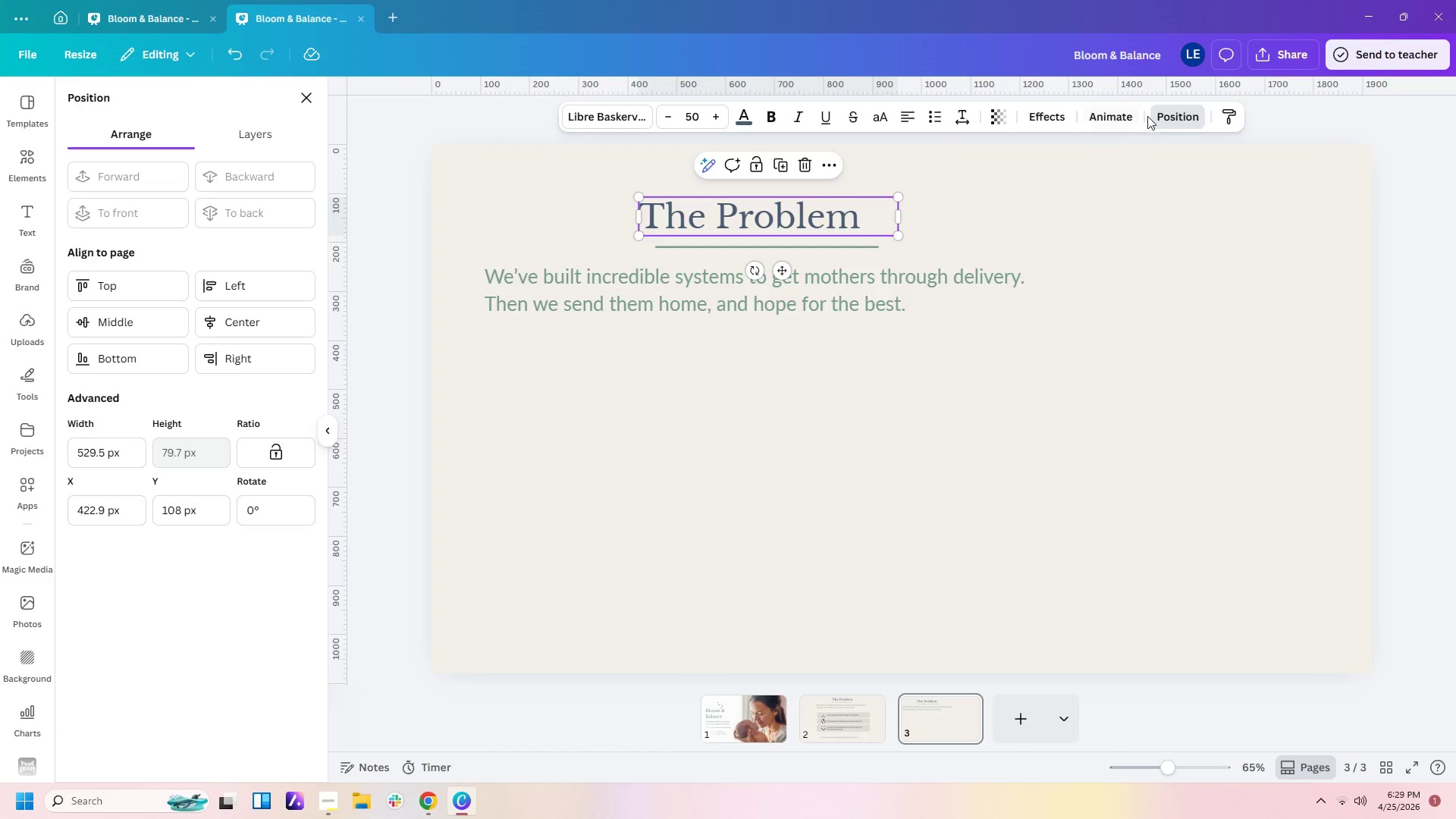 
left_click([227, 296])
 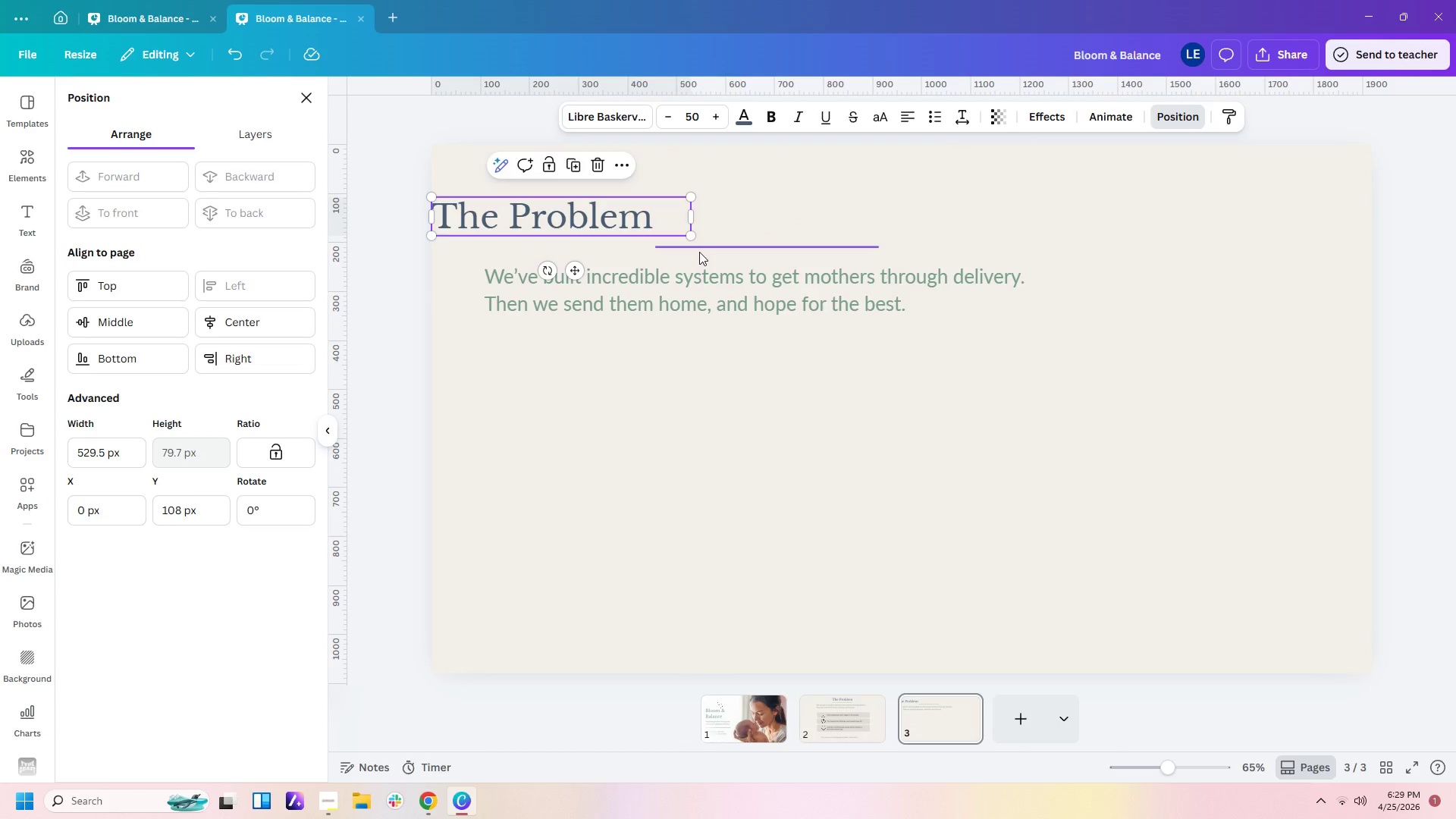 
left_click([699, 249])
 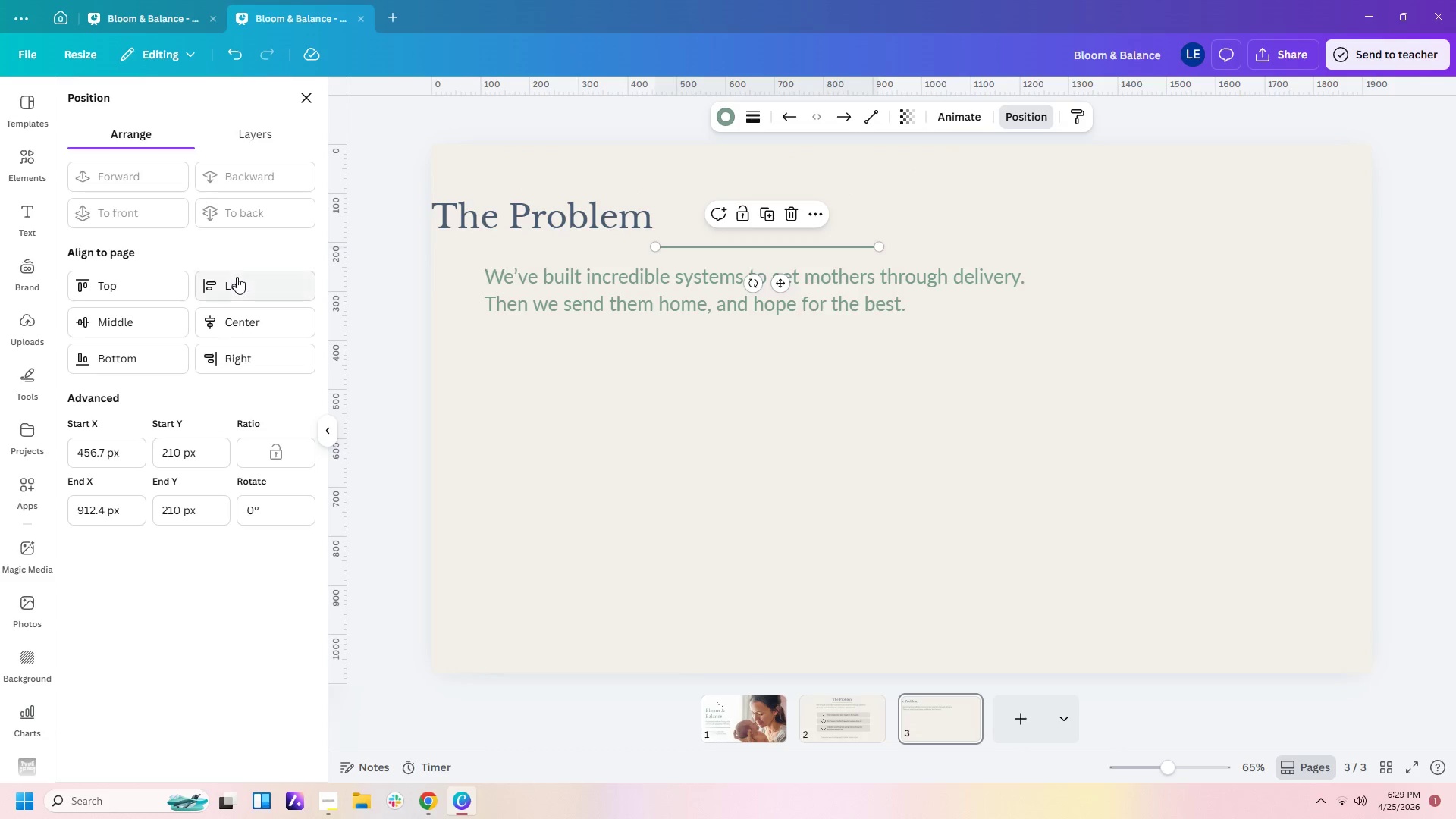 
left_click([237, 278])
 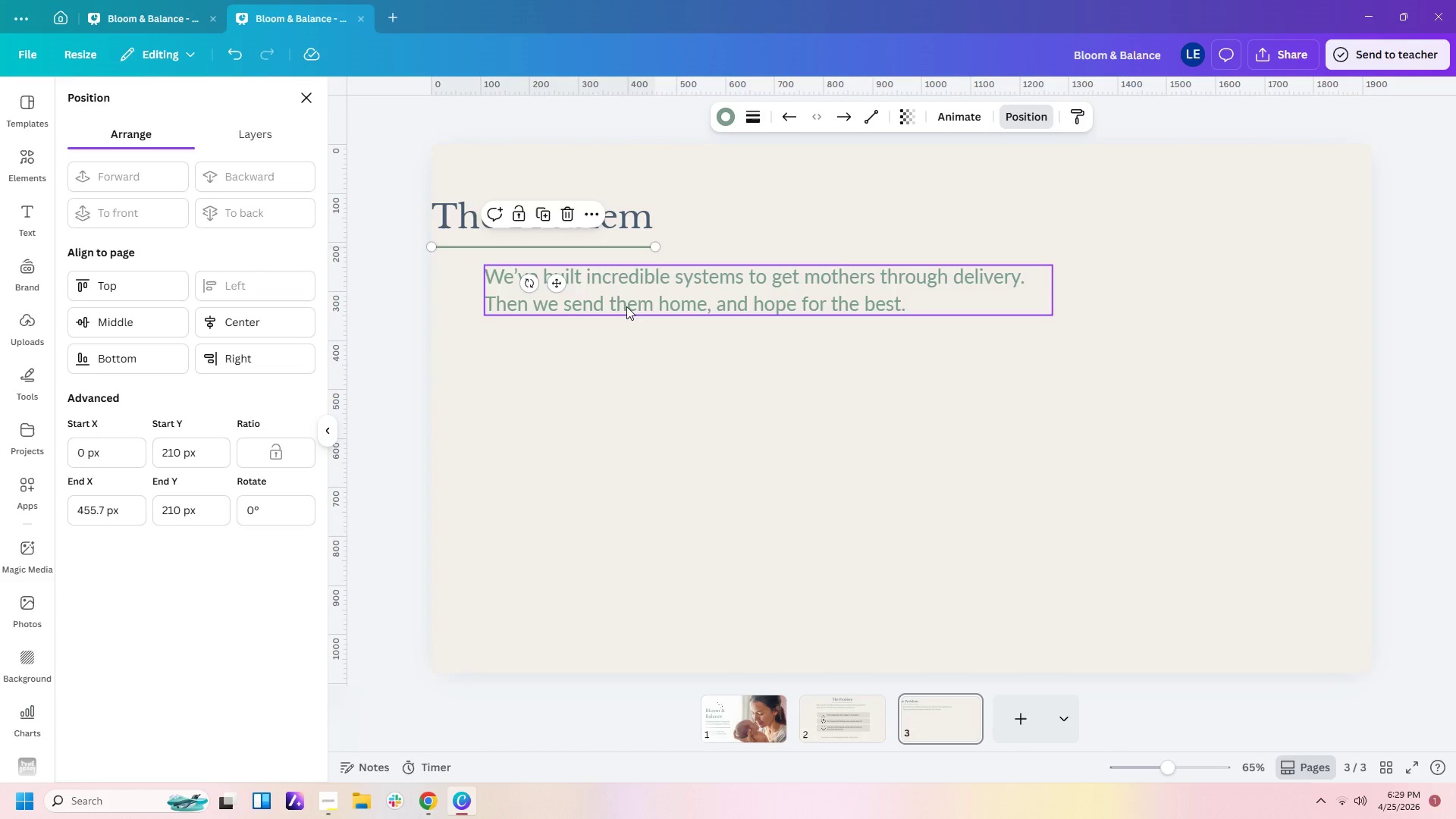 
left_click([627, 300])
 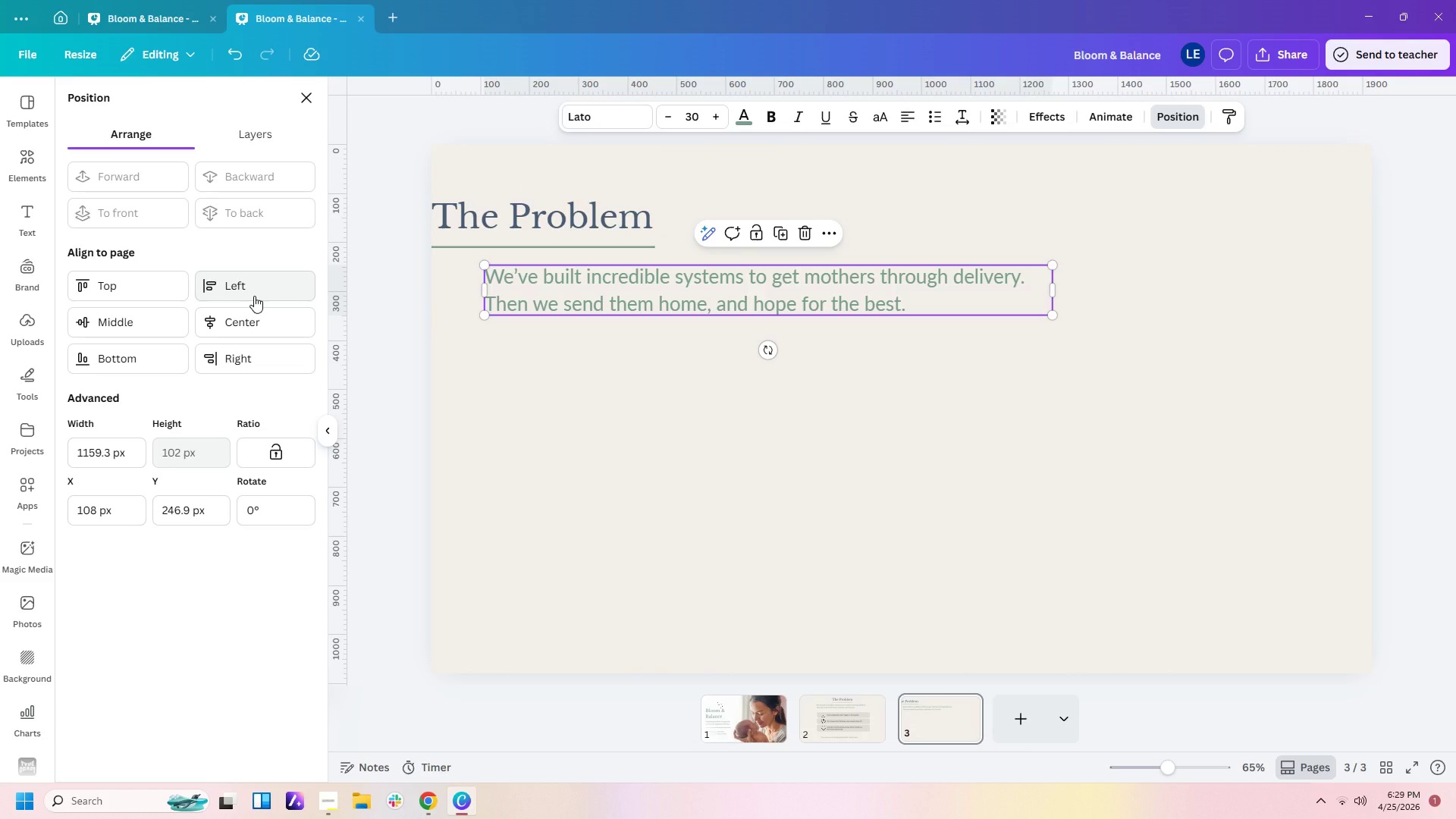 
left_click([254, 296])
 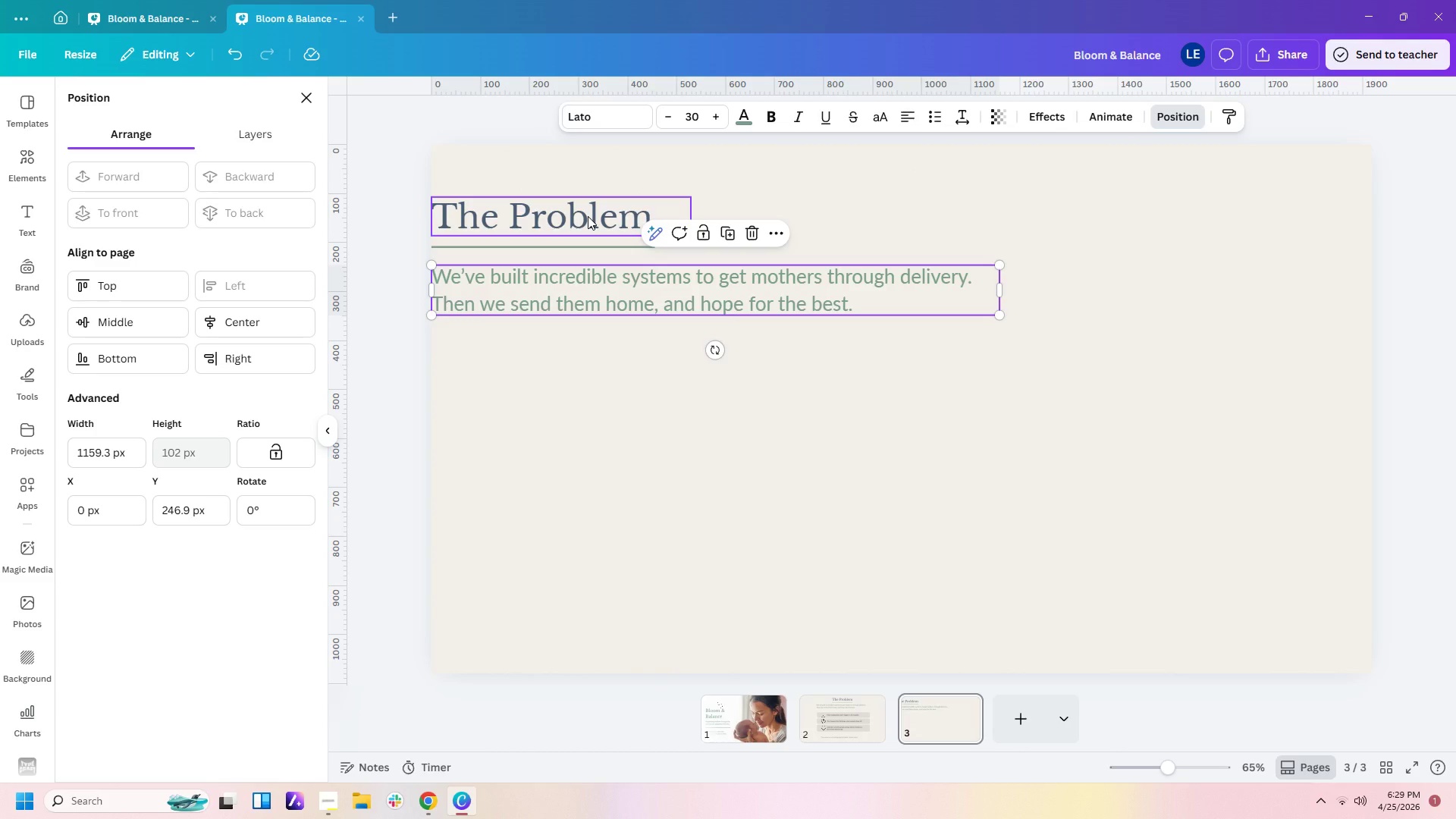 
left_click_drag(start_coordinate=[585, 174], to_coordinate=[602, 297])
 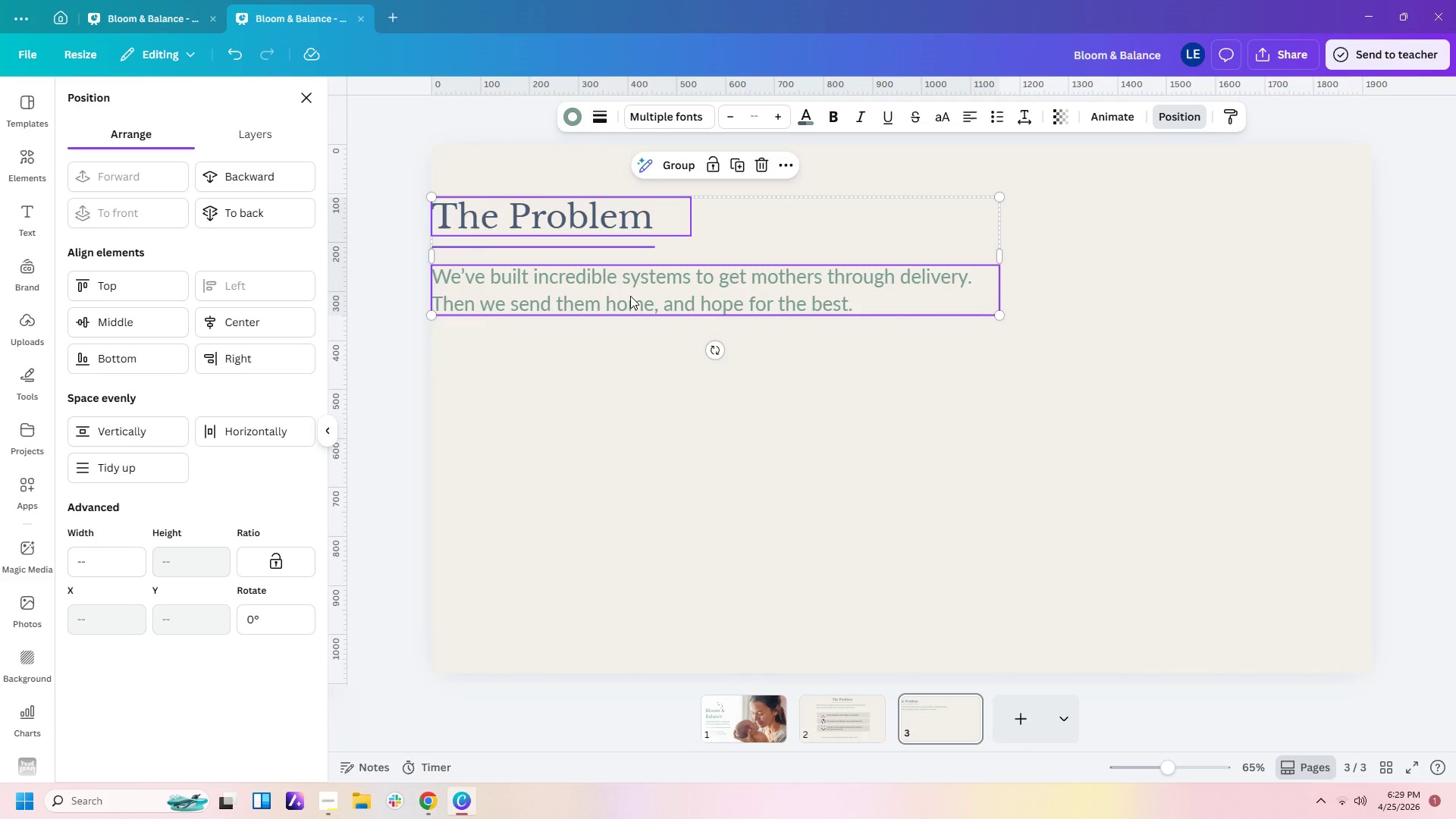 
left_click_drag(start_coordinate=[632, 295], to_coordinate=[681, 298])
 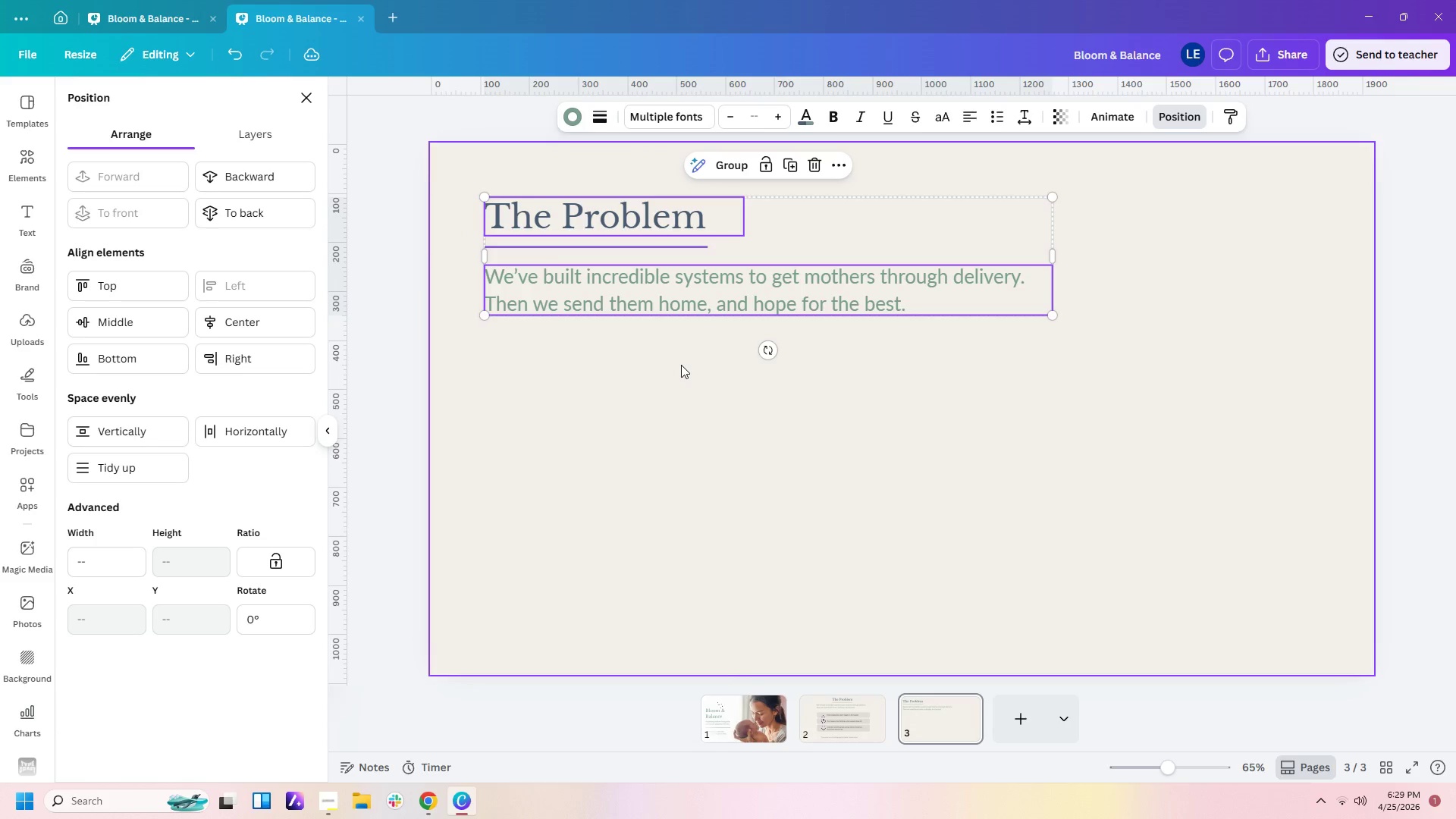 
left_click([681, 365])
 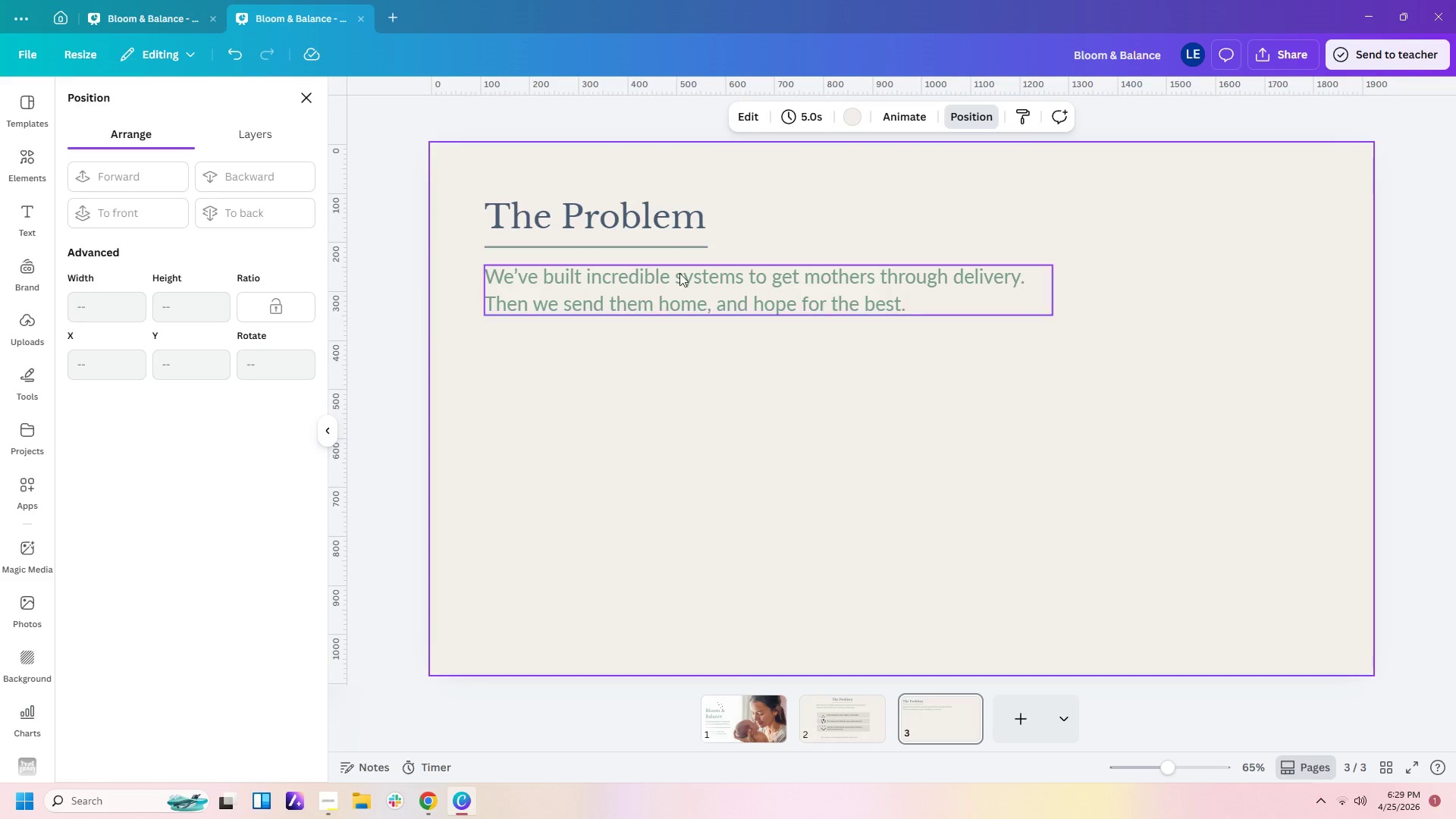 
left_click_drag(start_coordinate=[682, 301], to_coordinate=[676, 460])
 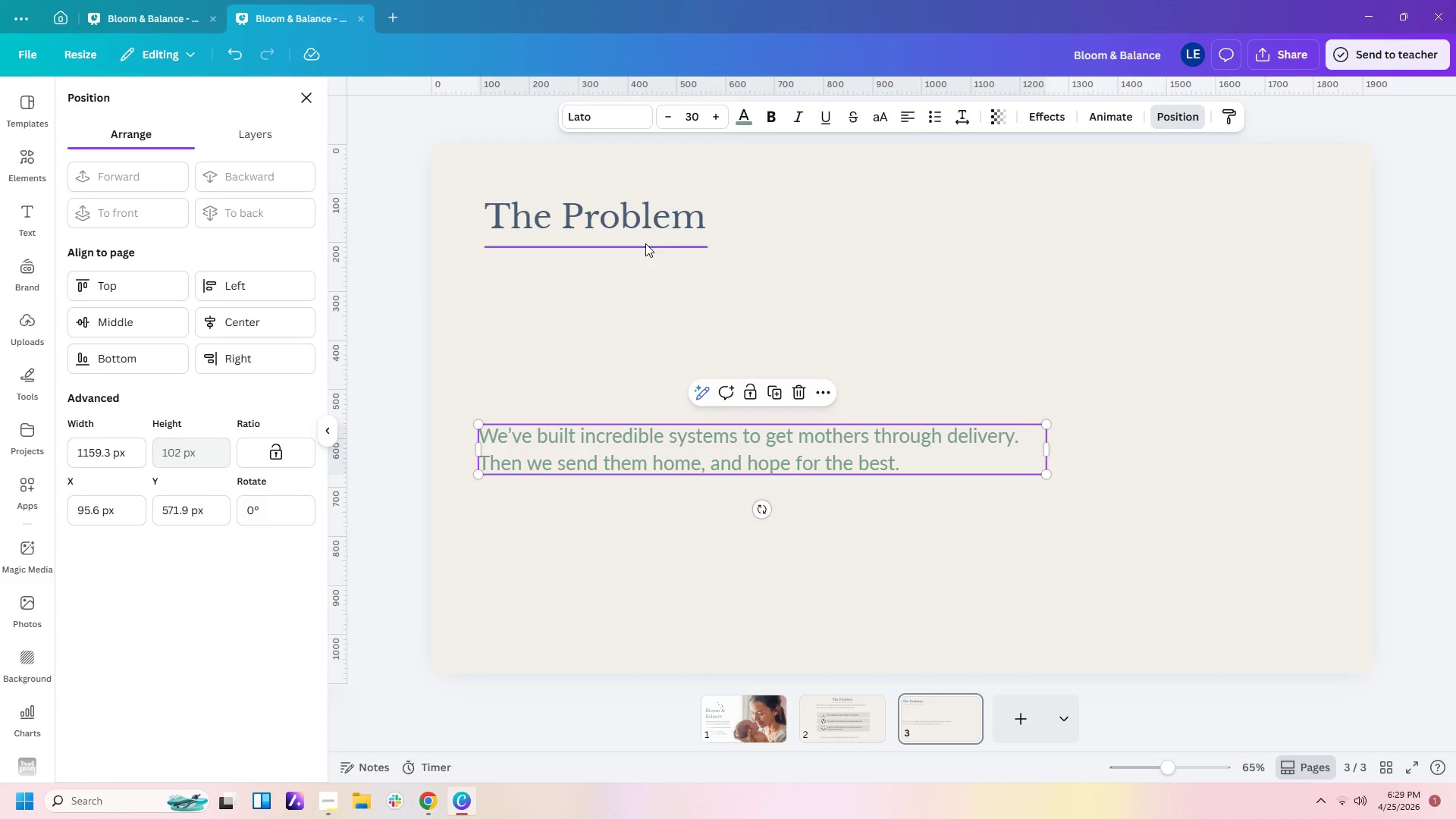 
left_click_drag(start_coordinate=[643, 246], to_coordinate=[637, 367])
 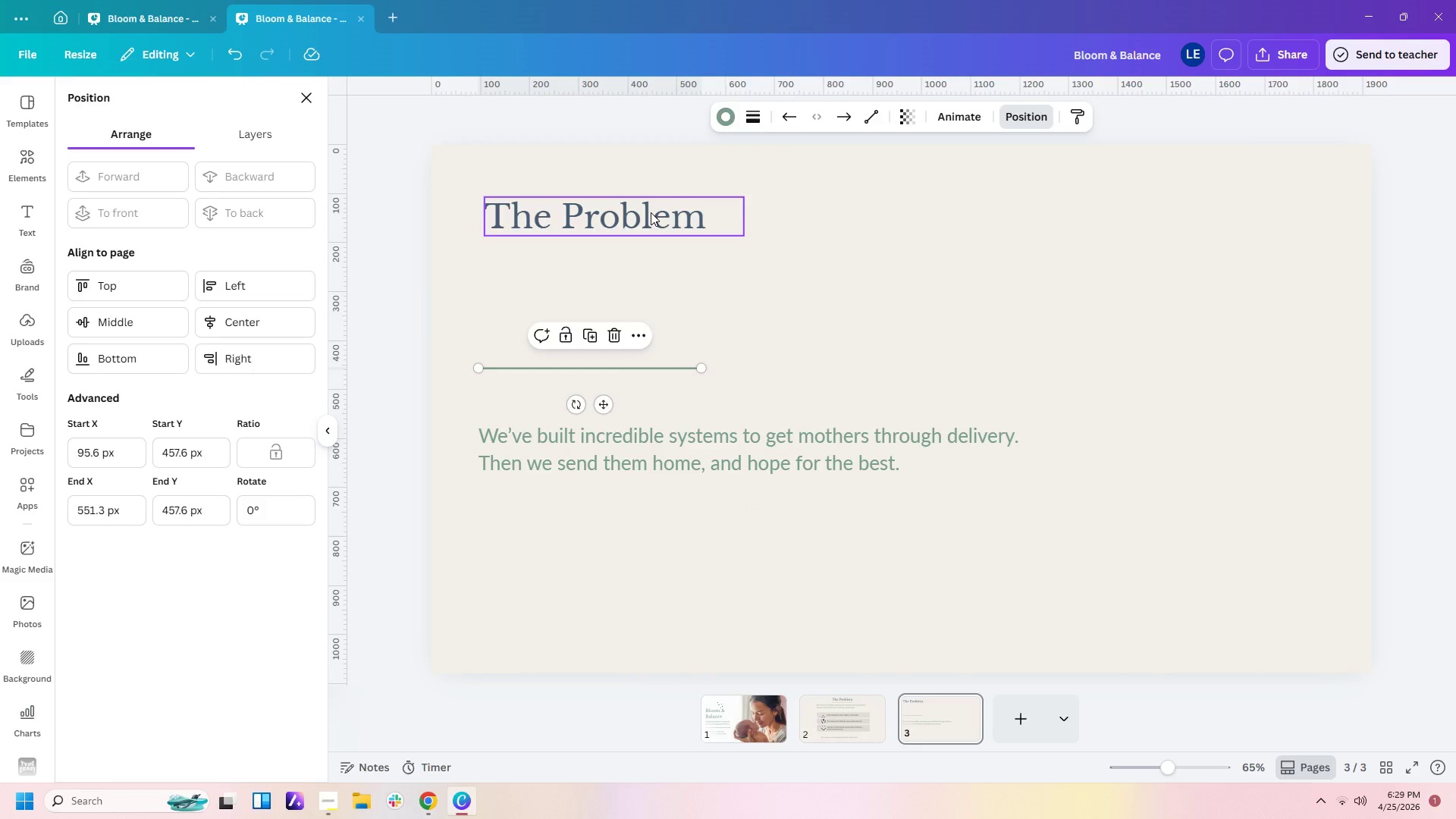 
double_click([651, 212])
 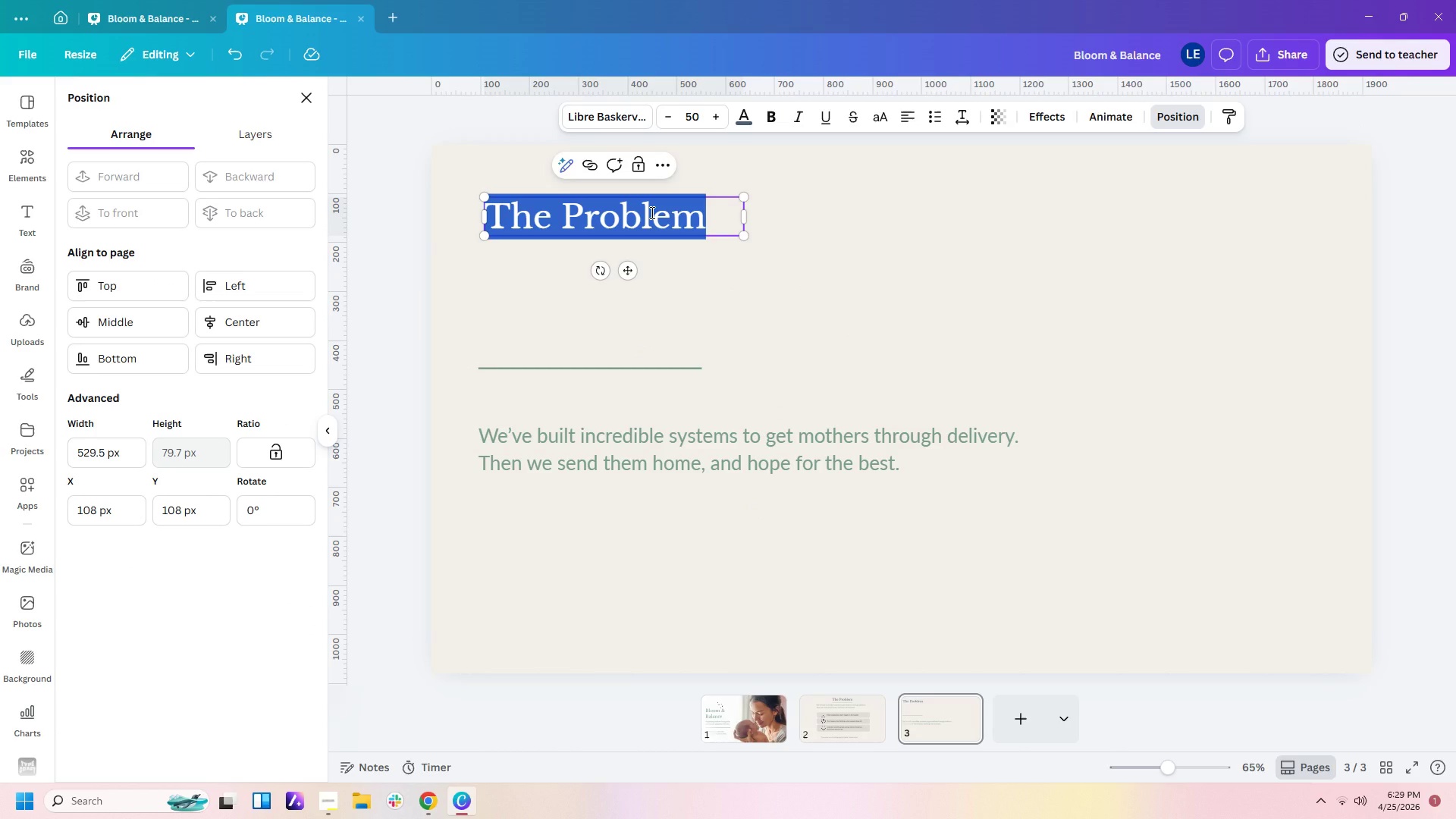 
type(This isn't just a care gap.)
 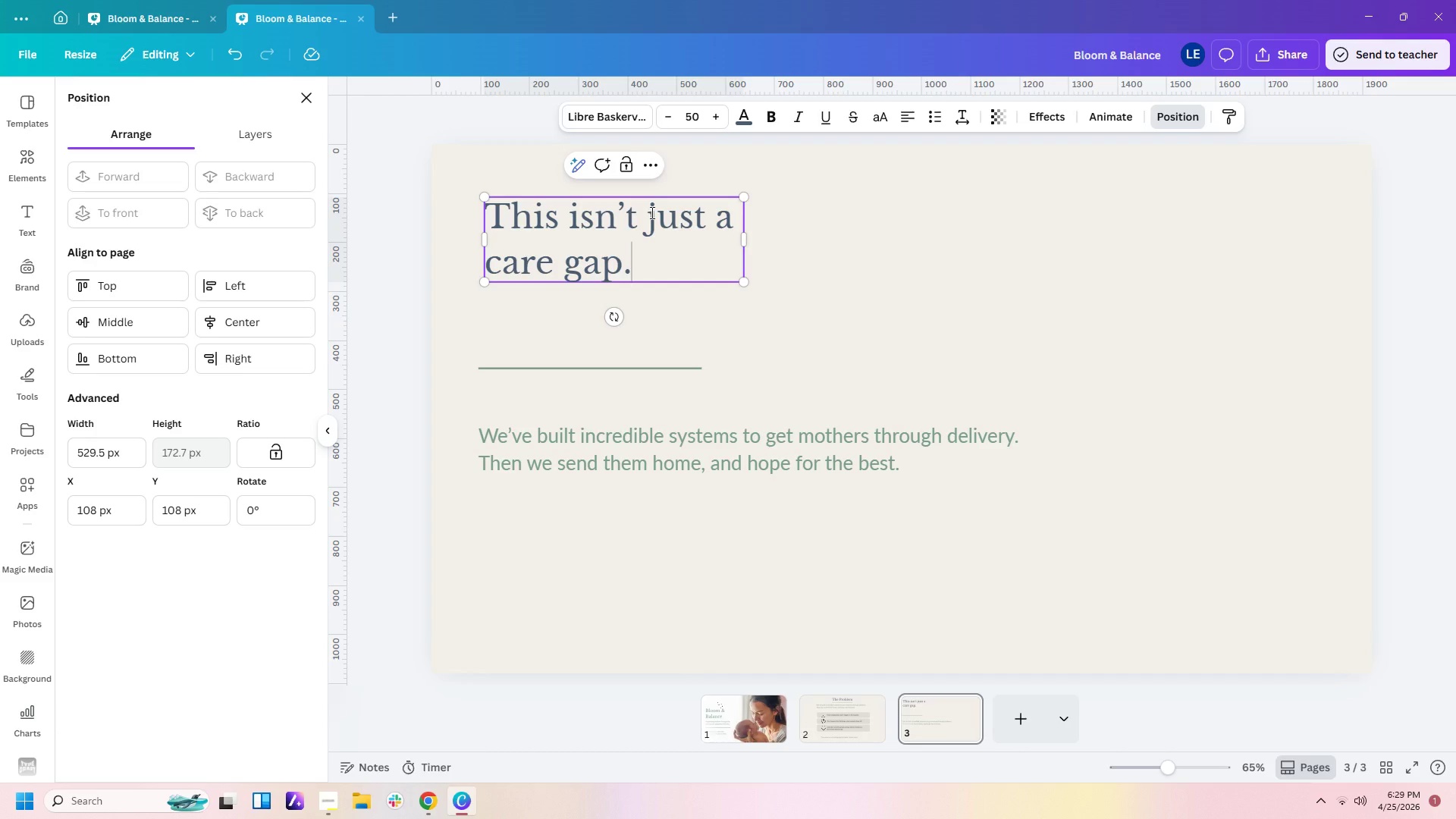 
key(Enter)
 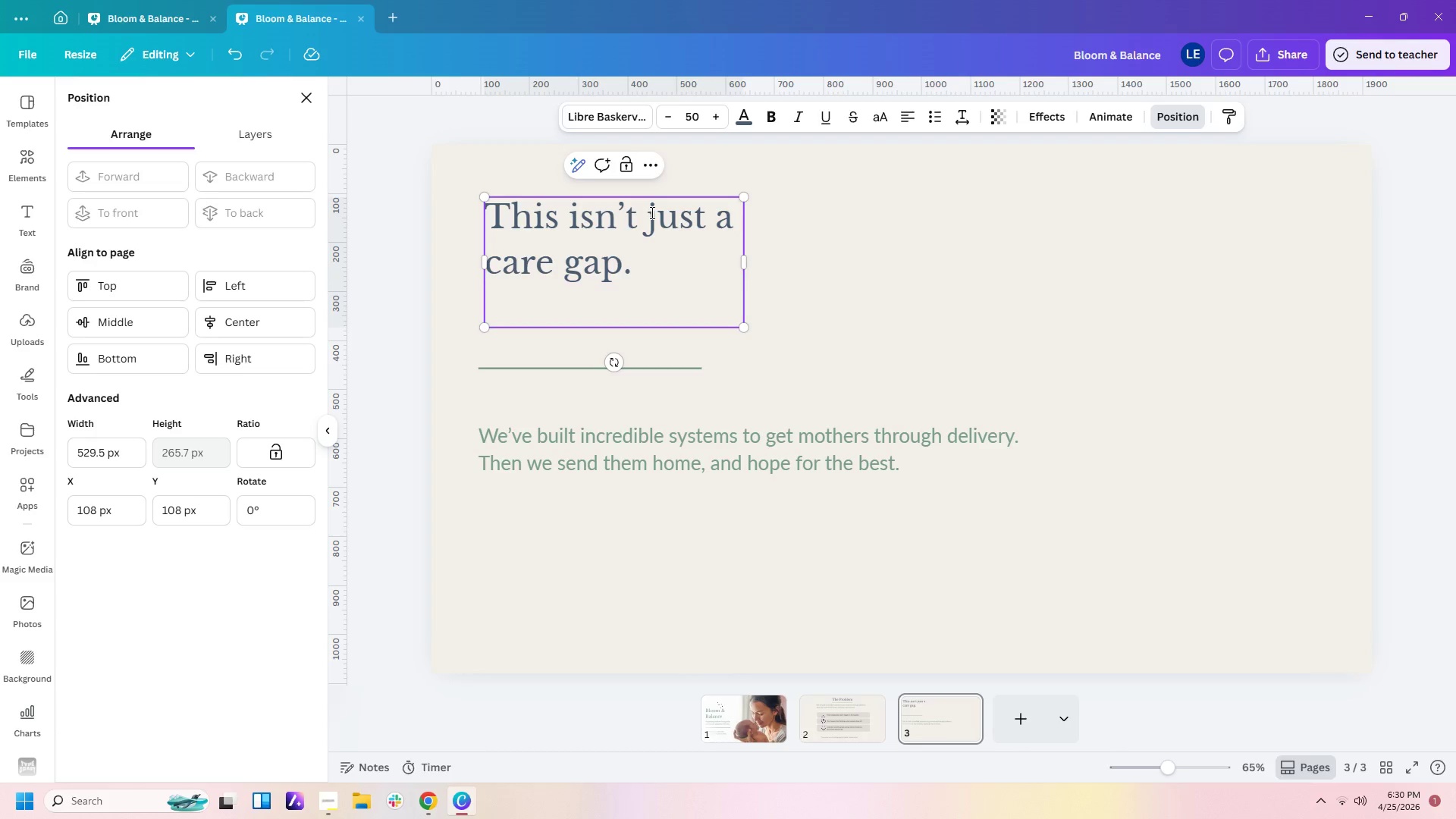 
type(It's a lives)
key(Backspace)
type(d experience)
 